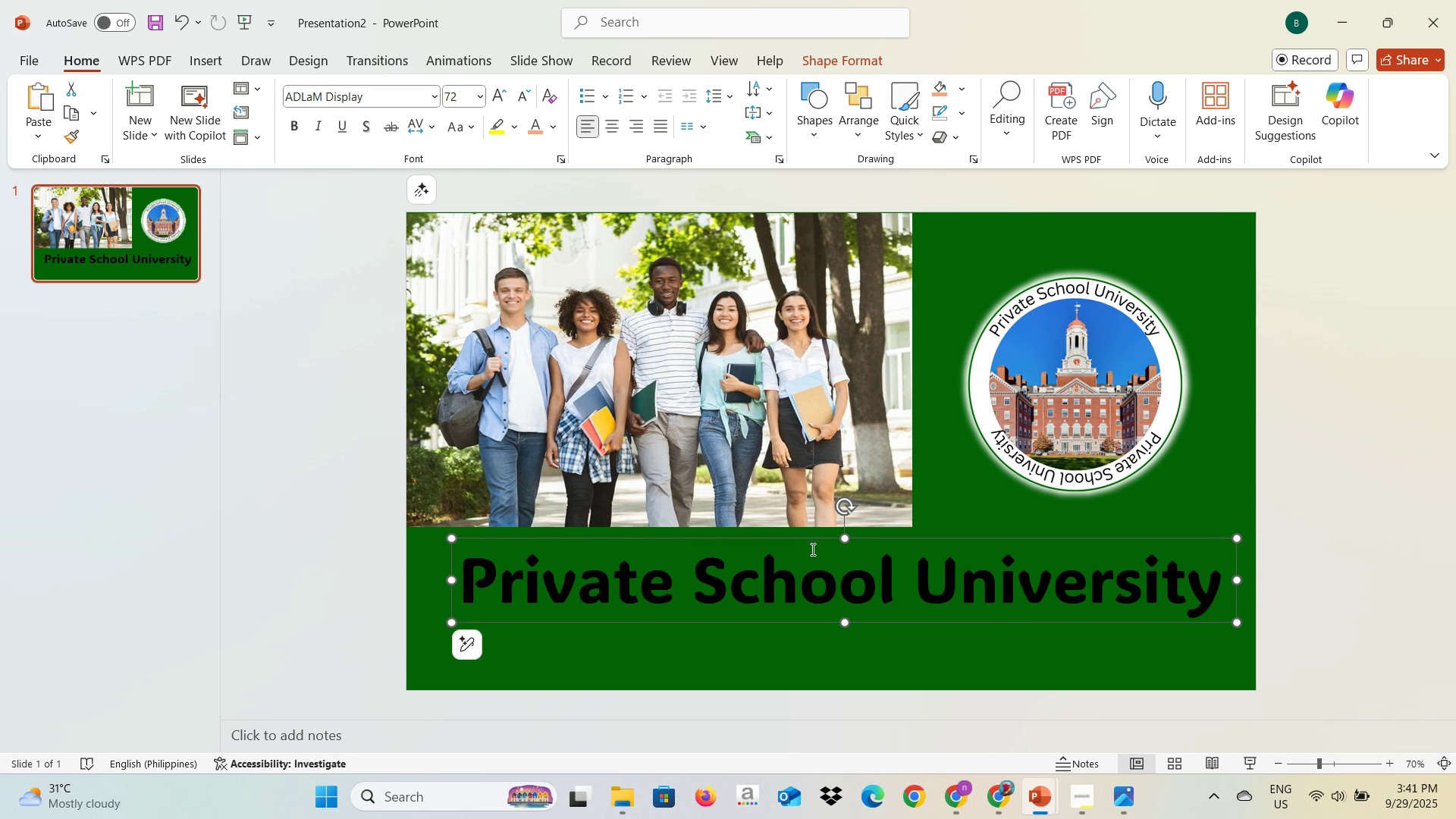 
left_click_drag(start_coordinate=[800, 540], to_coordinate=[792, 541])
 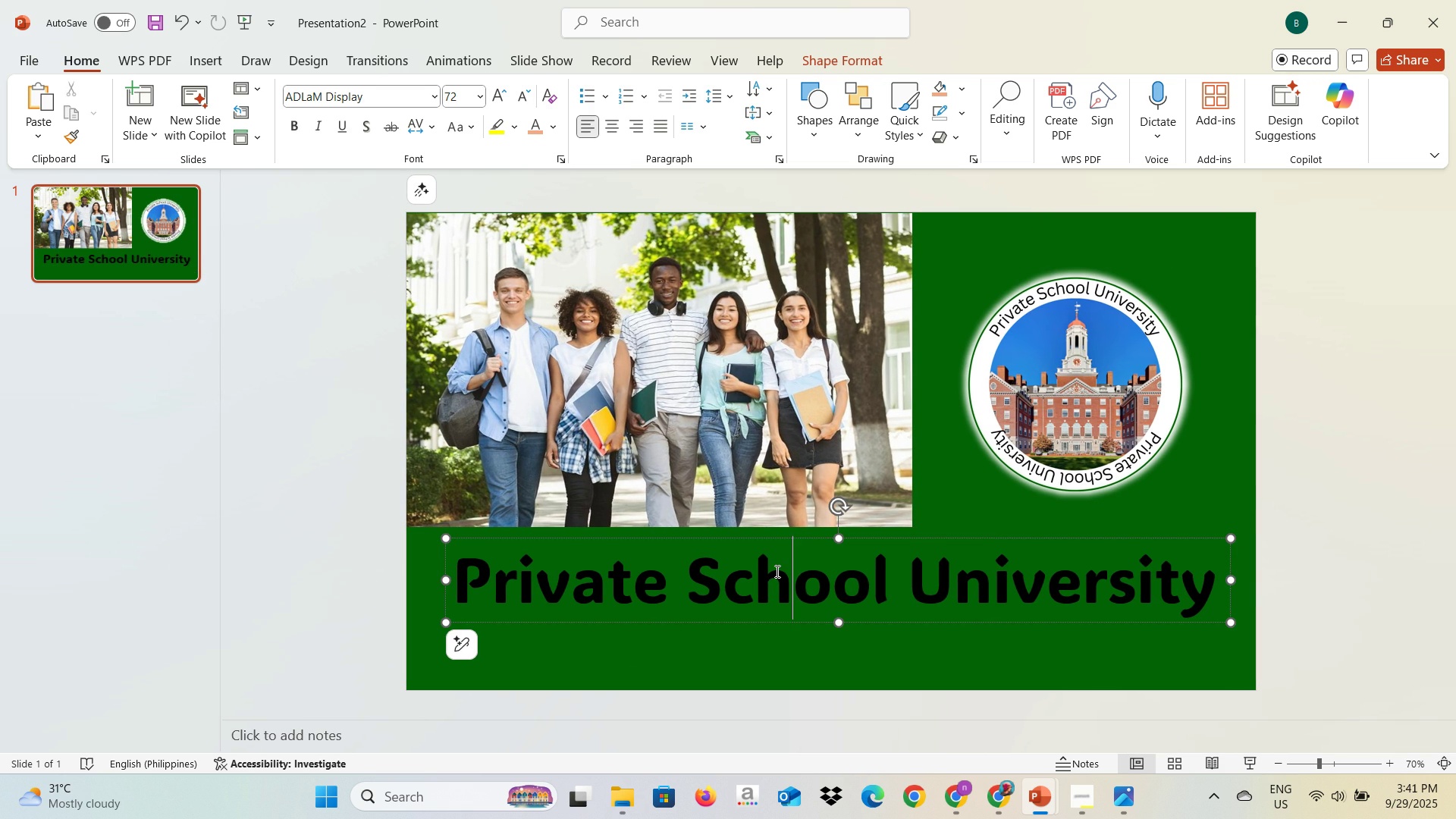 
left_click([776, 571])
 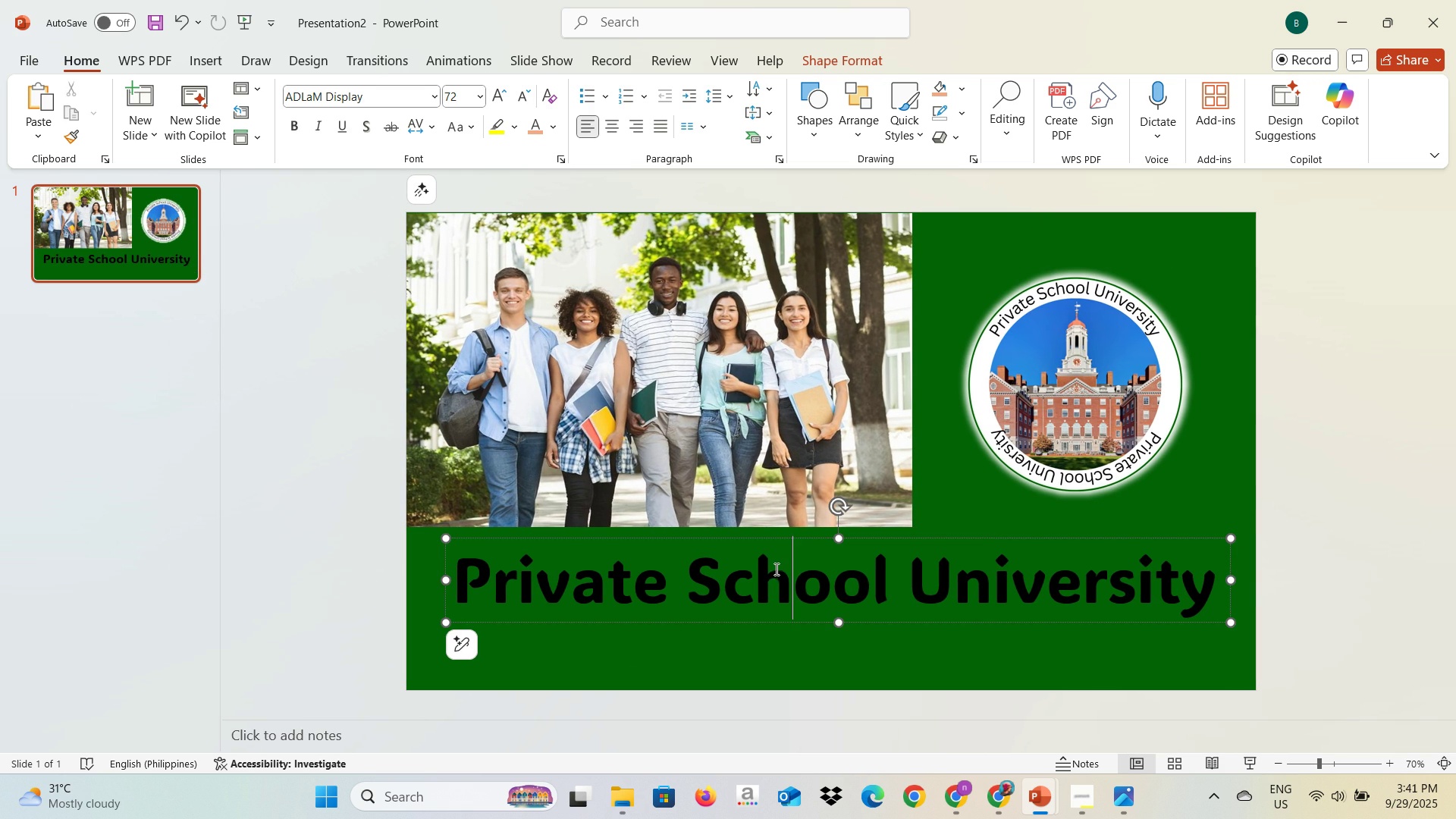 
key(Control+A)
 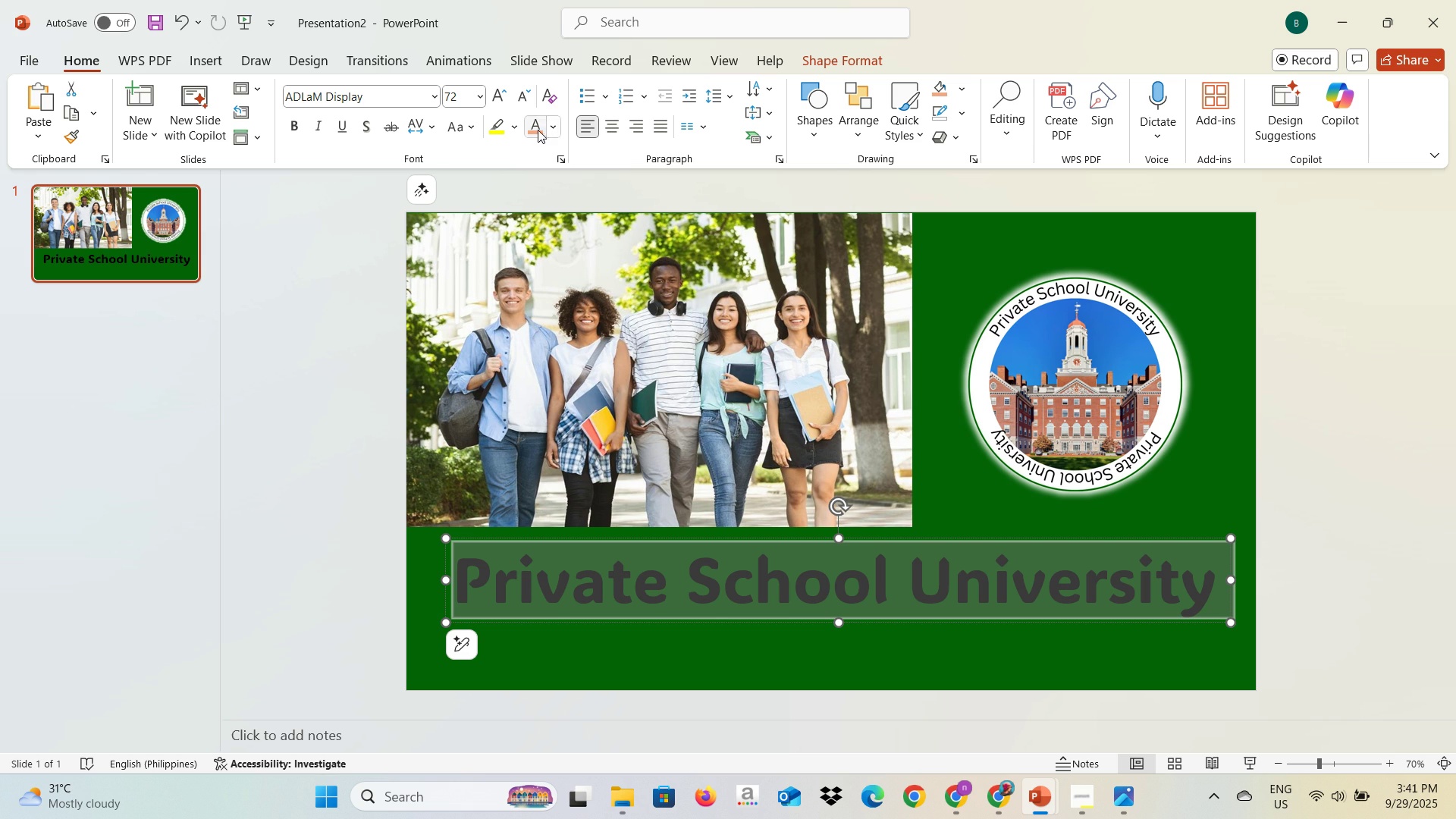 
left_click([538, 130])
 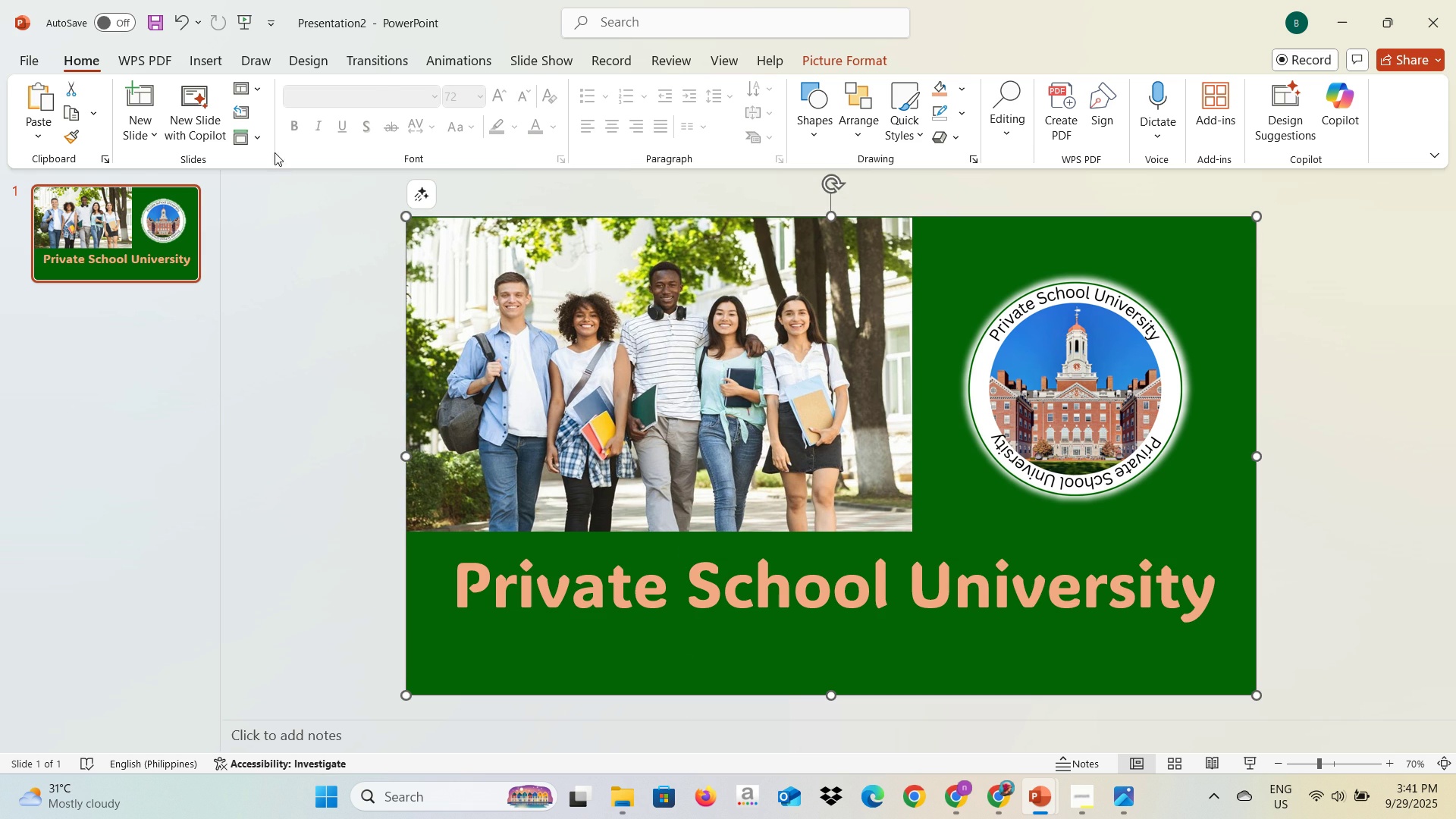 
left_click([209, 57])
 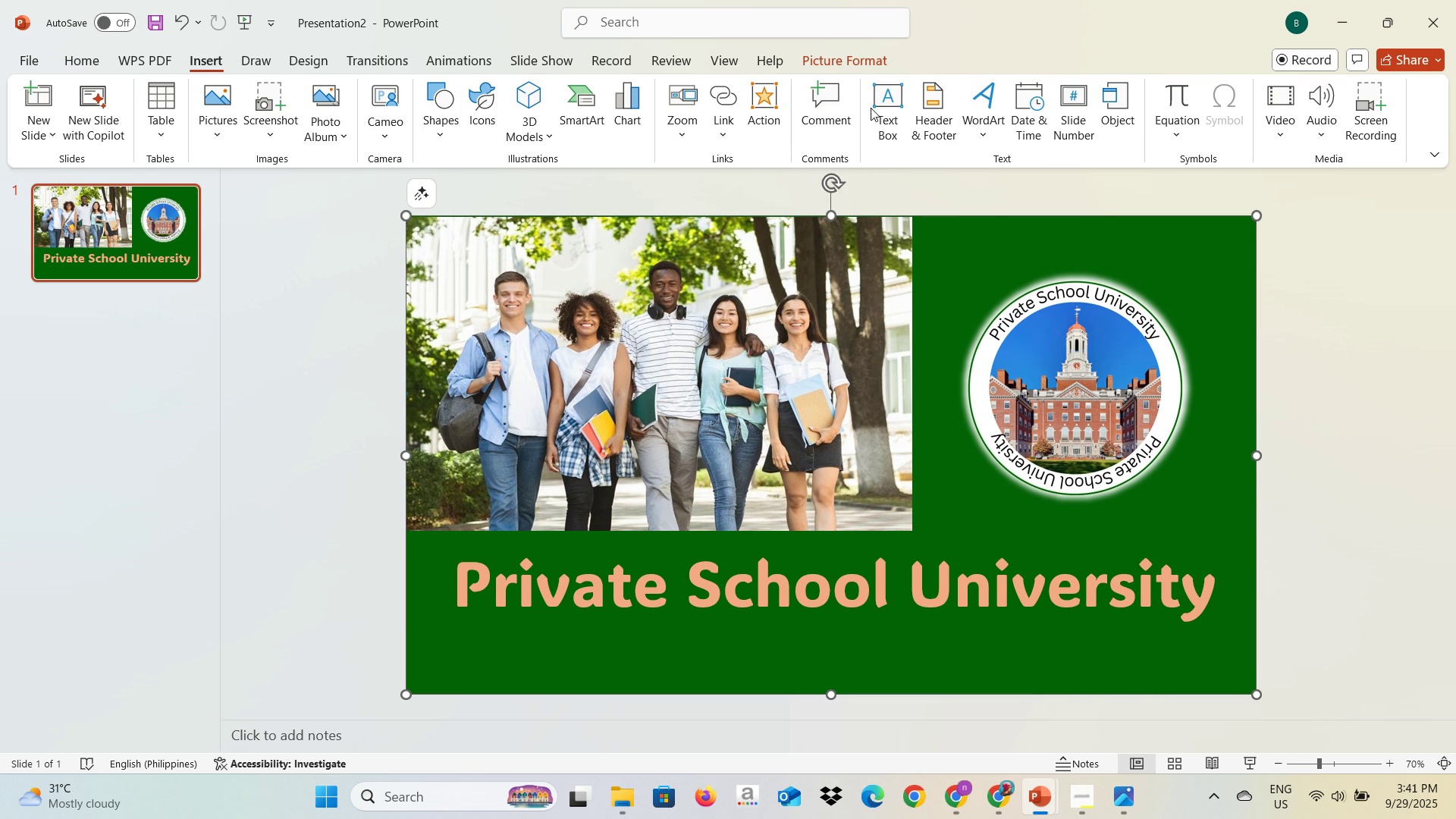 
left_click([880, 104])
 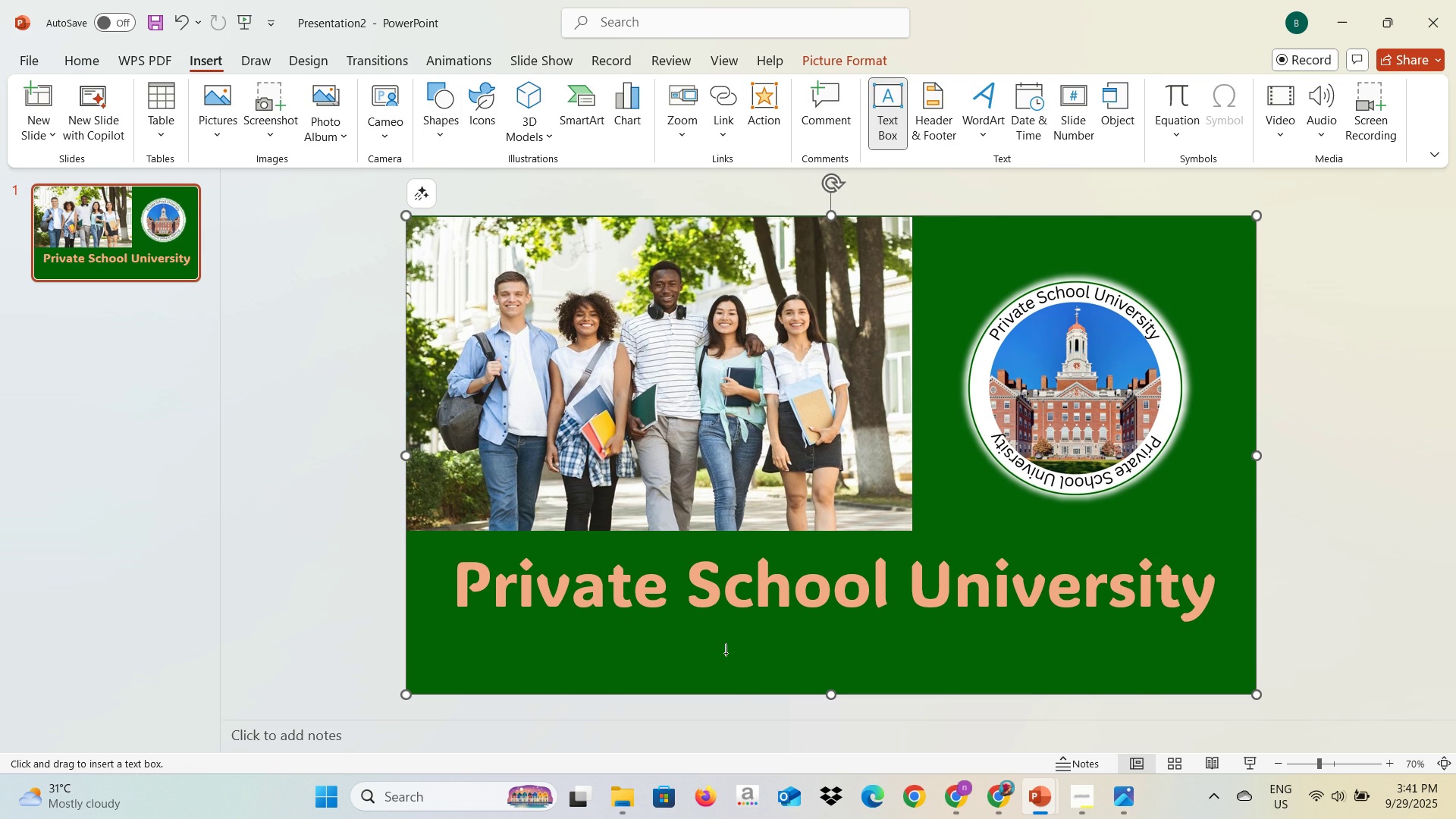 
left_click([726, 653])
 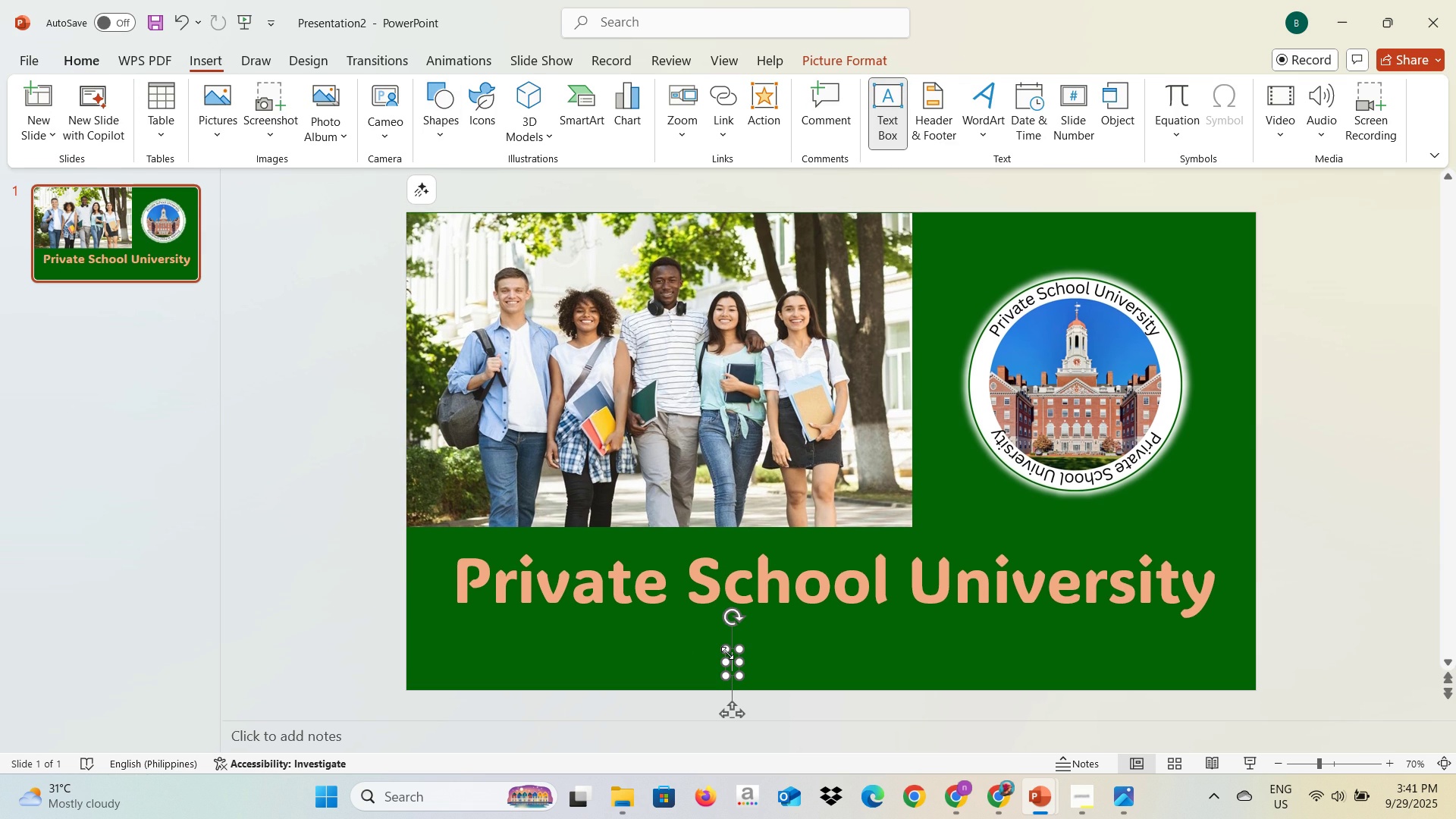 
key(Alt+AltLeft)
 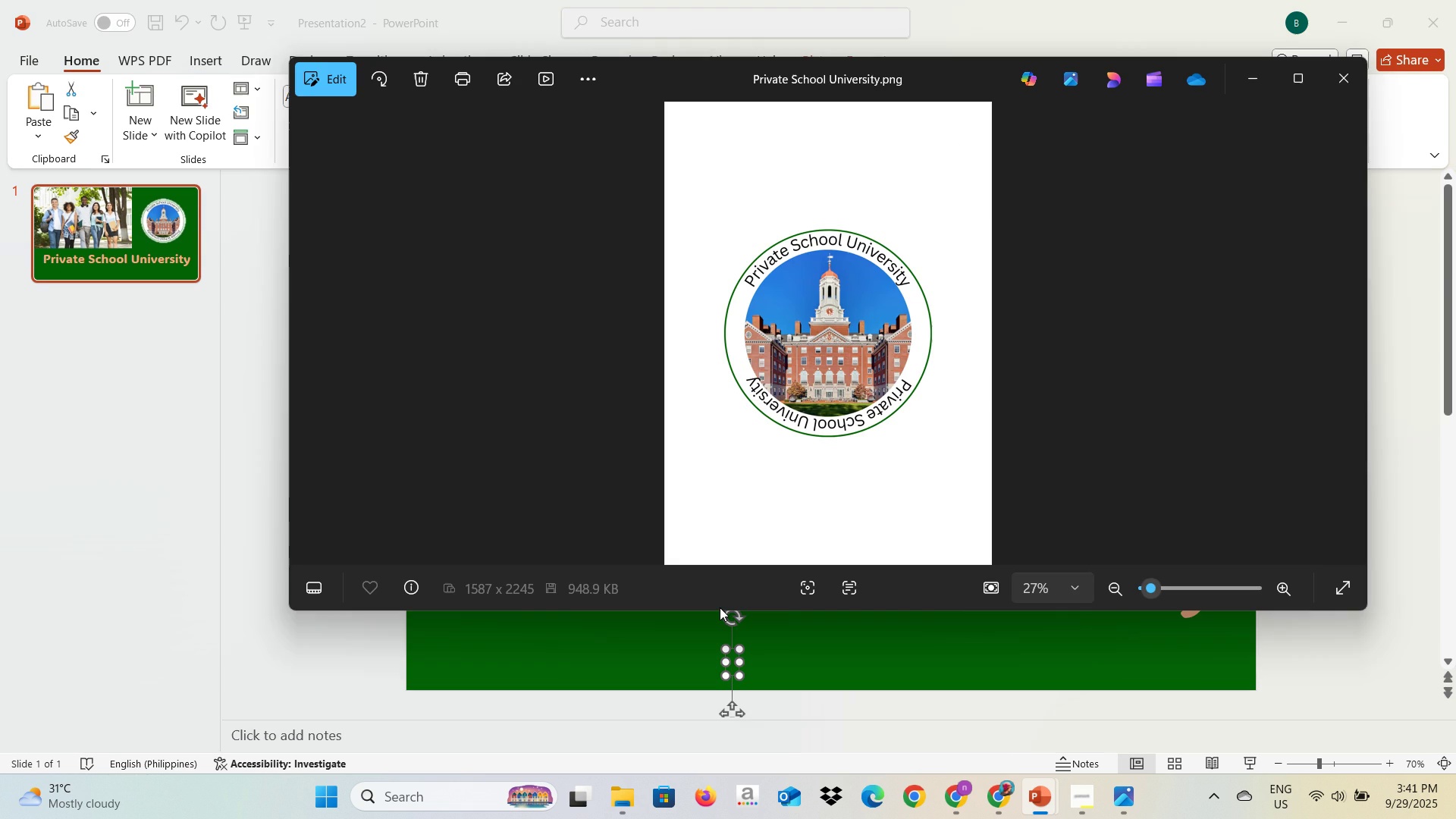 
key(Alt+Tab)
 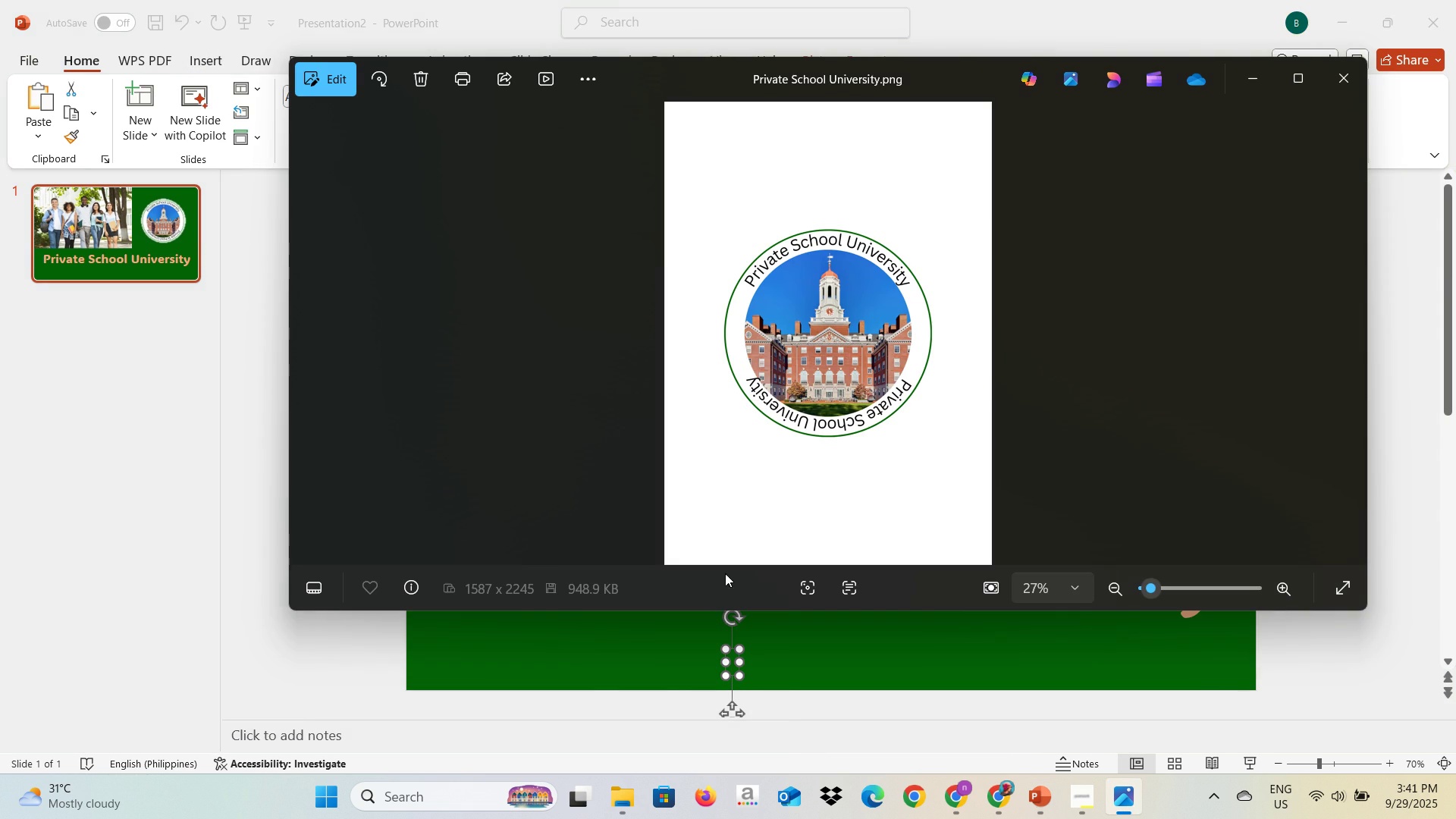 
key(Alt+Tab)
 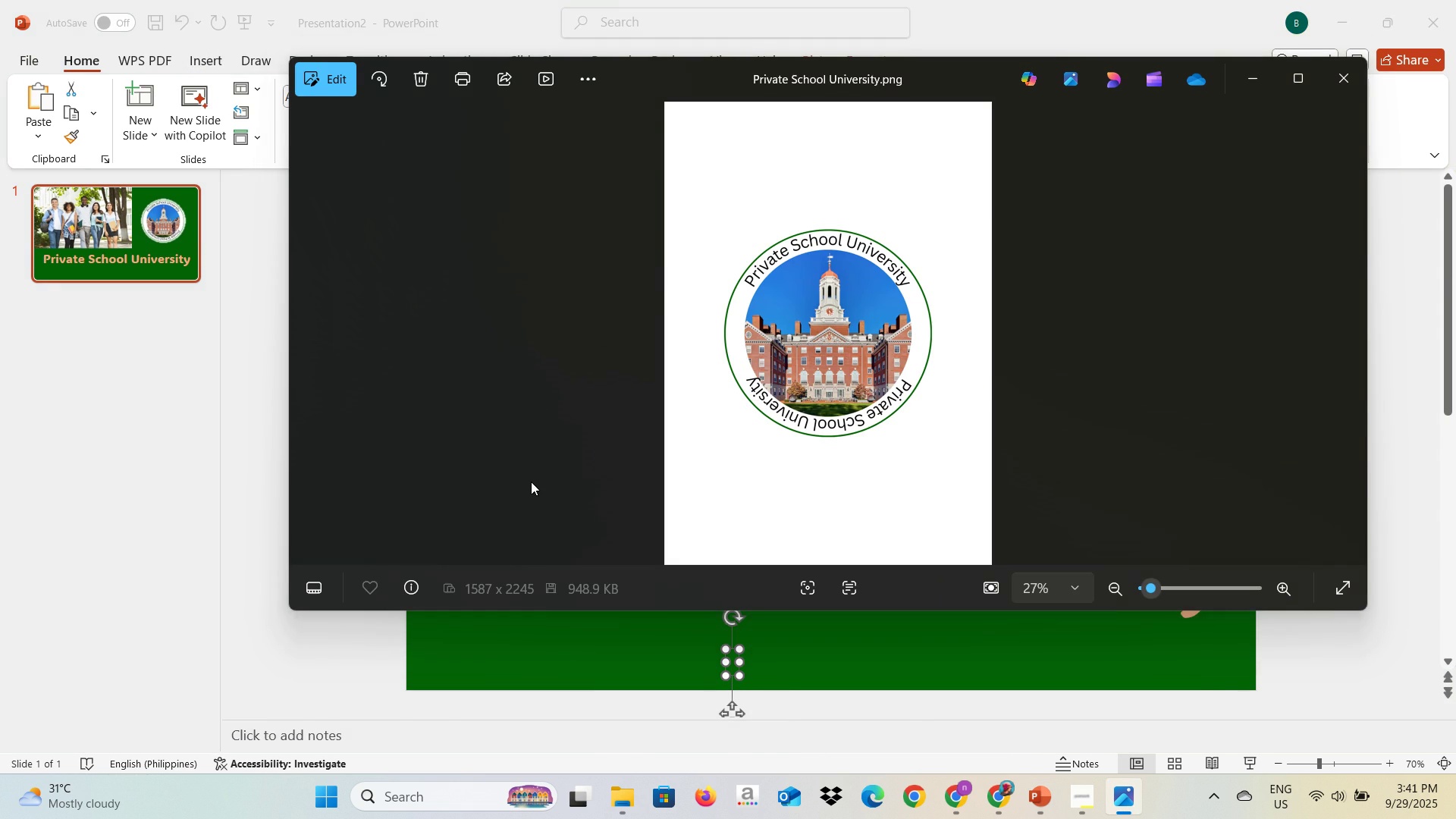 
key(Alt+Tab)
 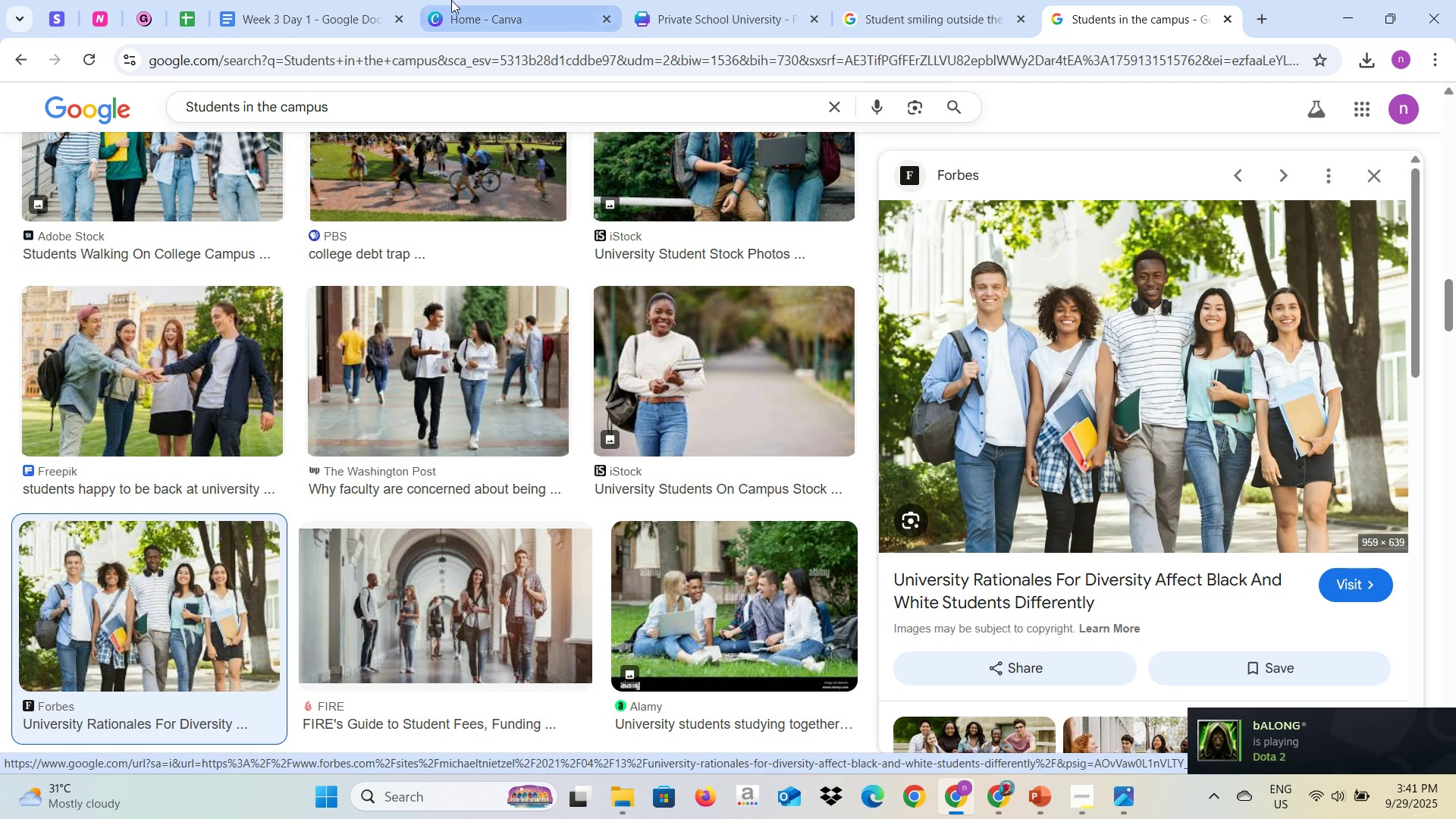 
left_click([353, 0])
 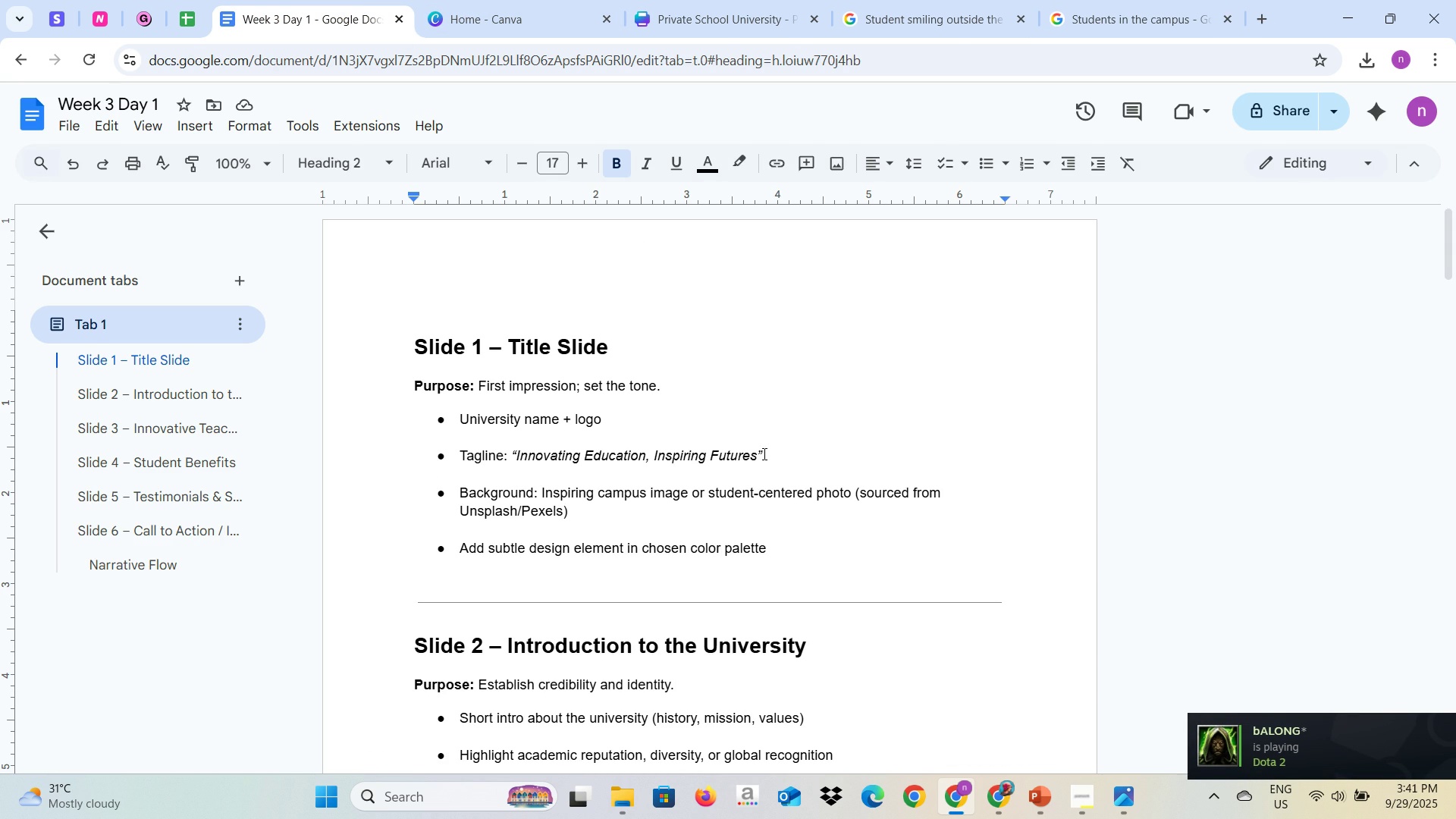 
left_click_drag(start_coordinate=[765, 455], to_coordinate=[507, 452])
 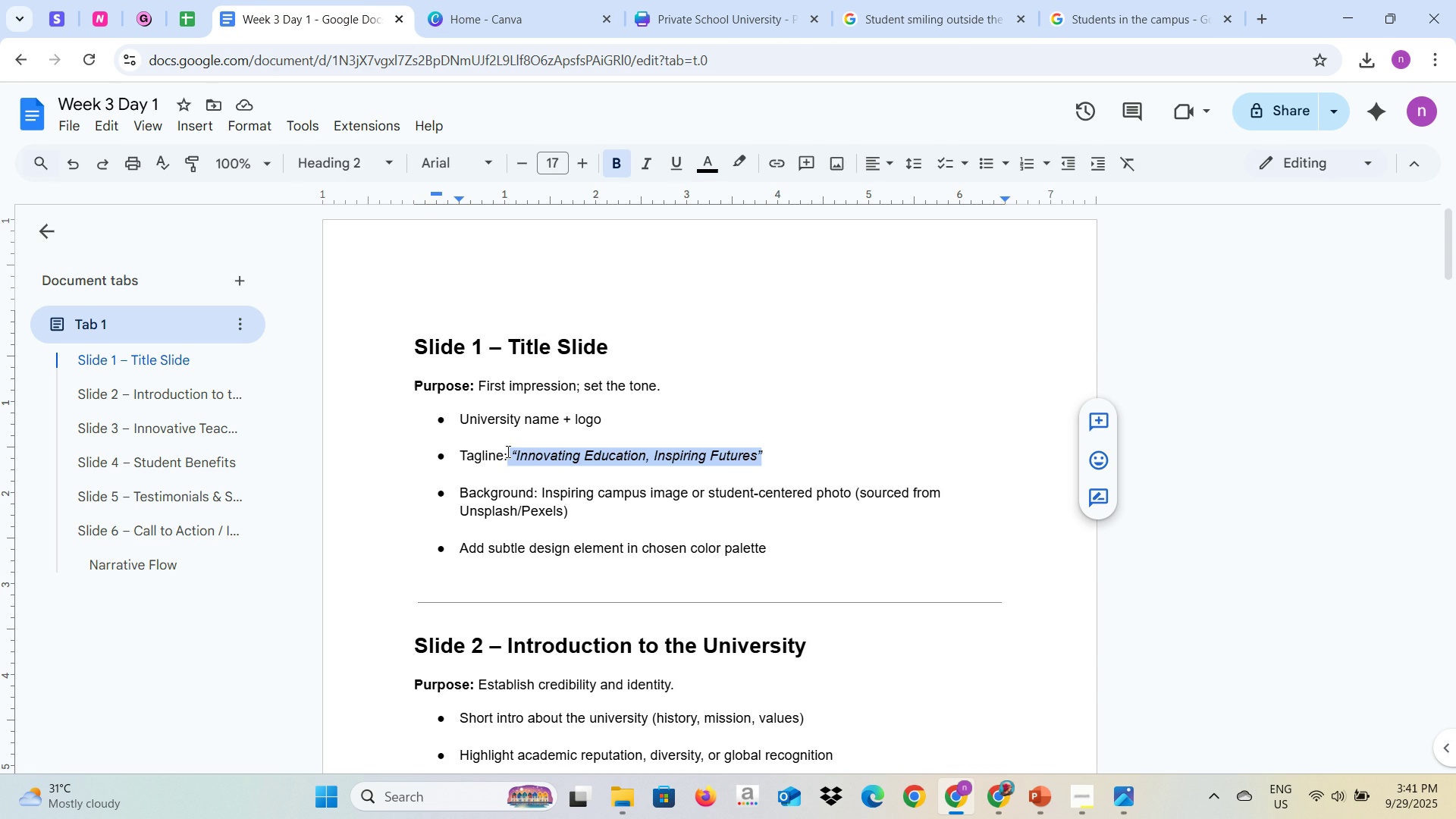 
key(Control+C)
 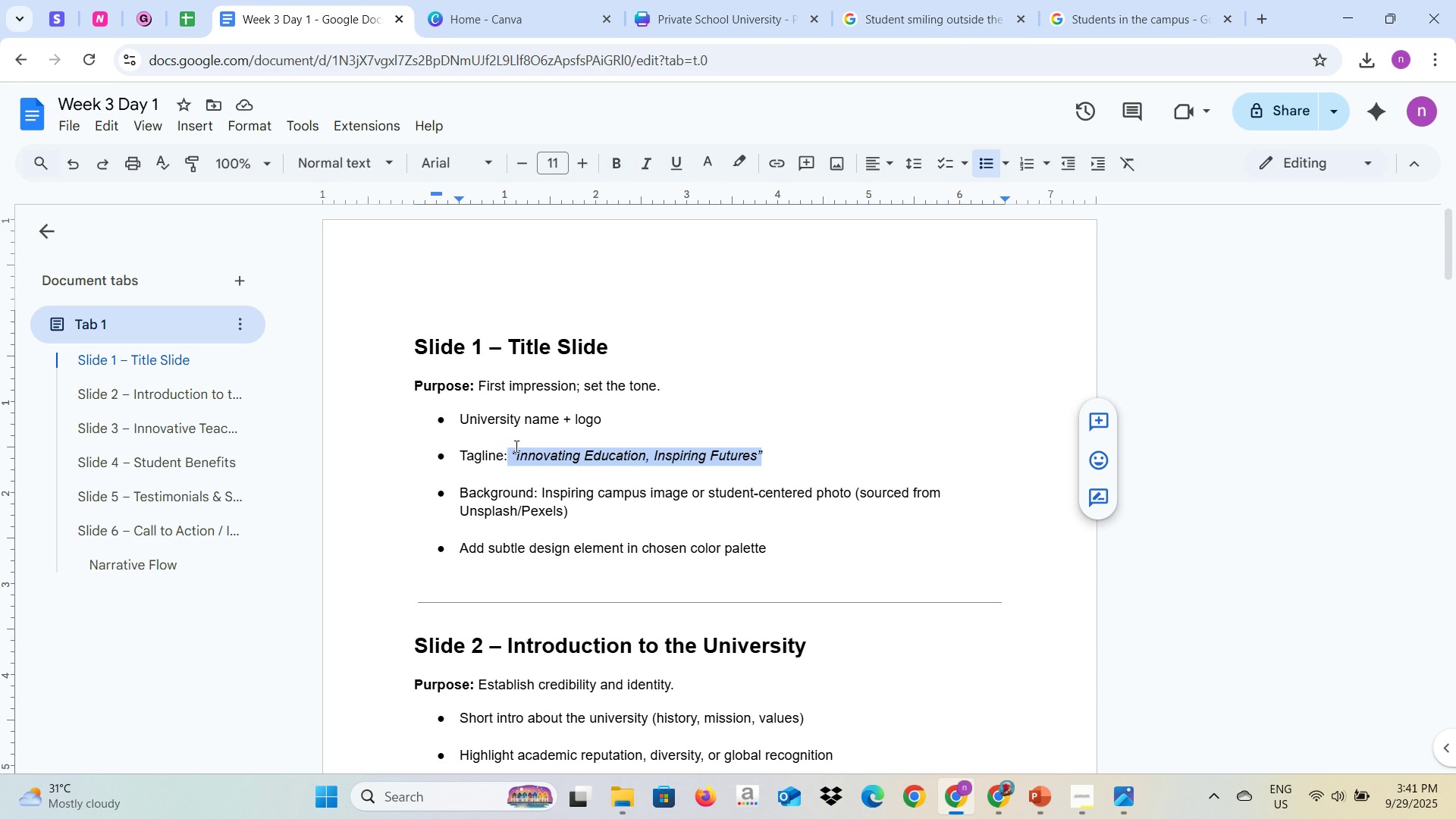 
key(Alt+AltLeft)
 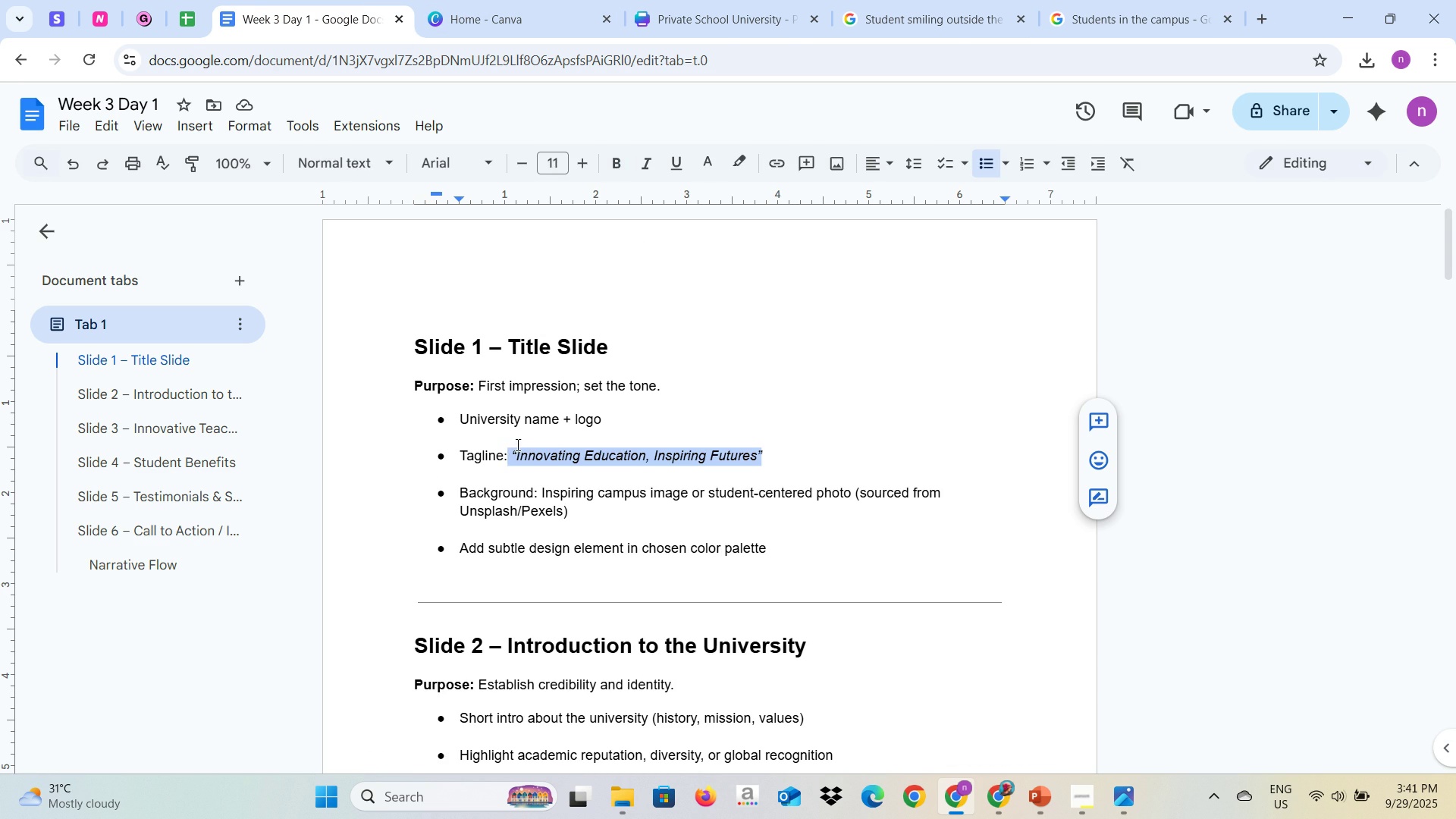 
key(Alt+Tab)
 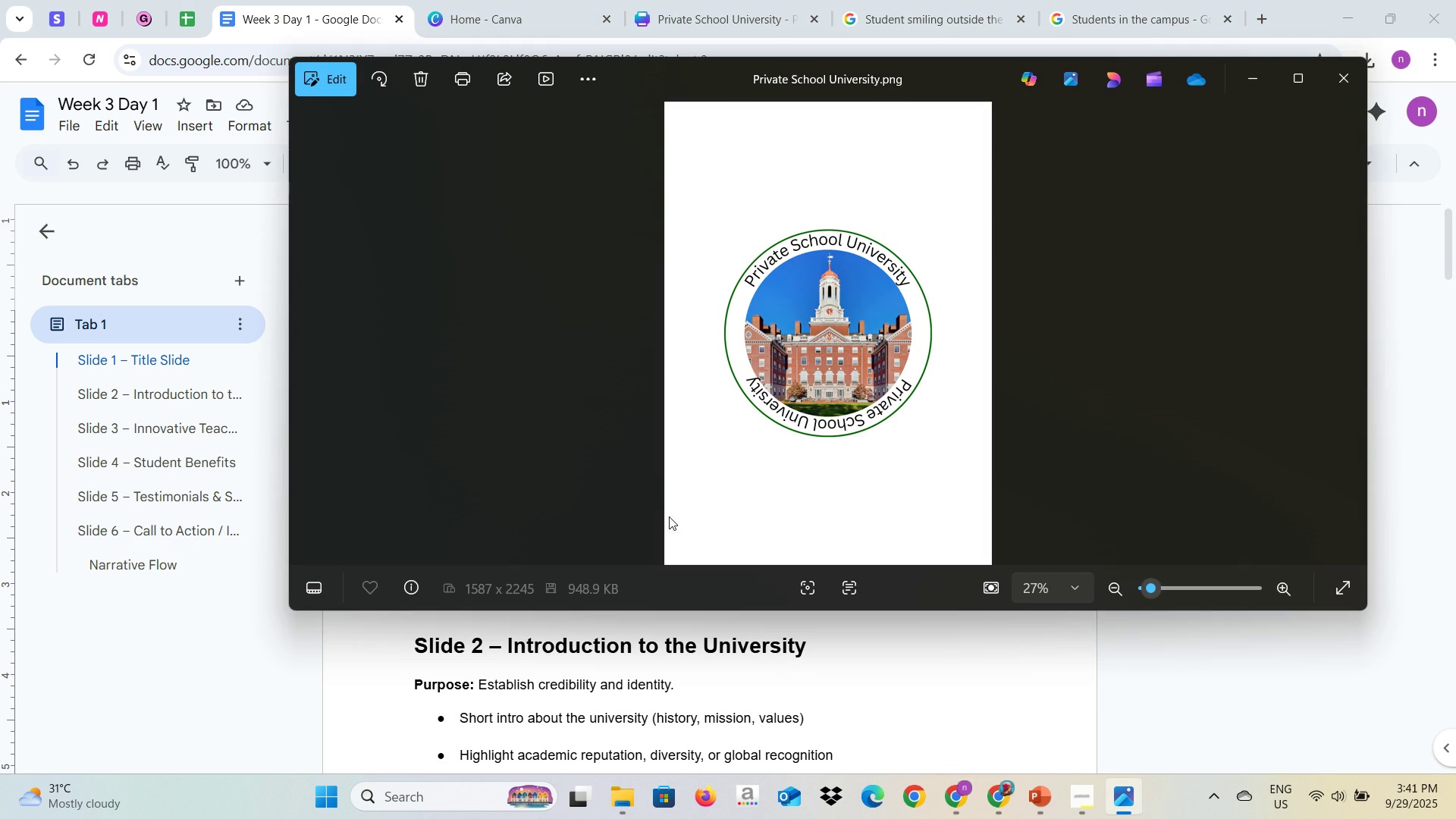 
key(Alt+Tab)
 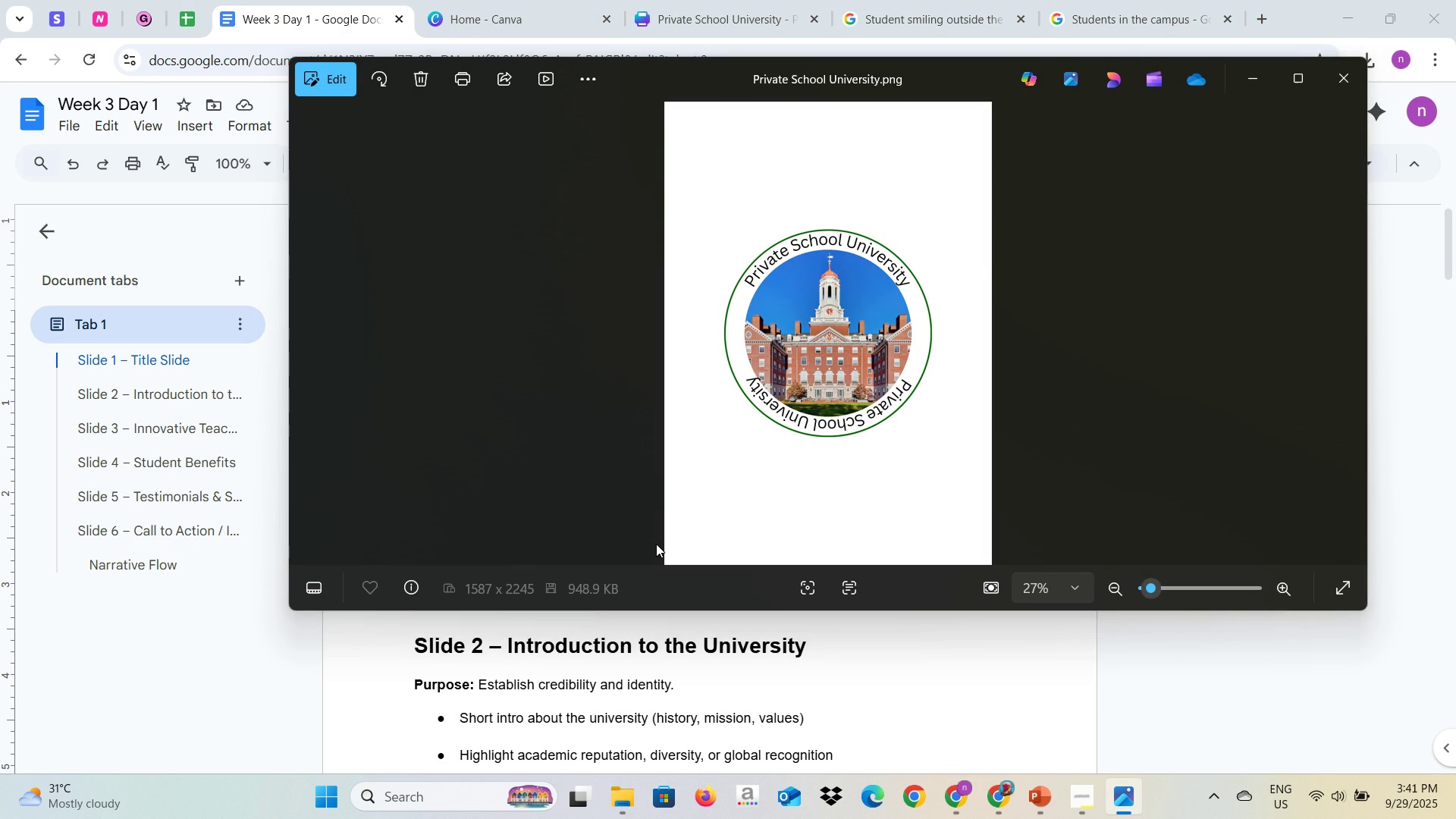 
key(Alt+Tab)
 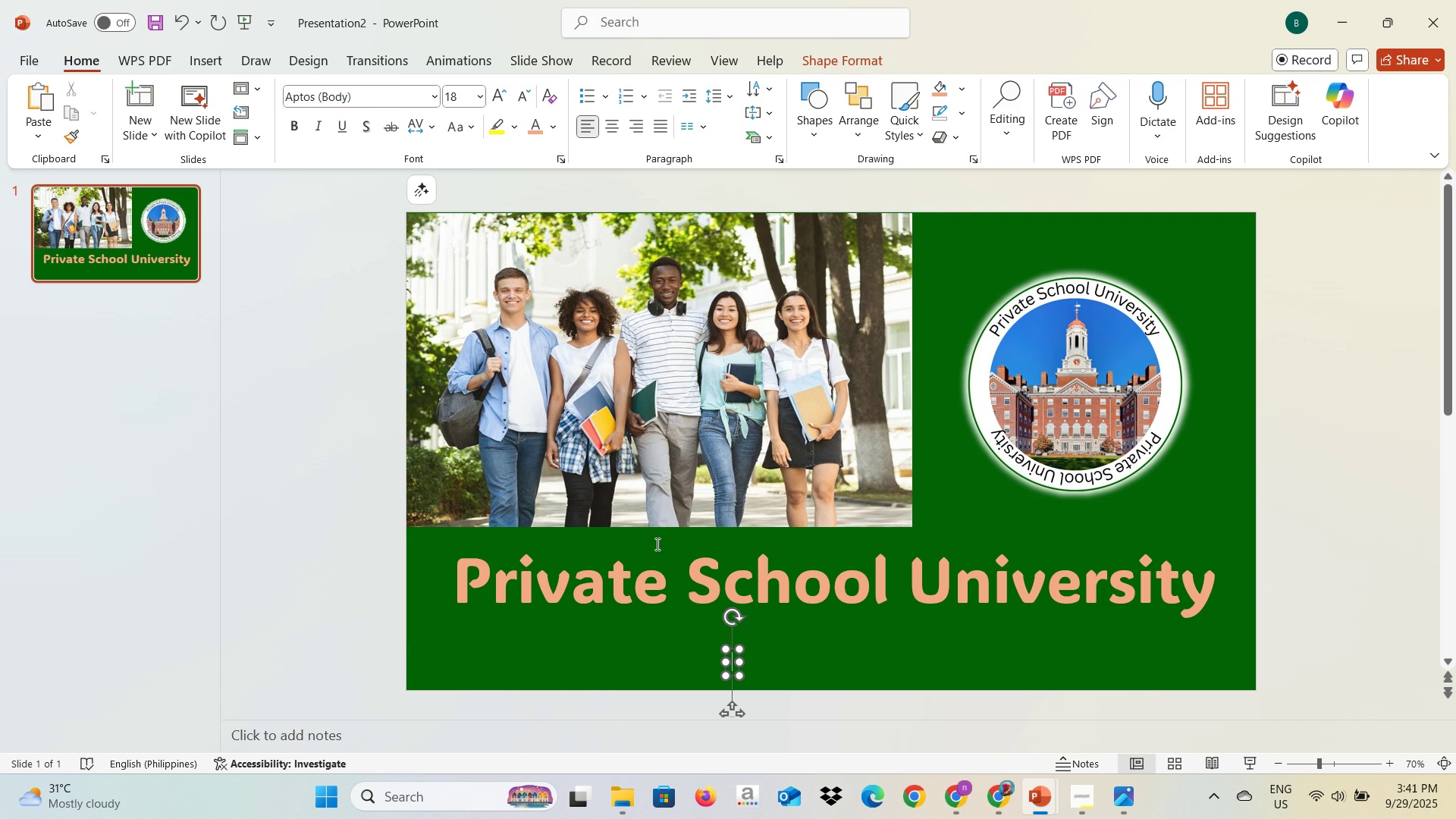 
key(Alt+Tab)
 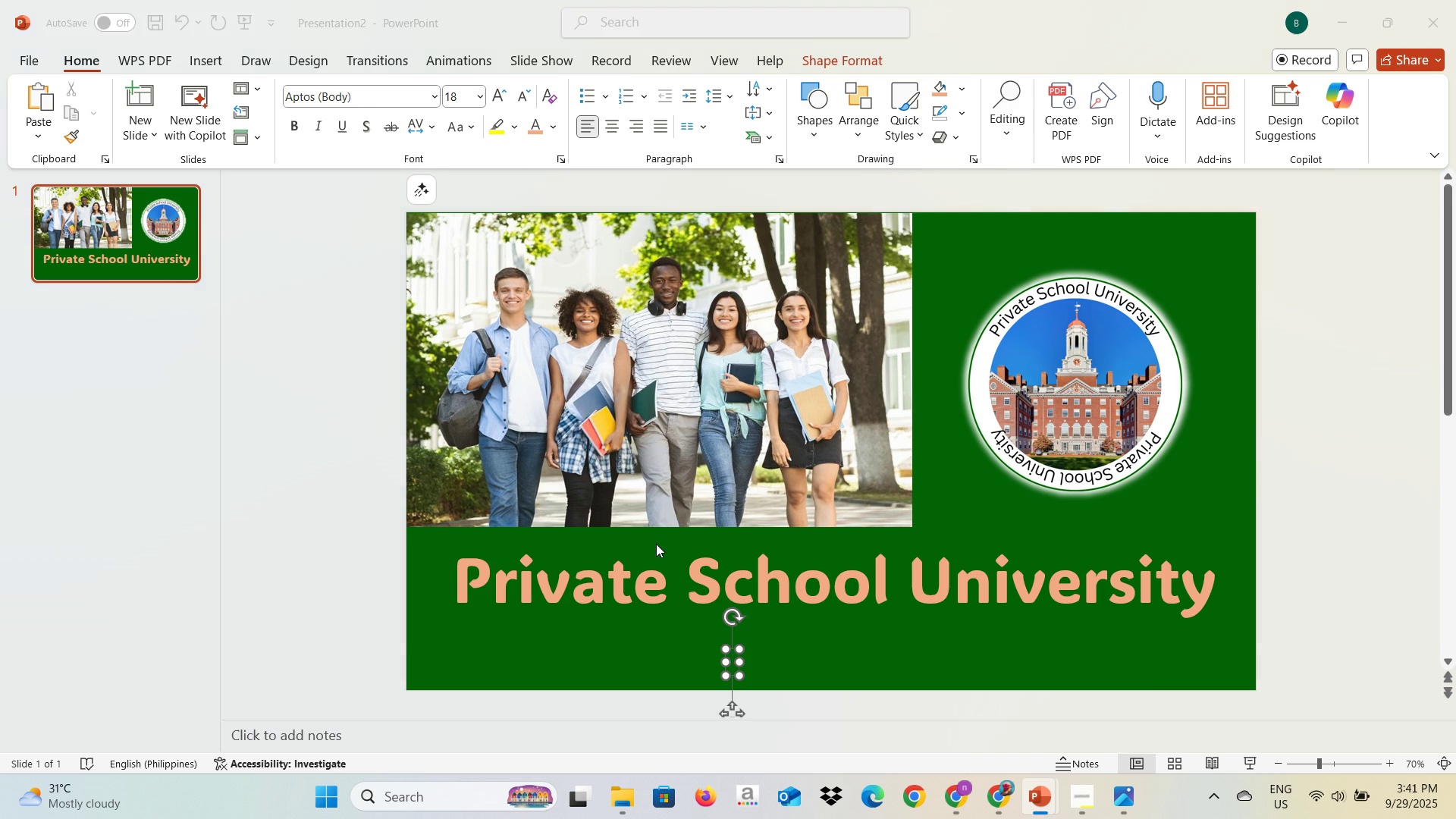 
key(Alt+Tab)
 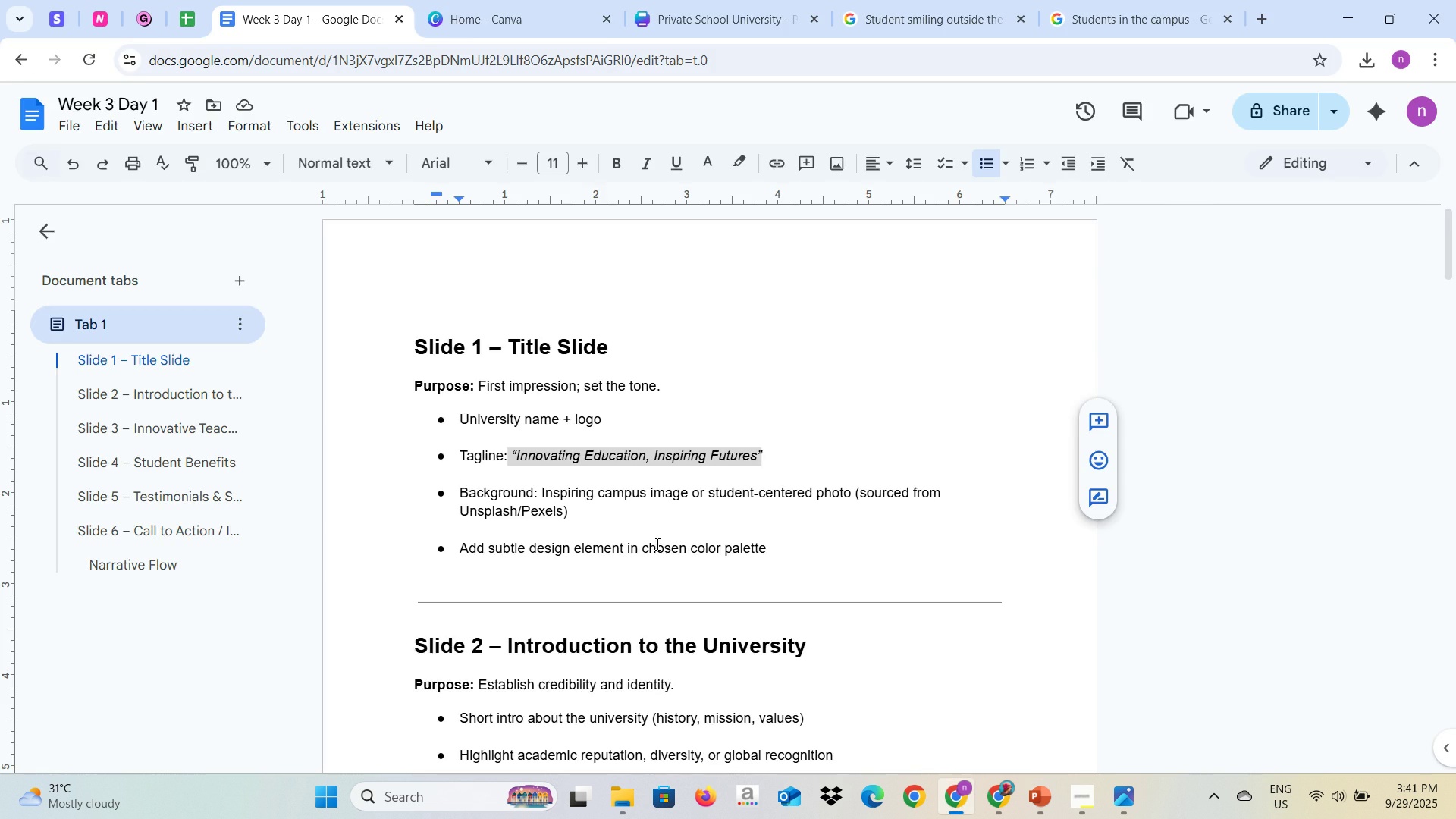 
key(Alt+AltLeft)
 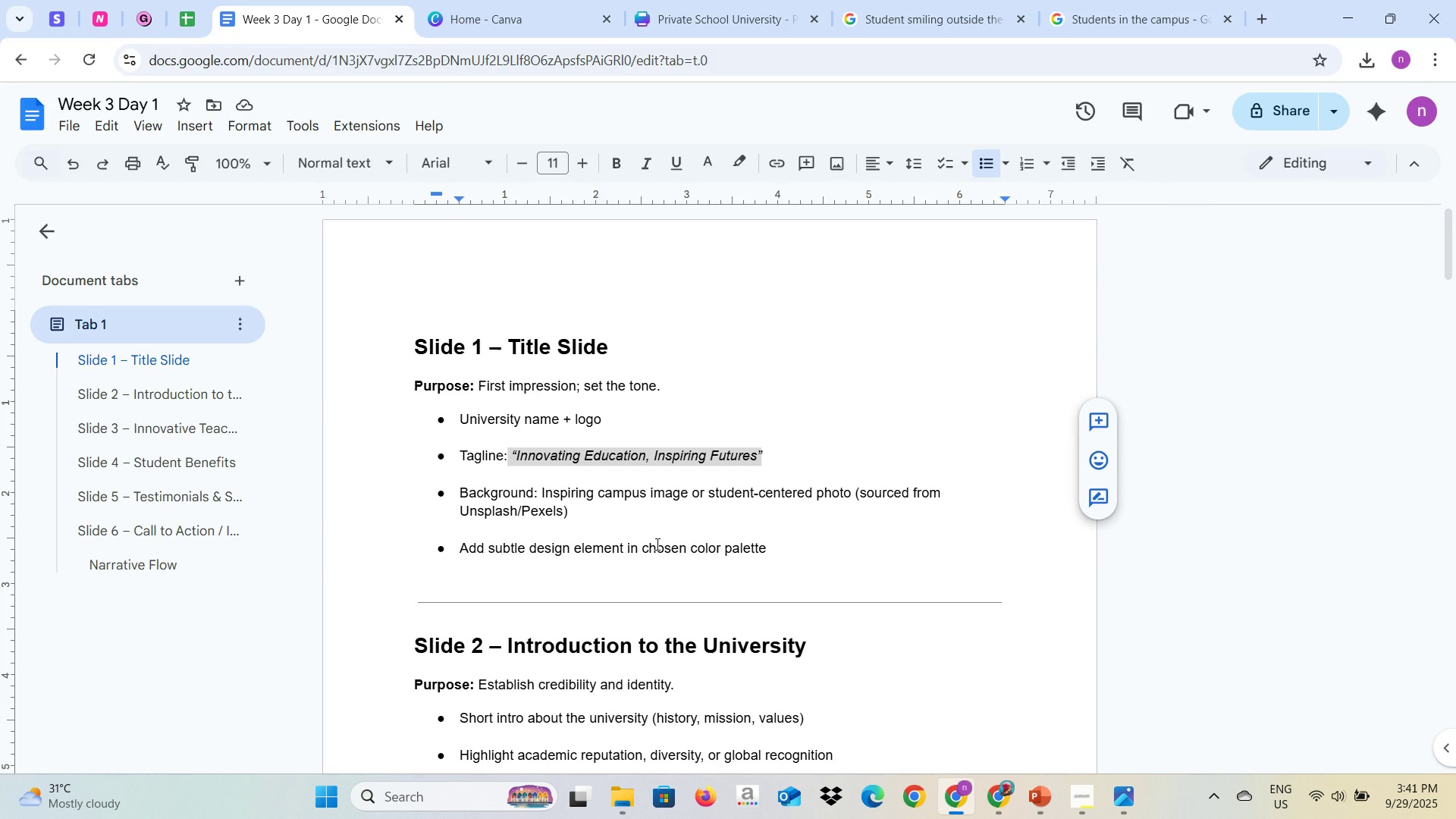 
key(Alt+Tab)
 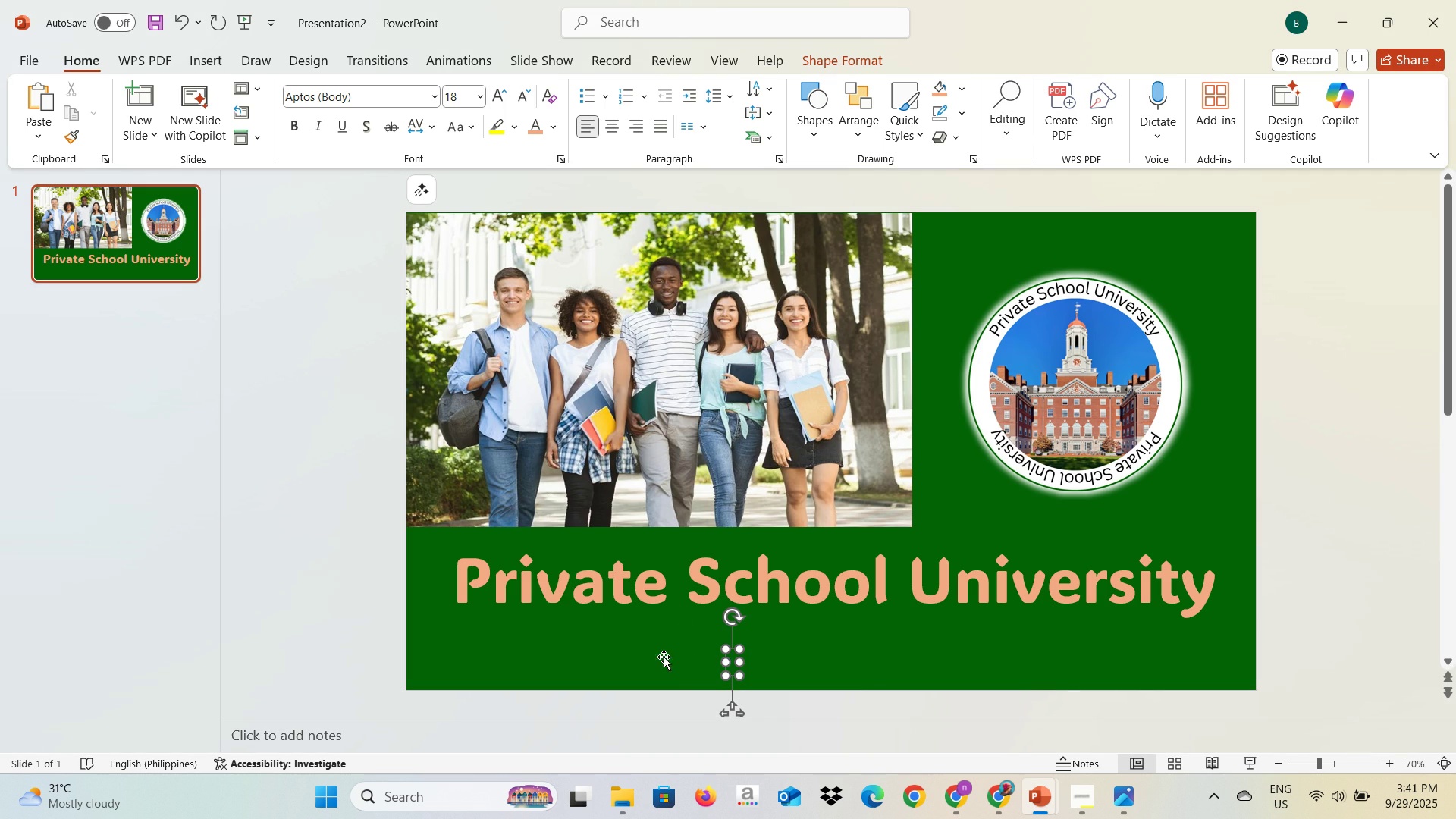 
key(Control+V)
 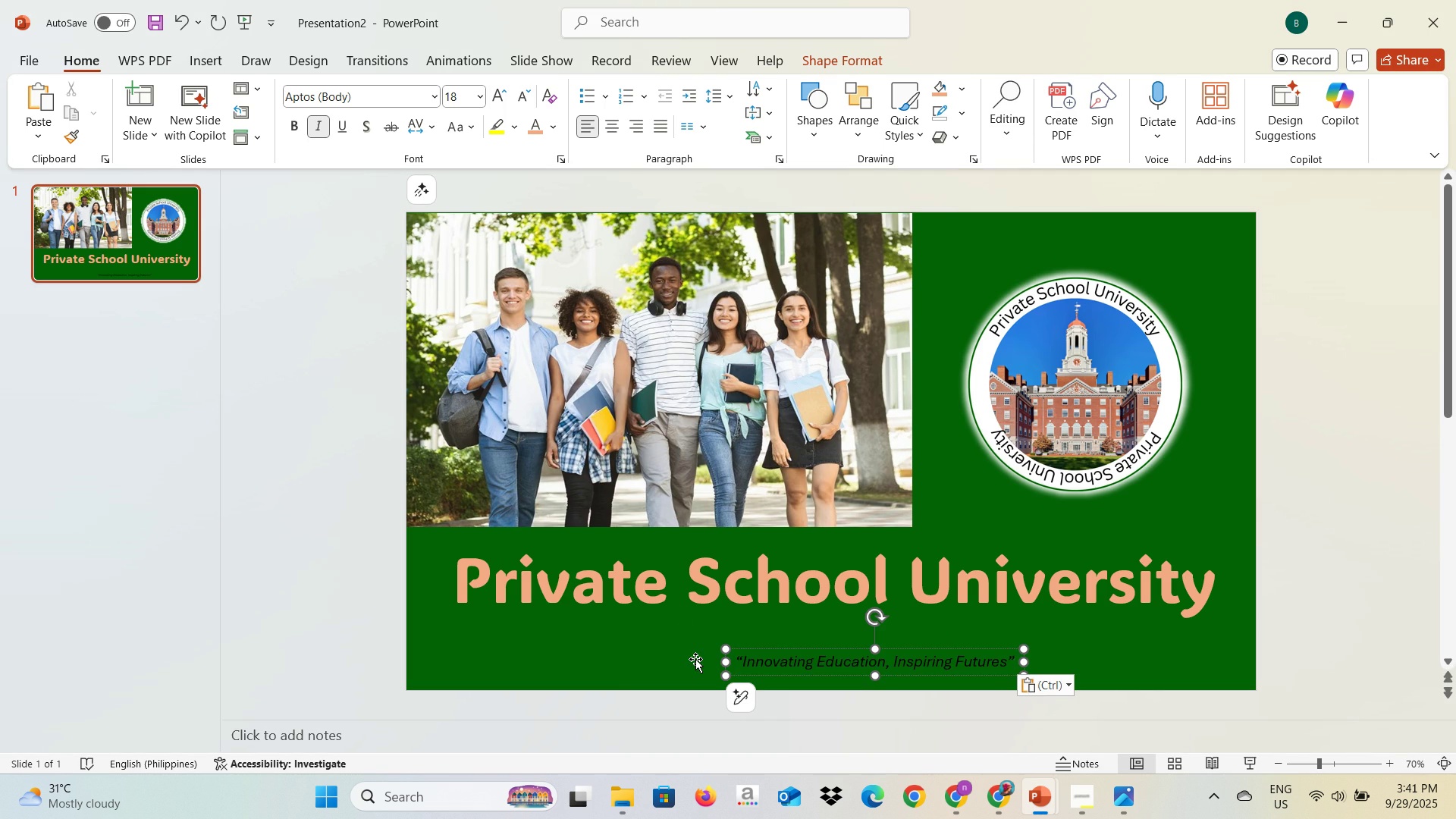 
key(Control+A)
 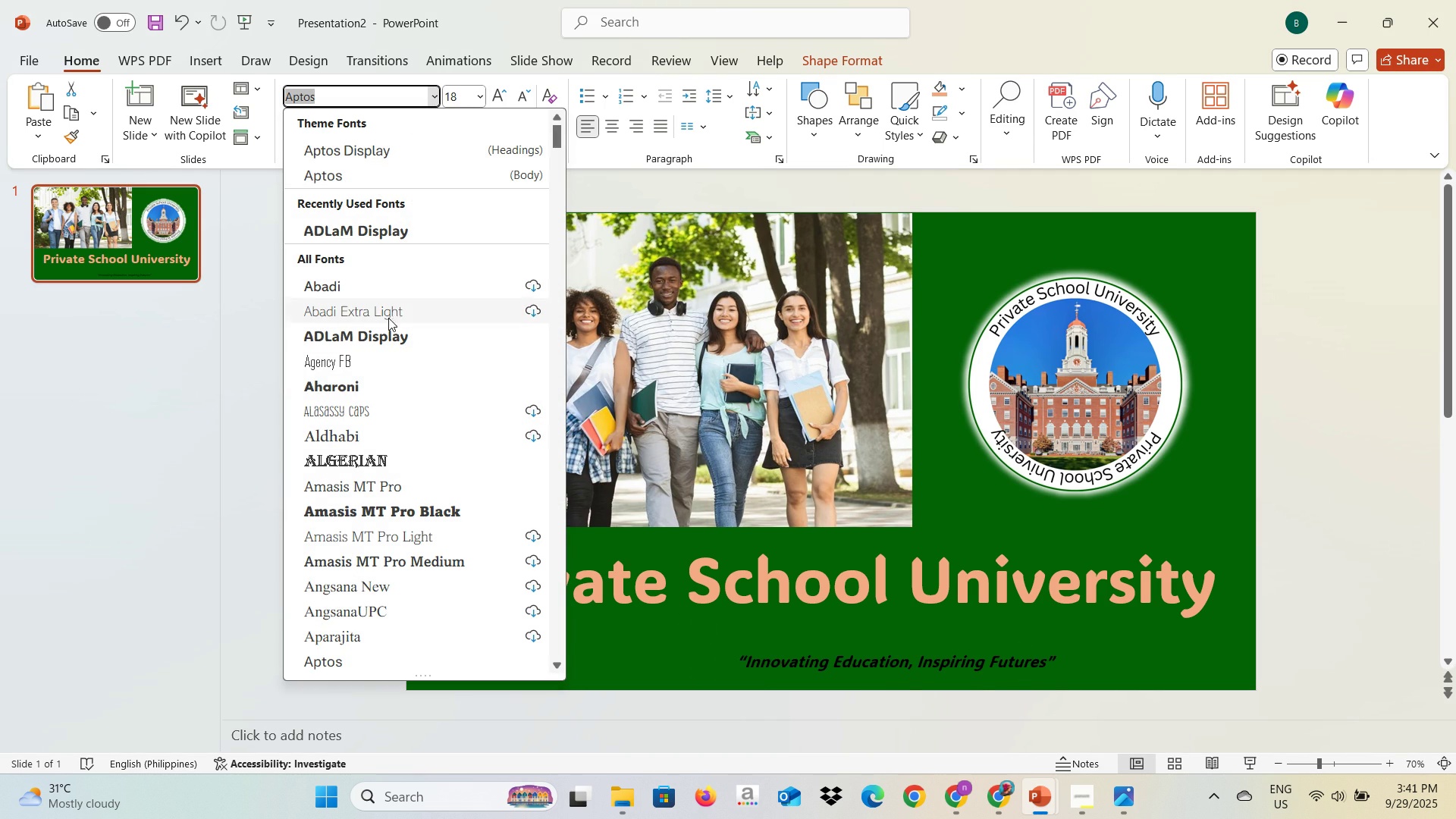 
left_click([388, 381])
 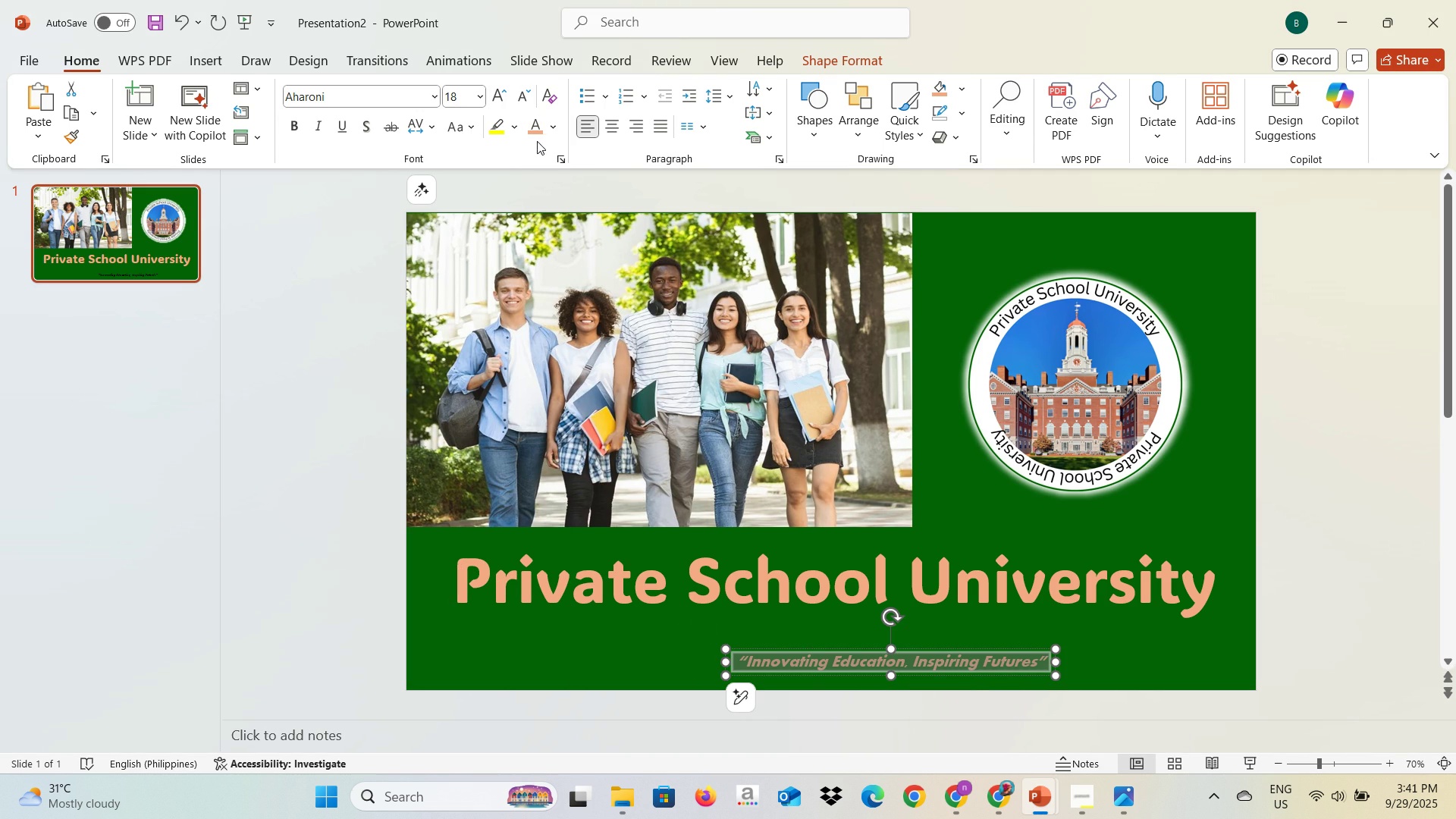 
hold_key(key=ControlLeft, duration=0.51)
 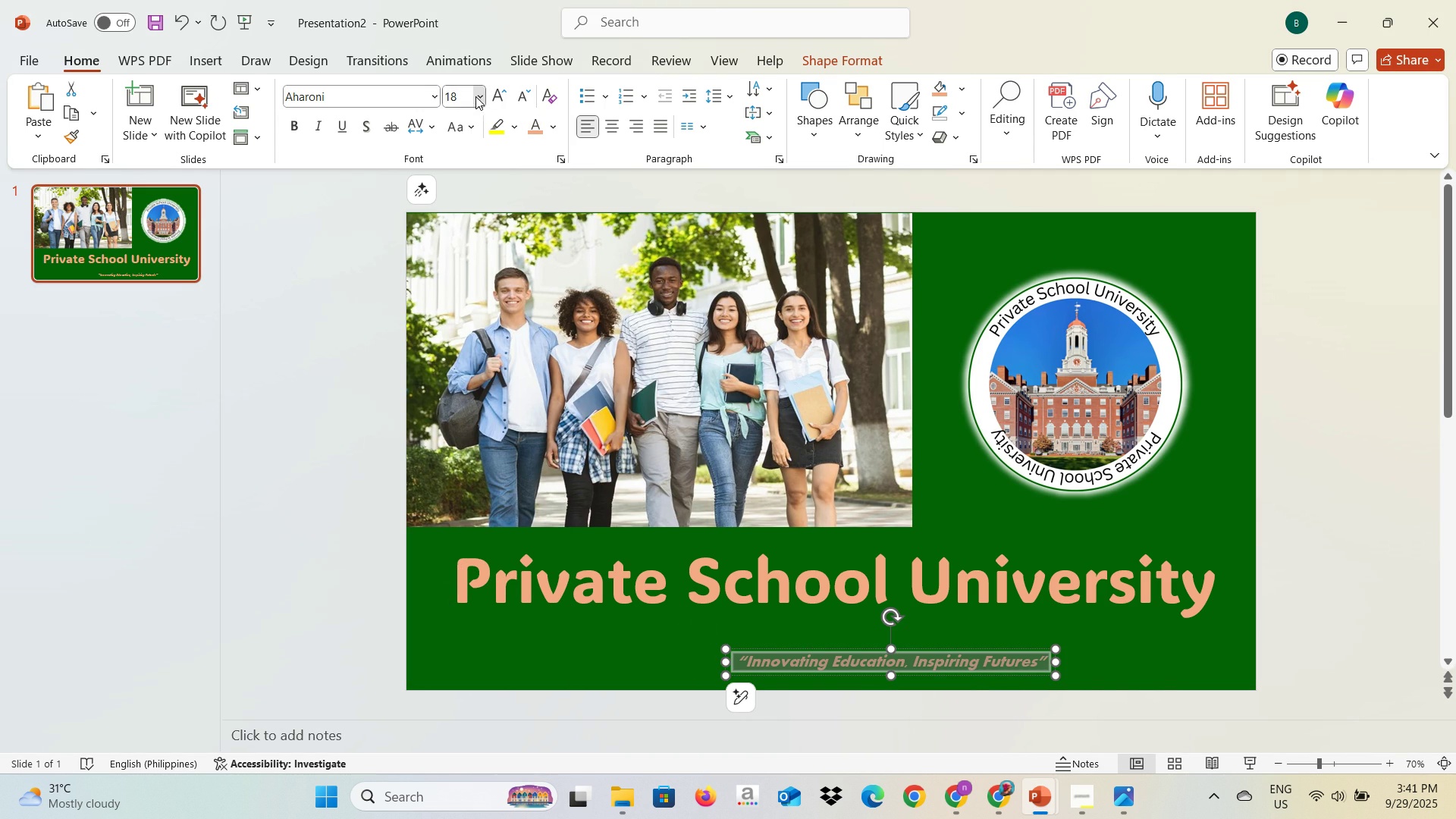 
left_click([475, 96])
 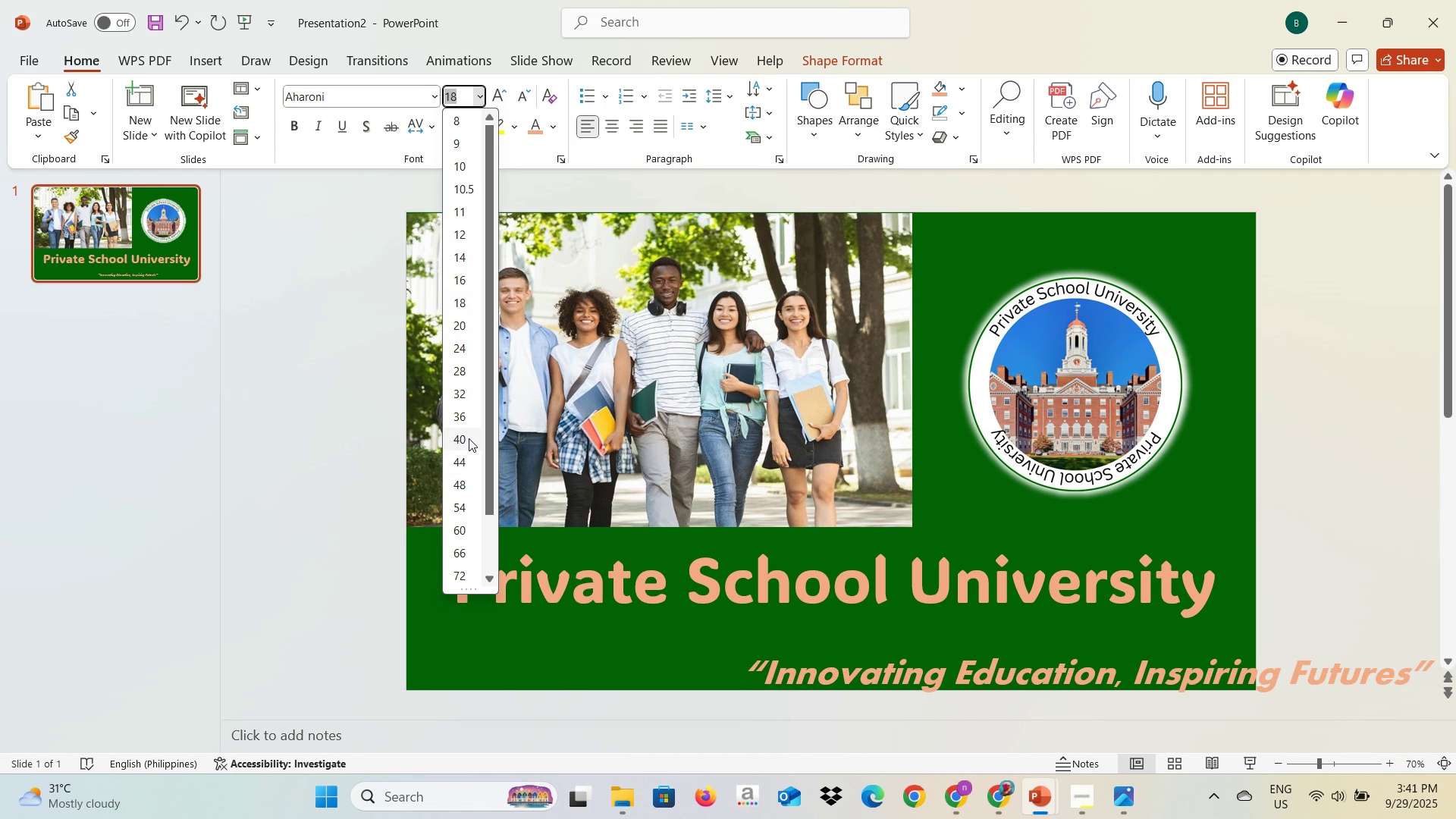 
left_click([466, 438])
 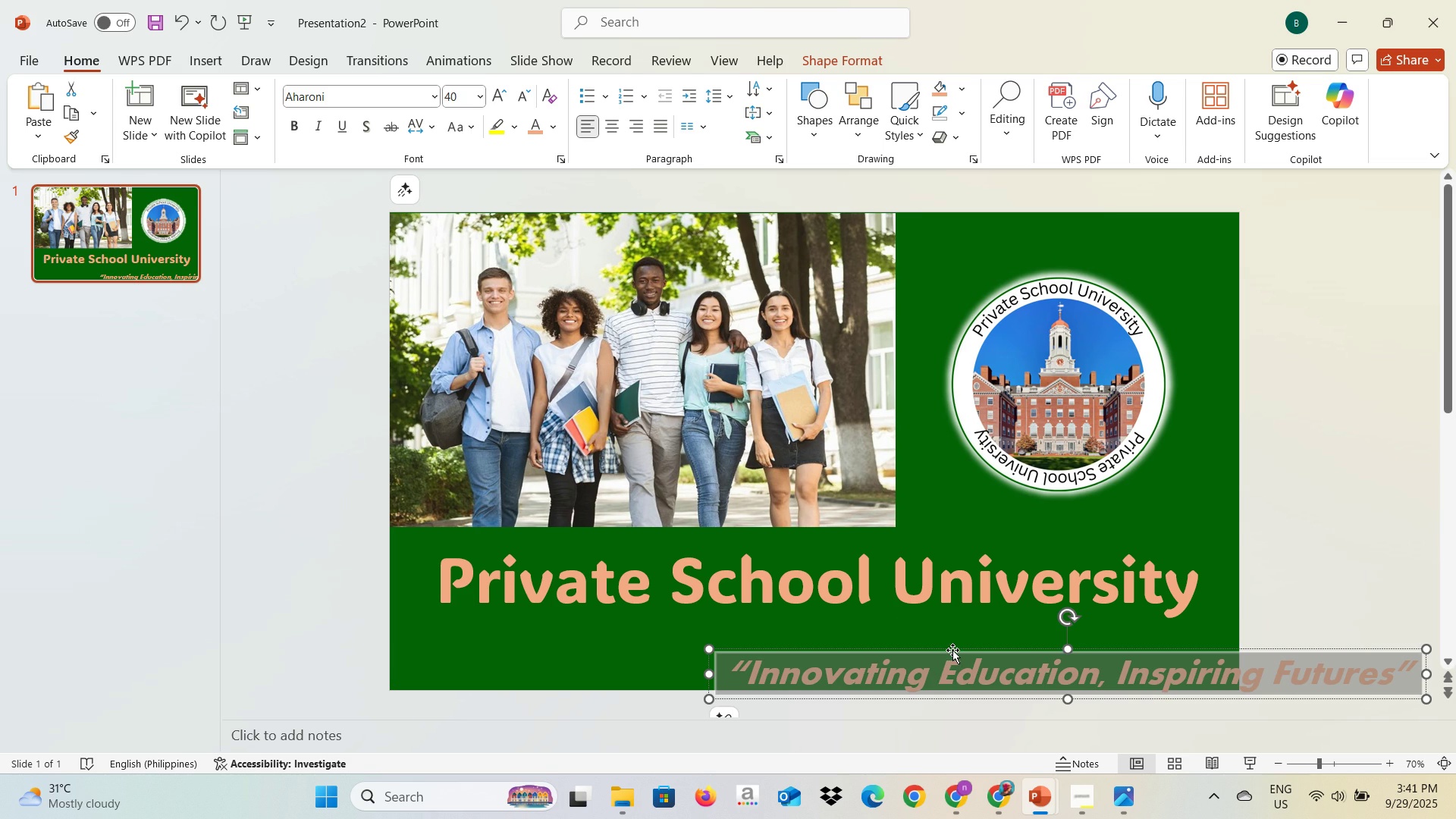 
left_click_drag(start_coordinate=[952, 650], to_coordinate=[701, 625])
 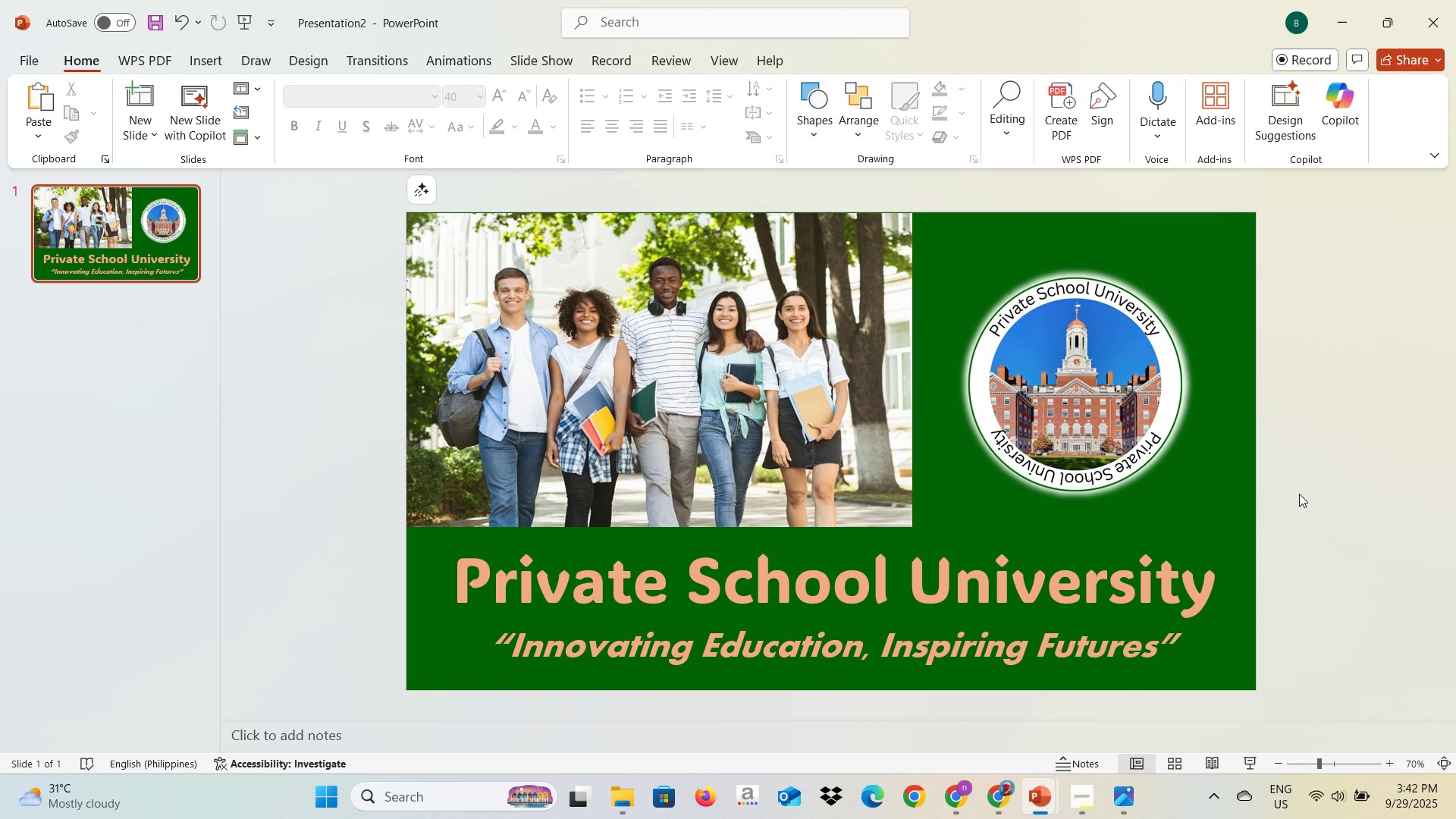 
left_click([1299, 494])
 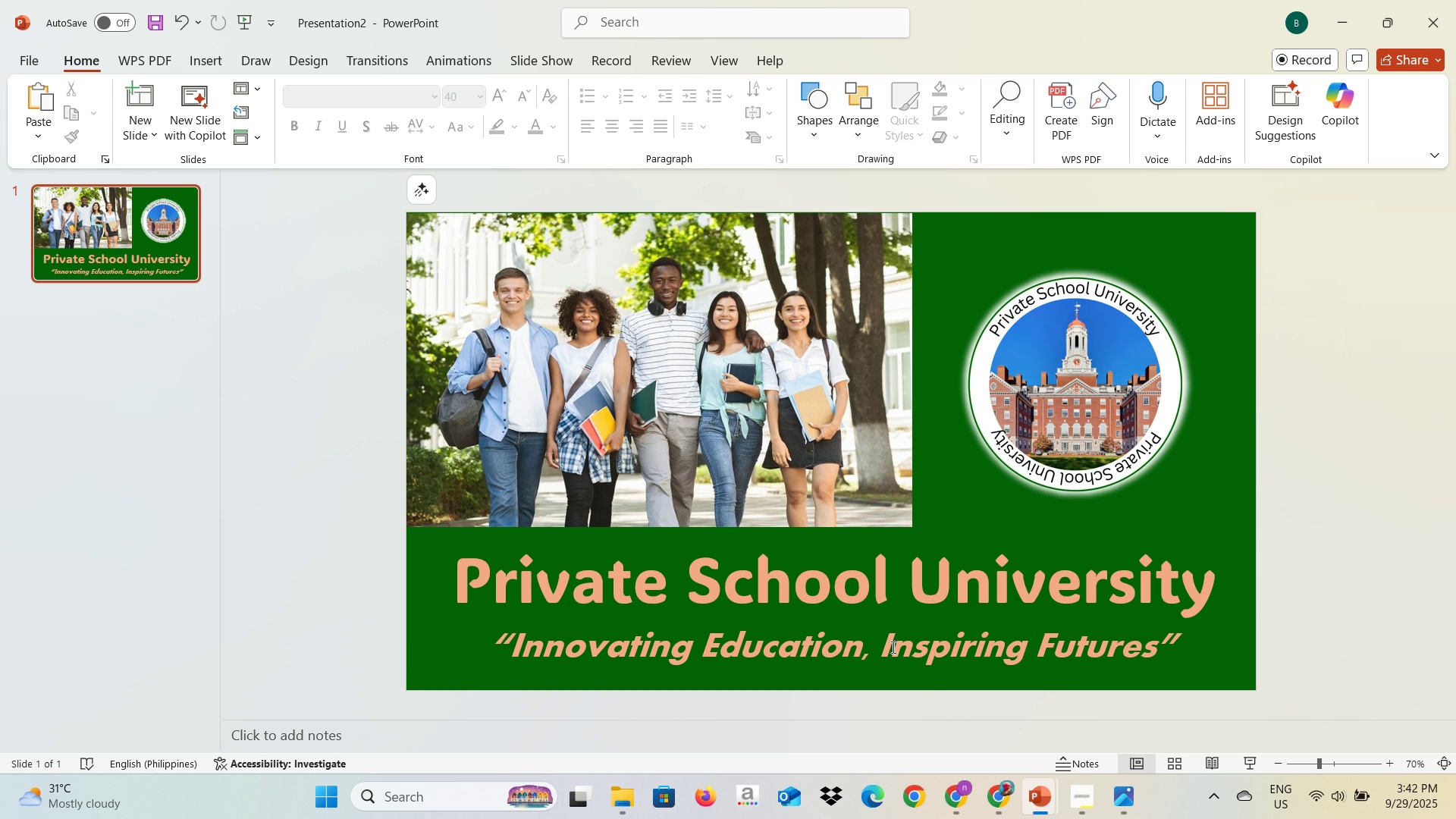 
left_click([892, 647])
 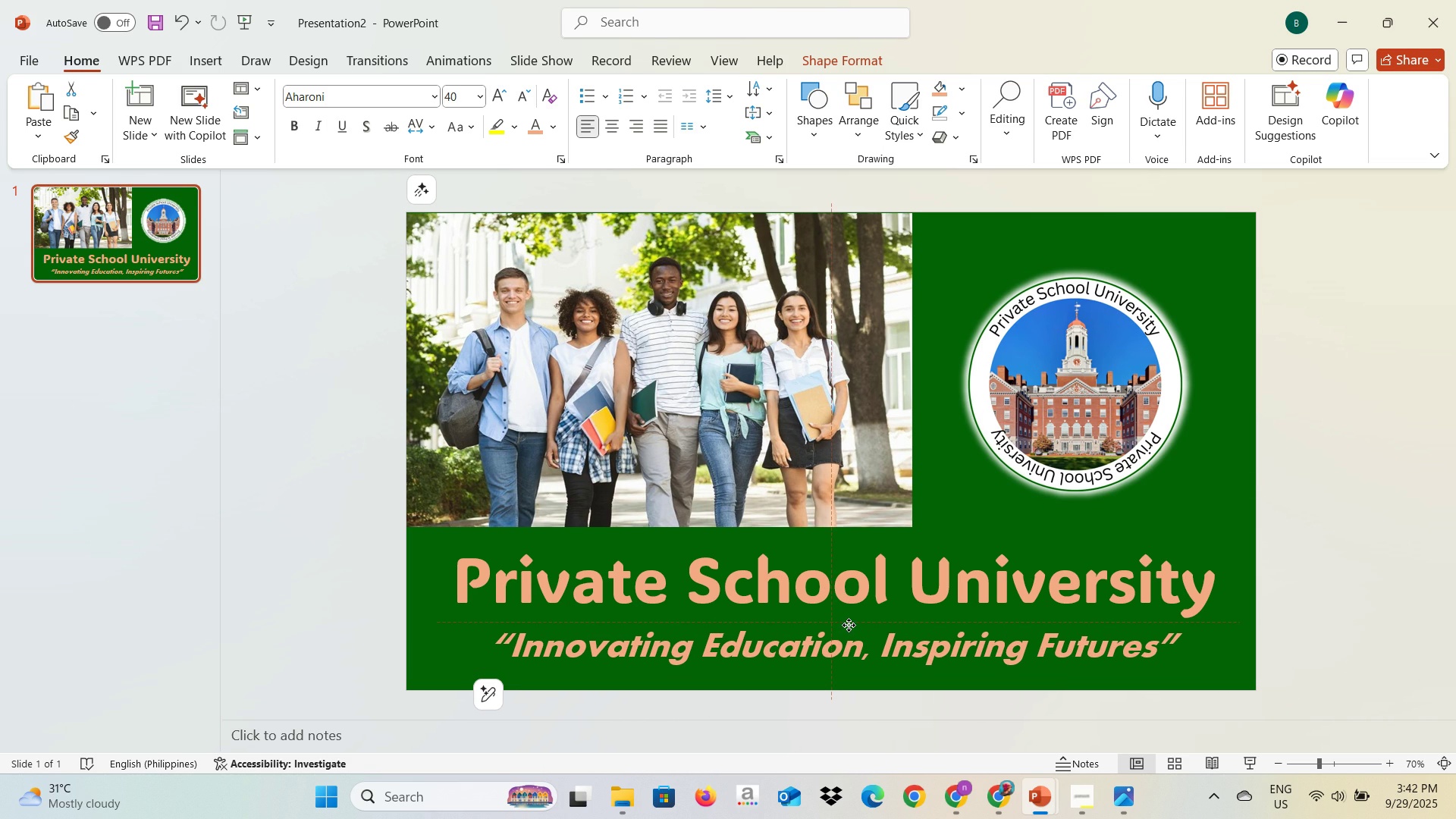 
left_click([1369, 547])
 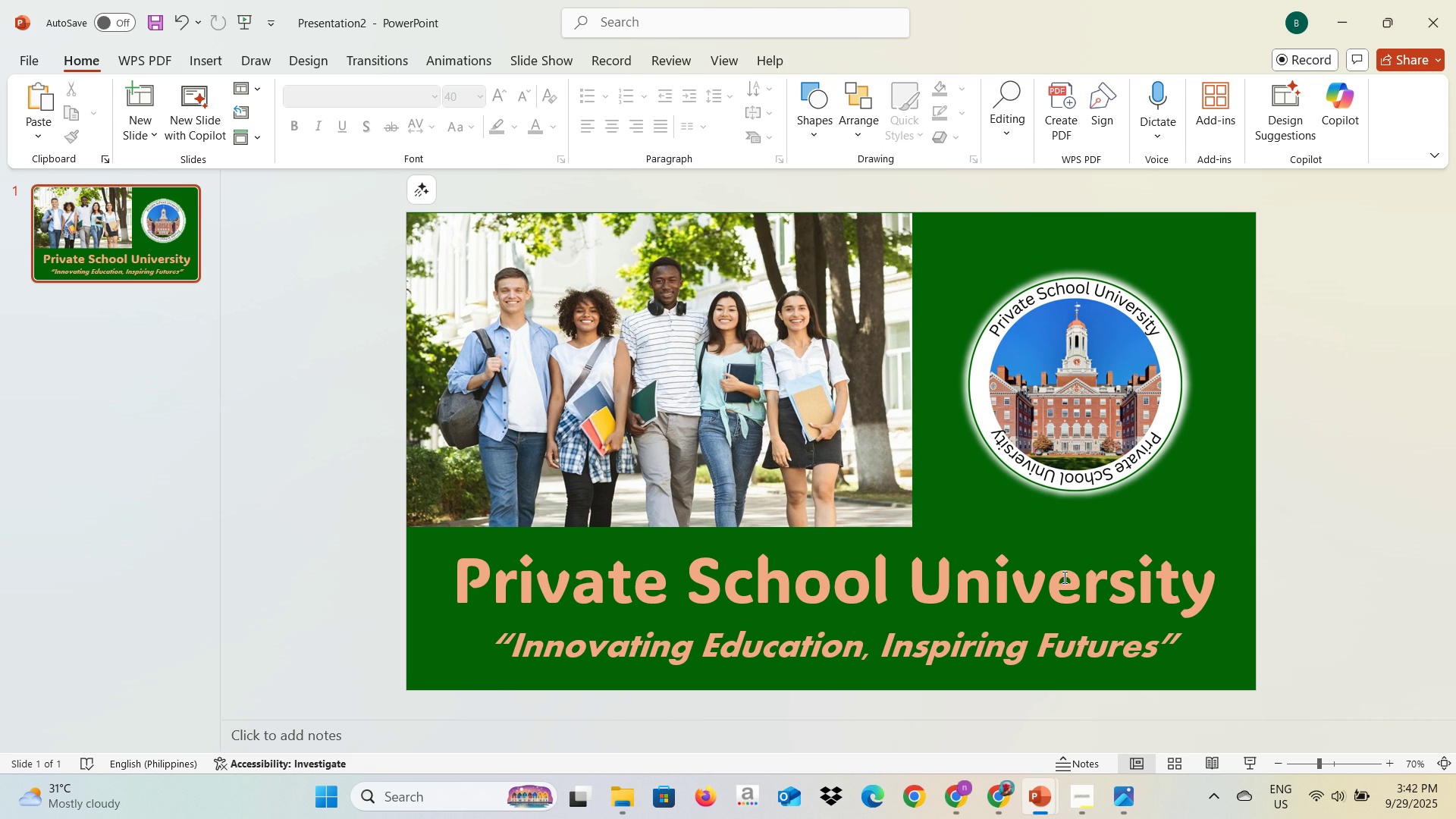 
left_click([957, 645])
 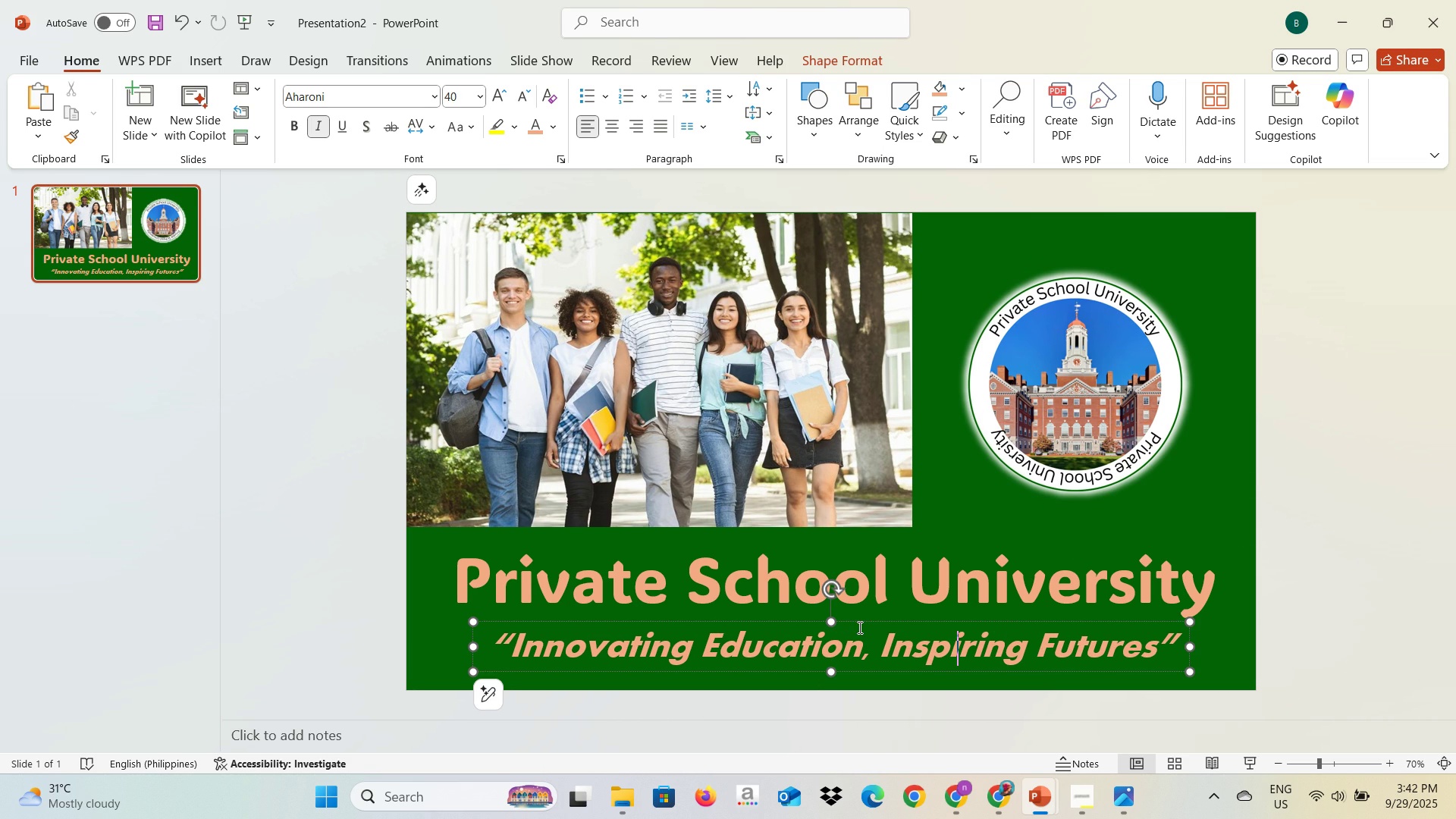 
key(Control+A)
 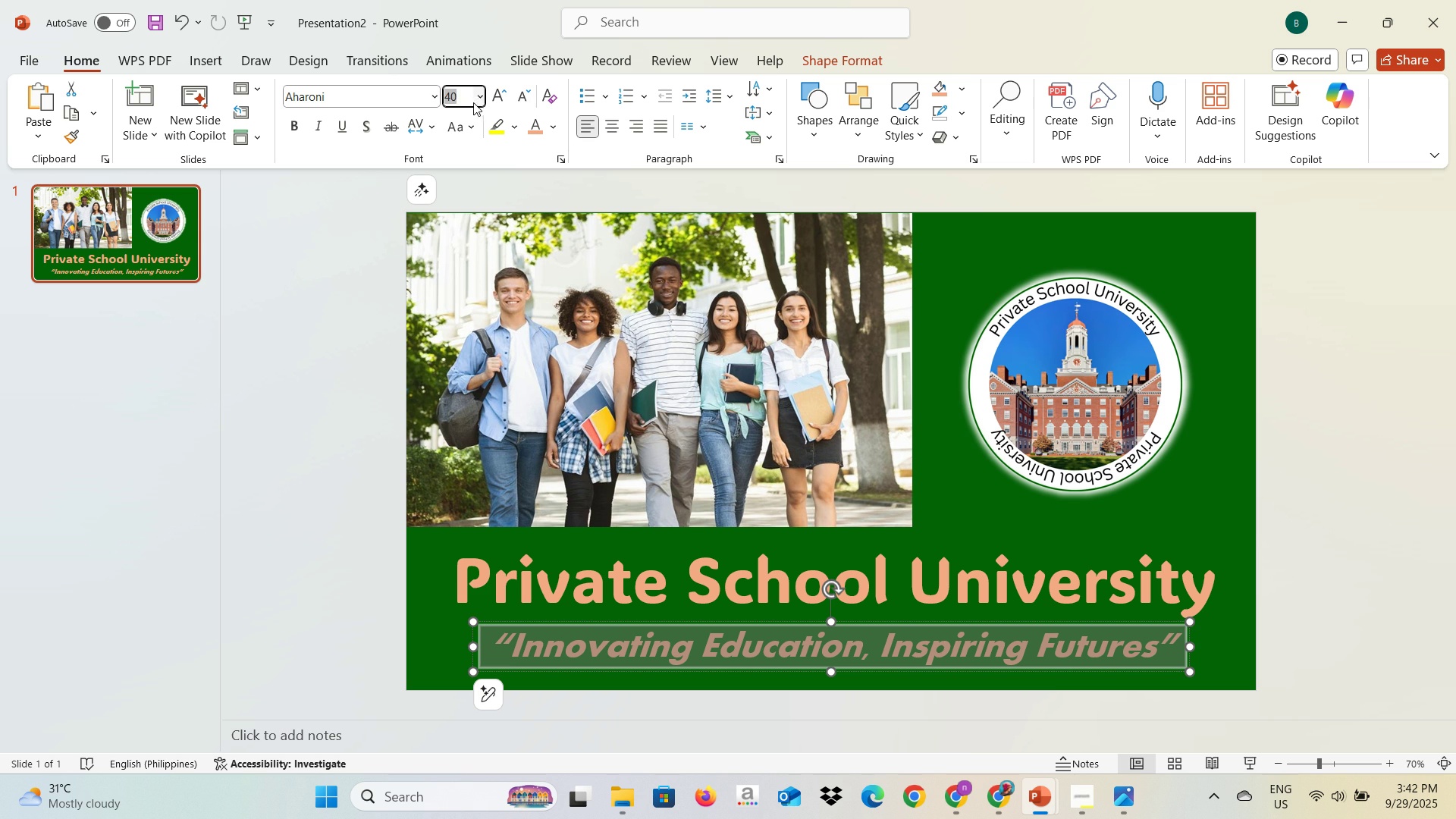 
double_click([476, 100])
 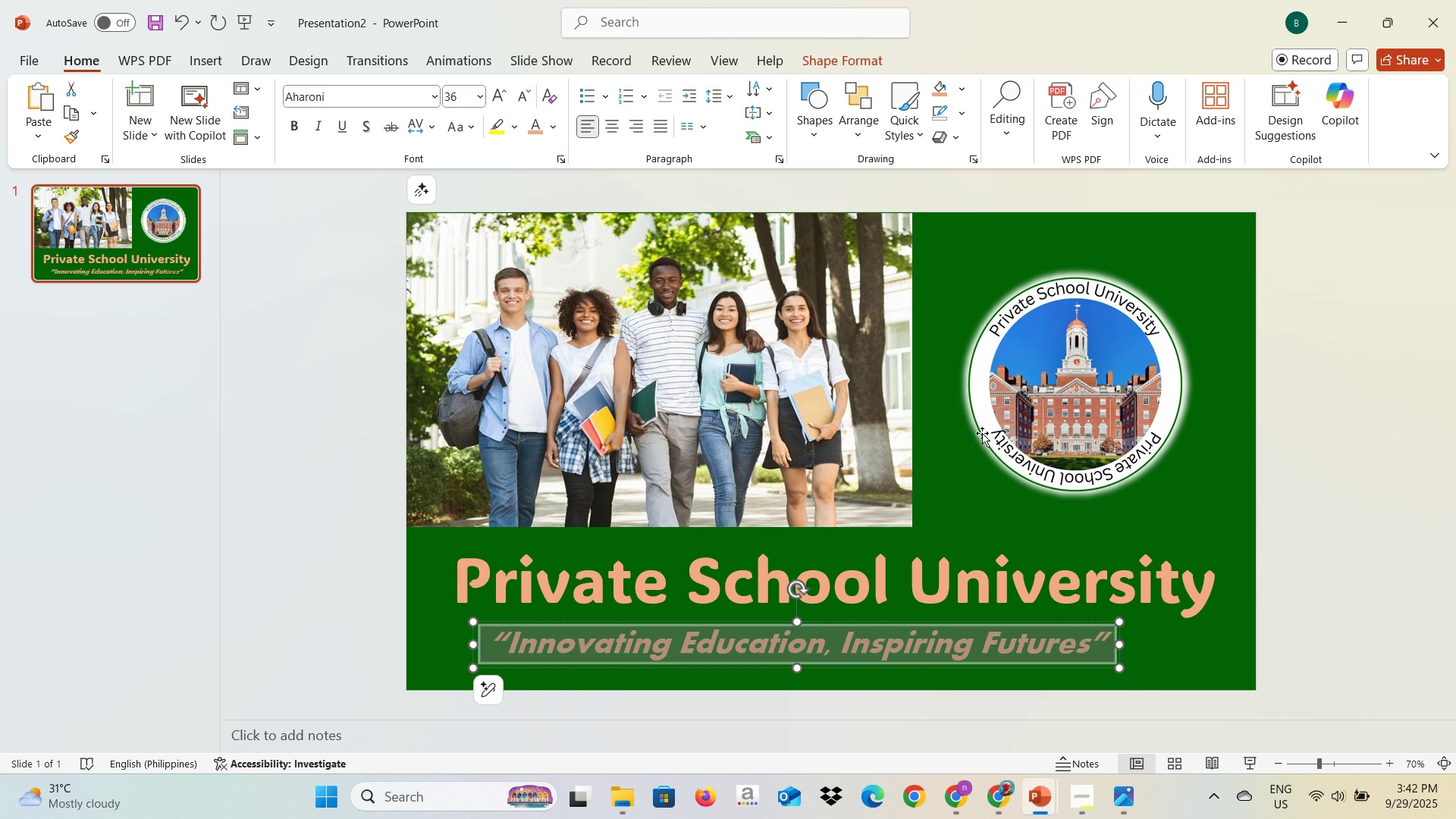 
left_click([1297, 596])
 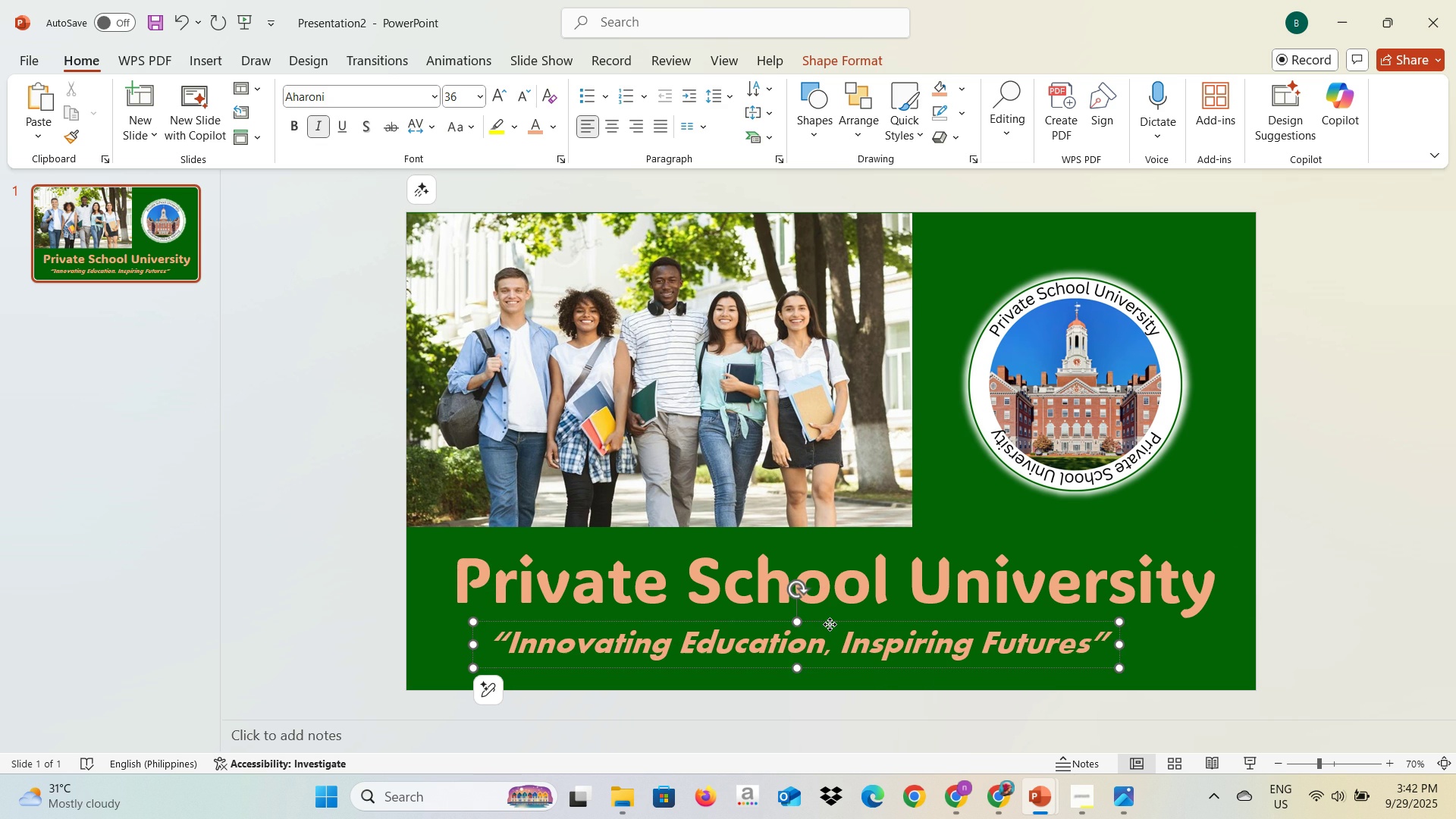 
left_click_drag(start_coordinate=[830, 624], to_coordinate=[861, 624])
 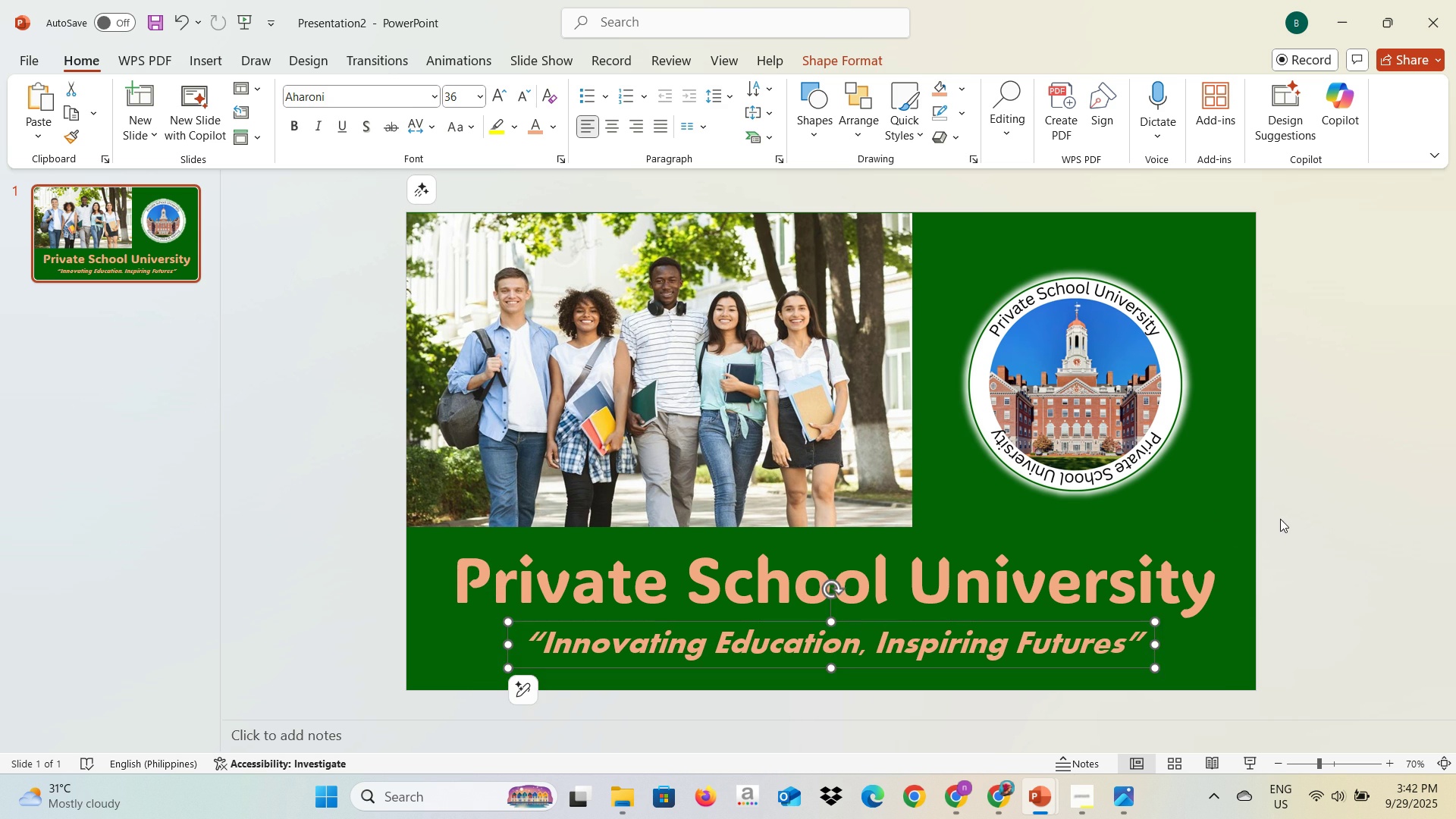 
left_click([1280, 519])
 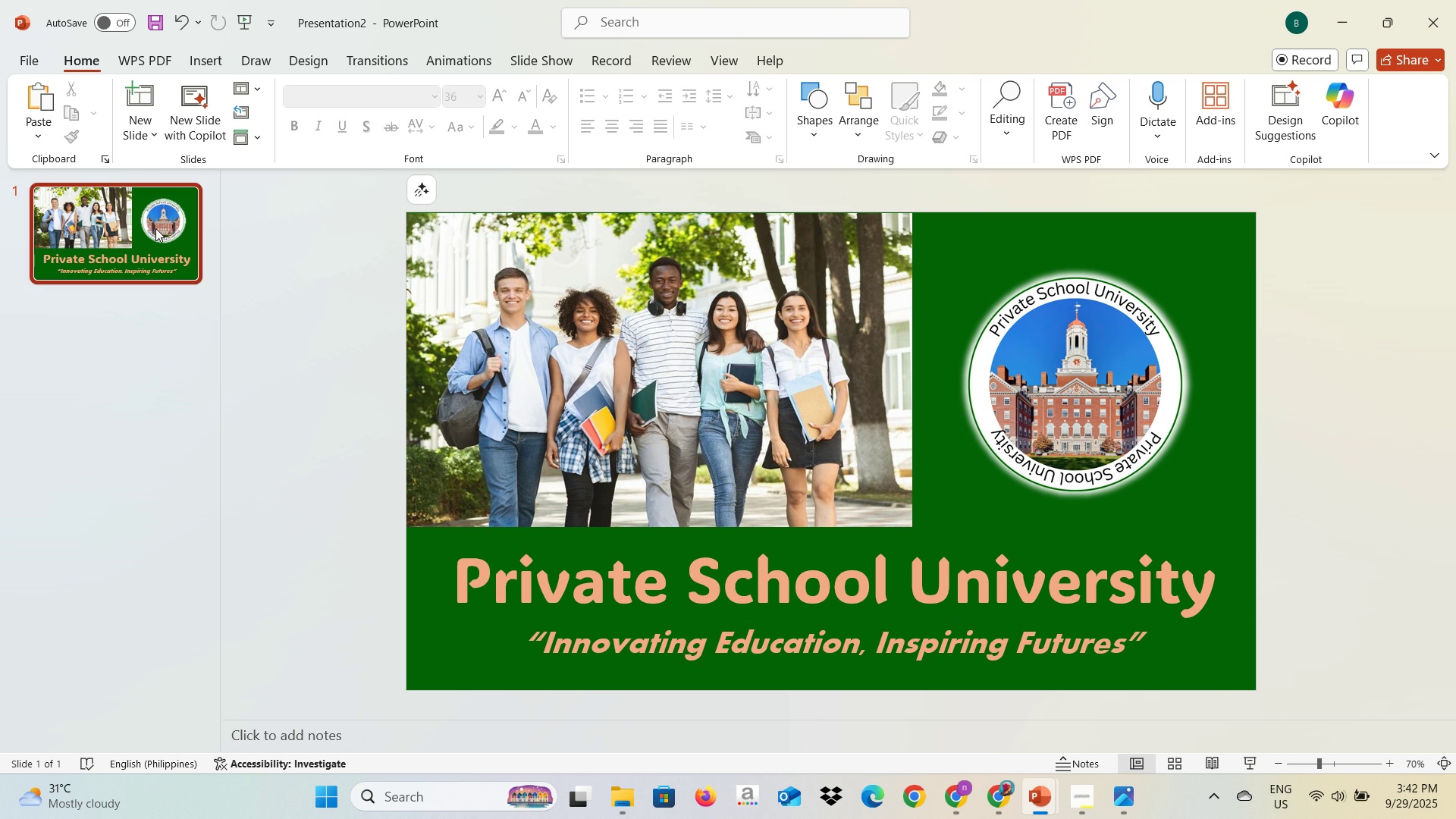 
left_click([155, 229])
 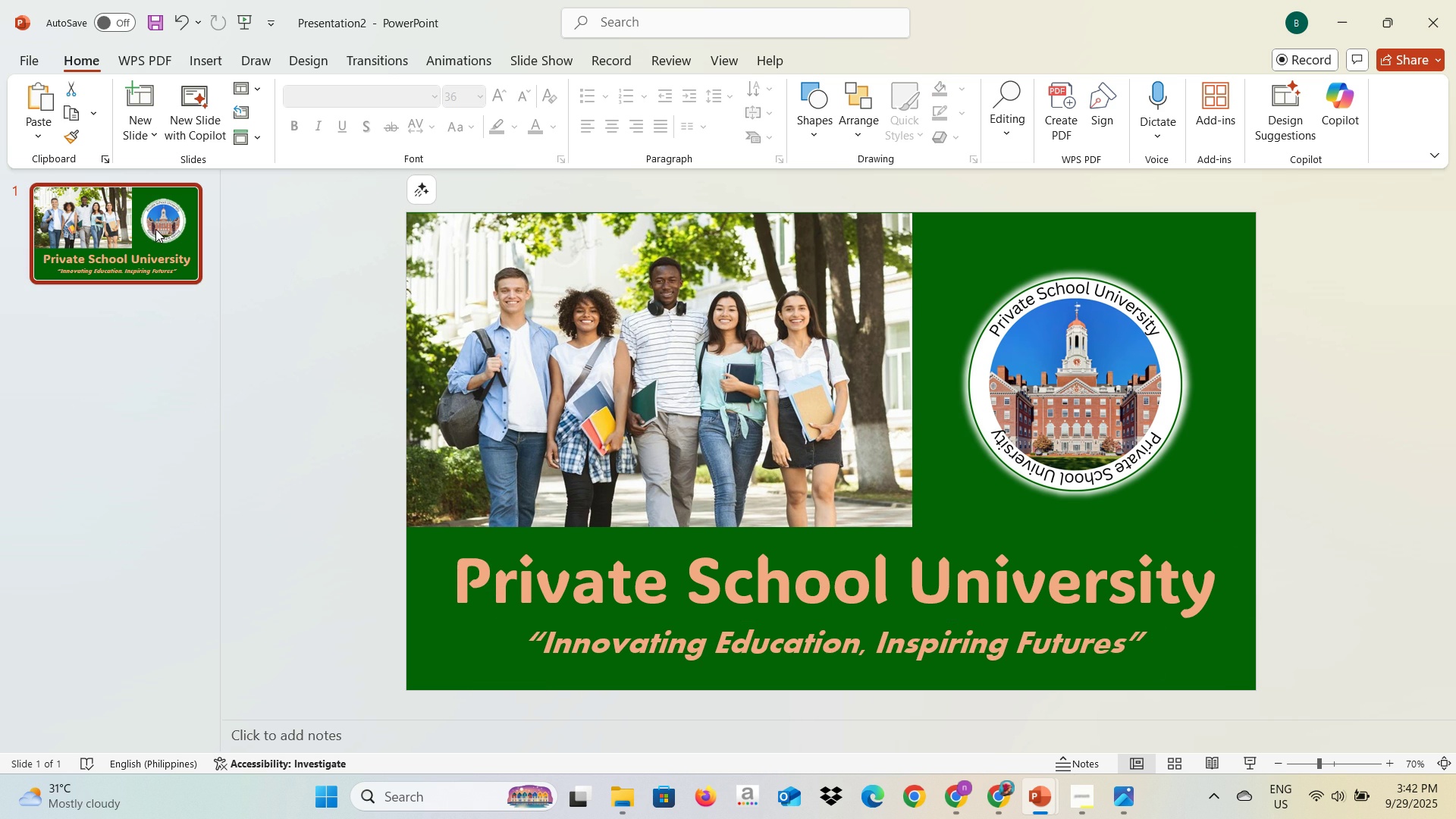 
key(Control+C)
 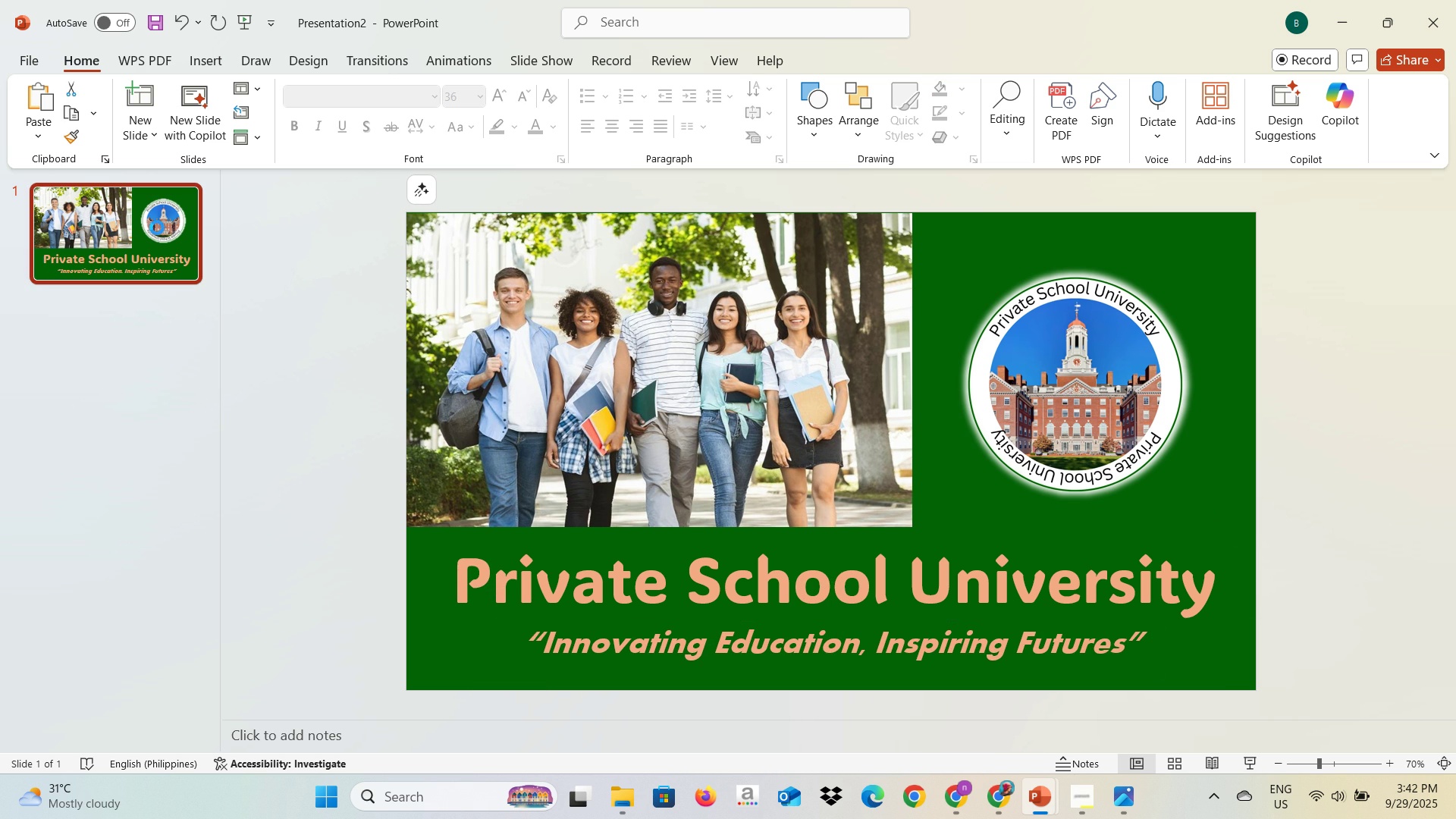 
key(Control+V)
 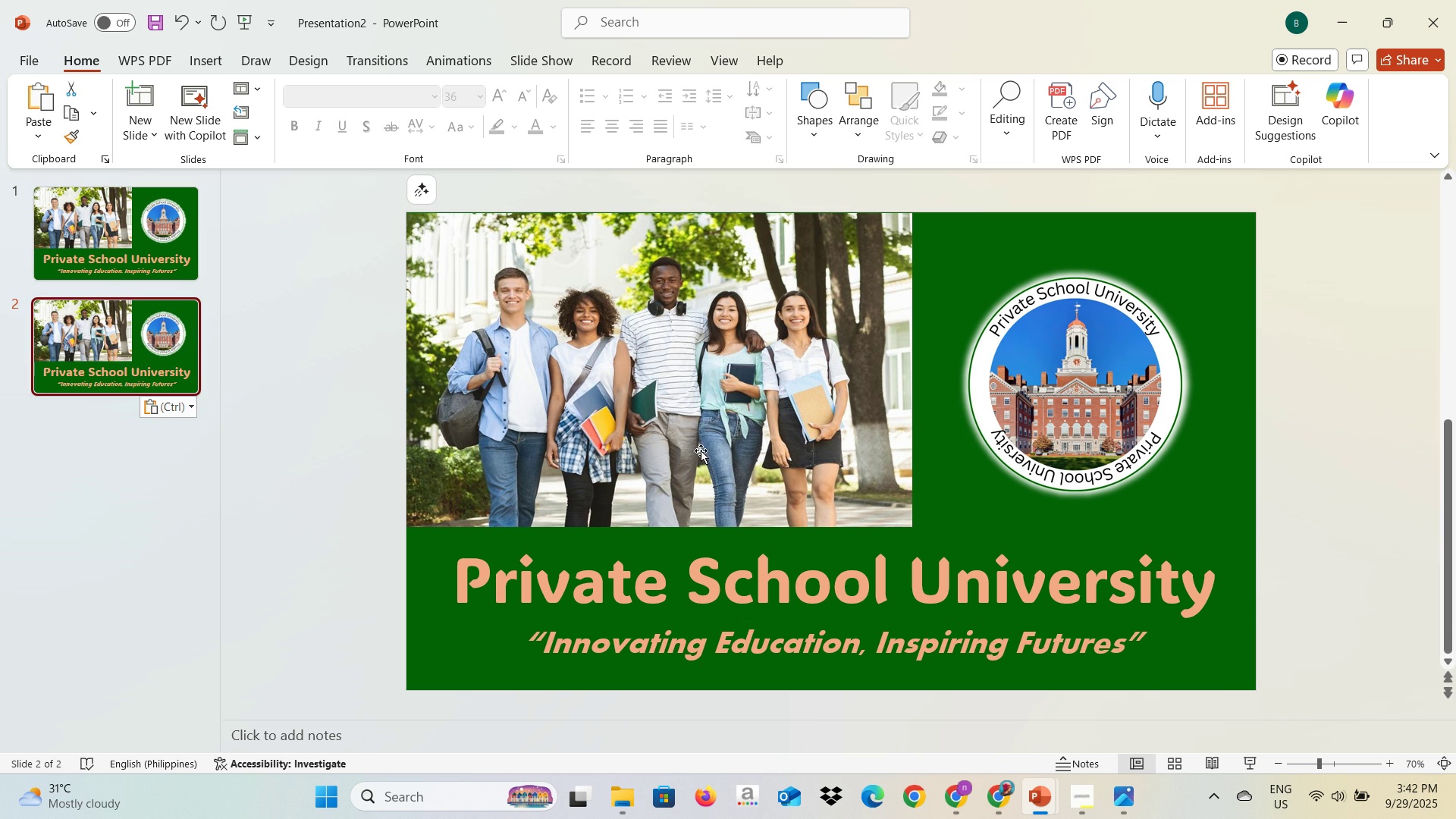 
left_click([711, 450])
 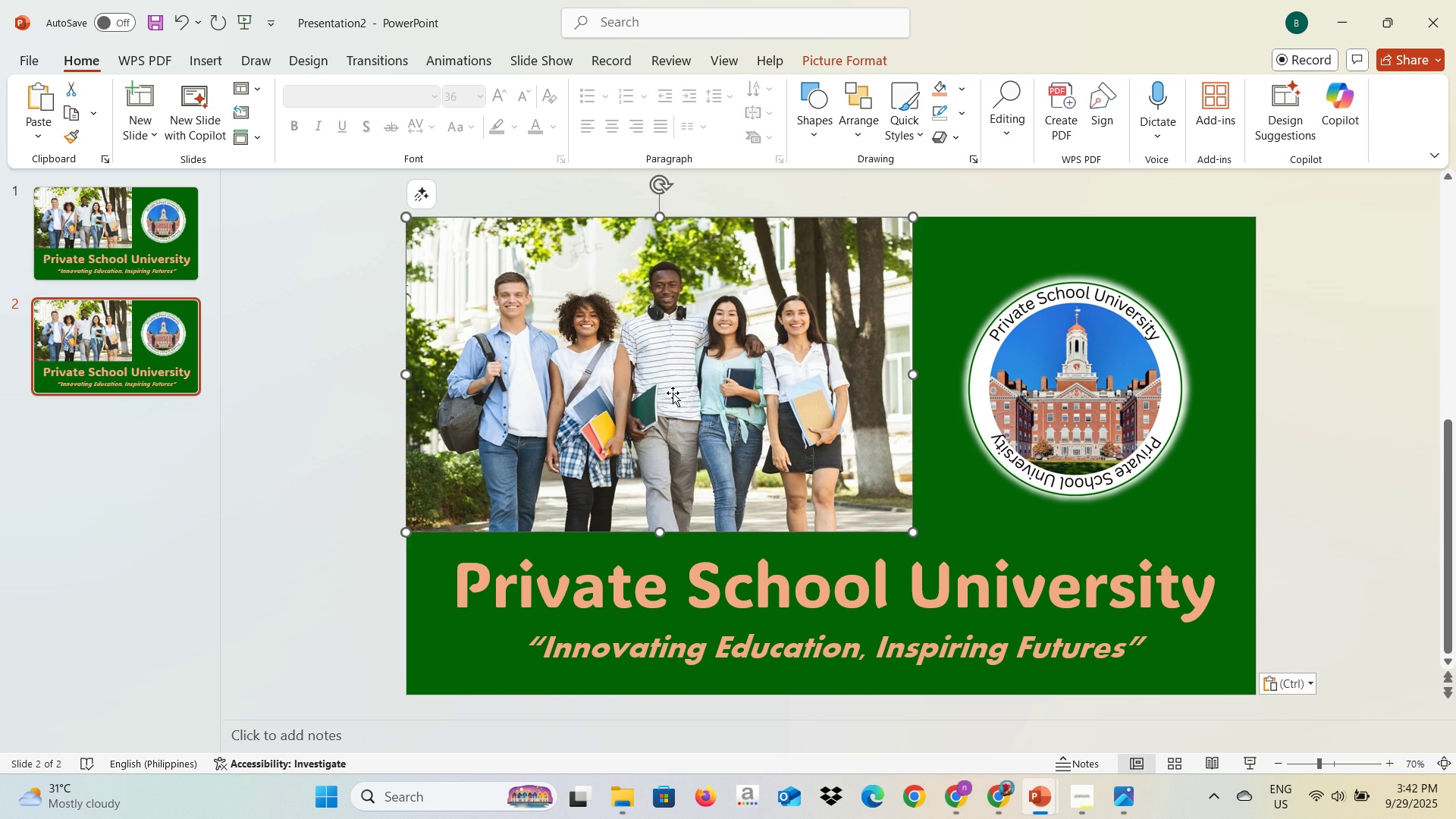 
key(Backspace)
 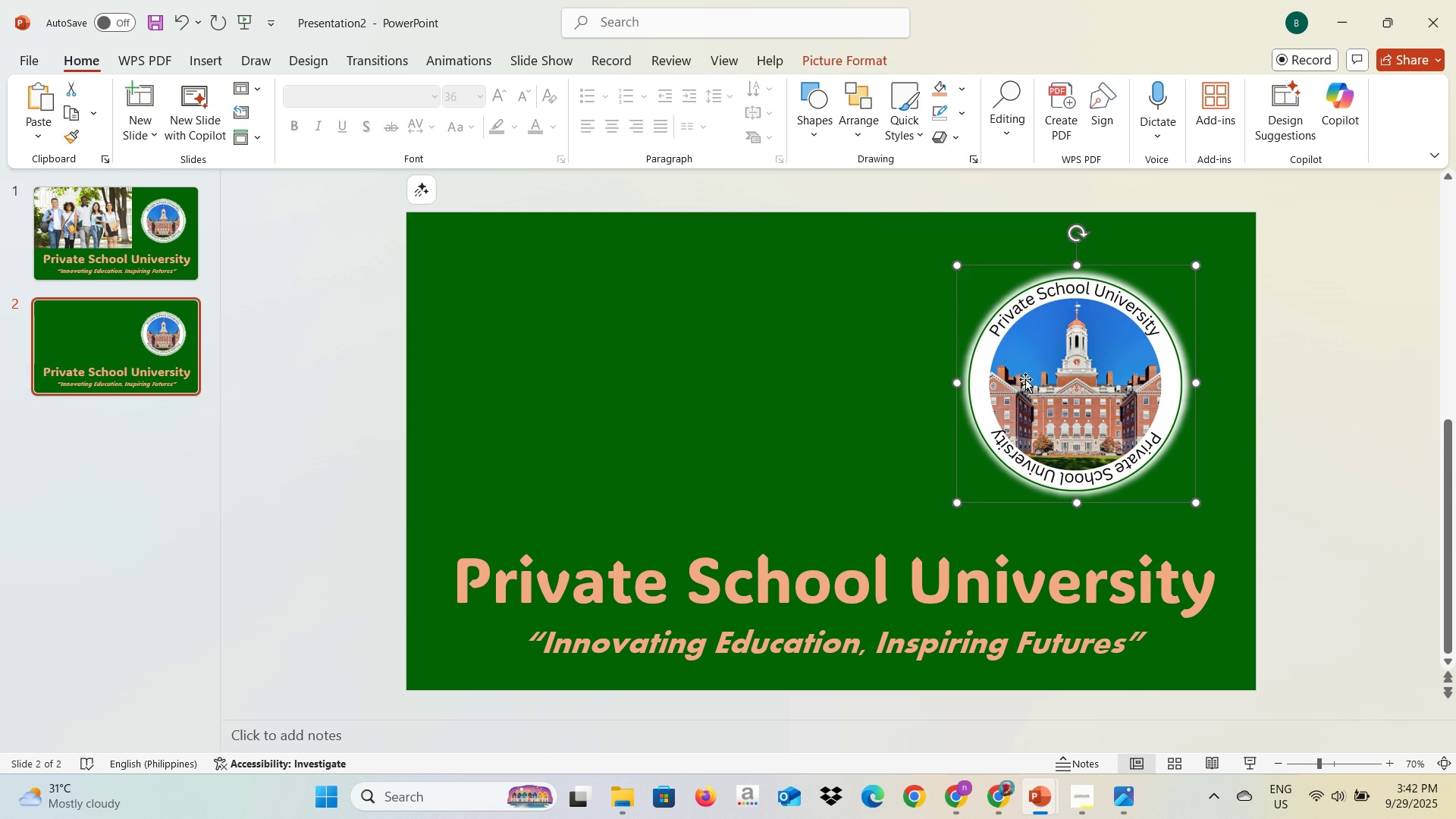 
key(Backspace)
 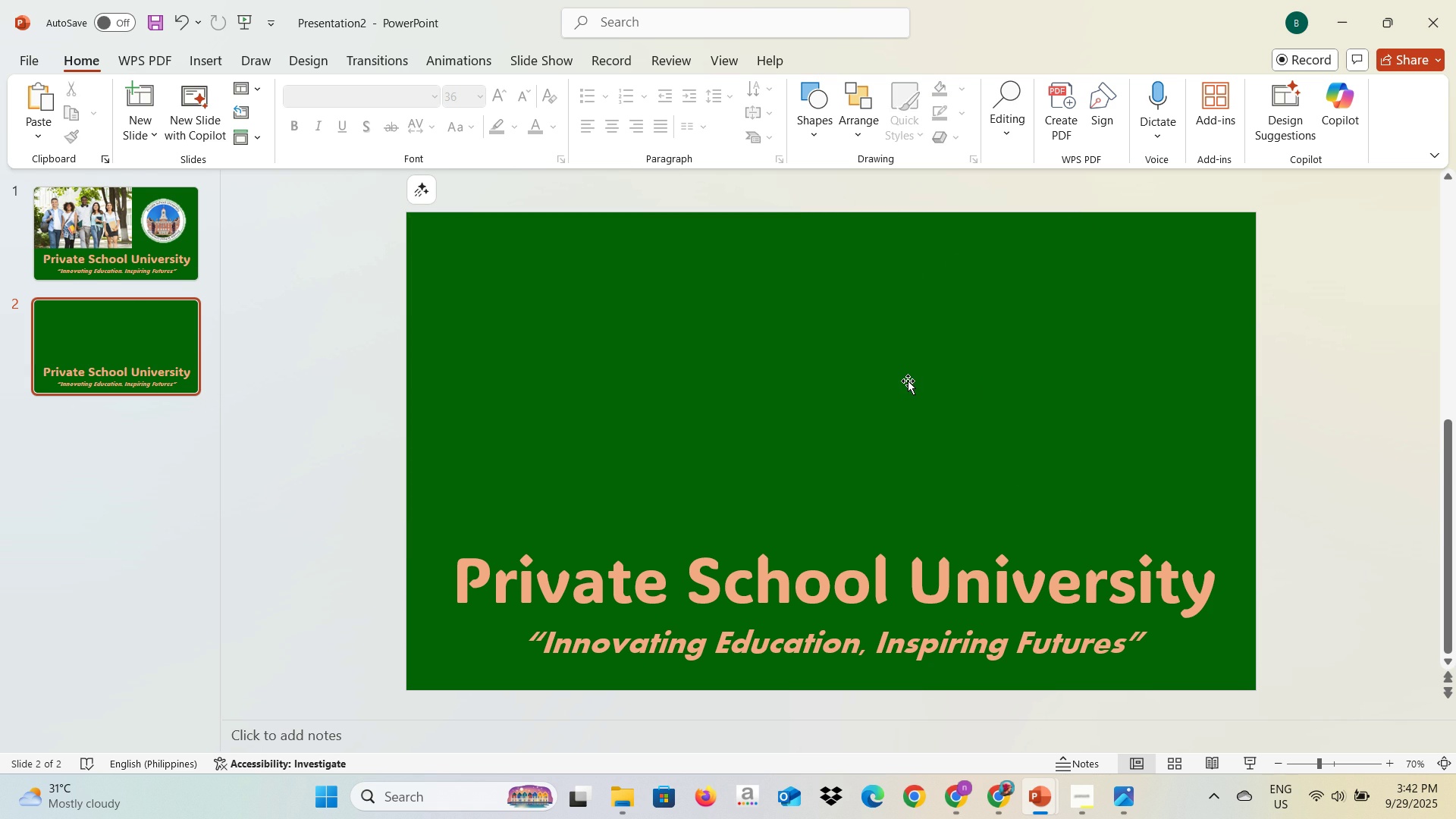 
key(Control+ControlLeft)
 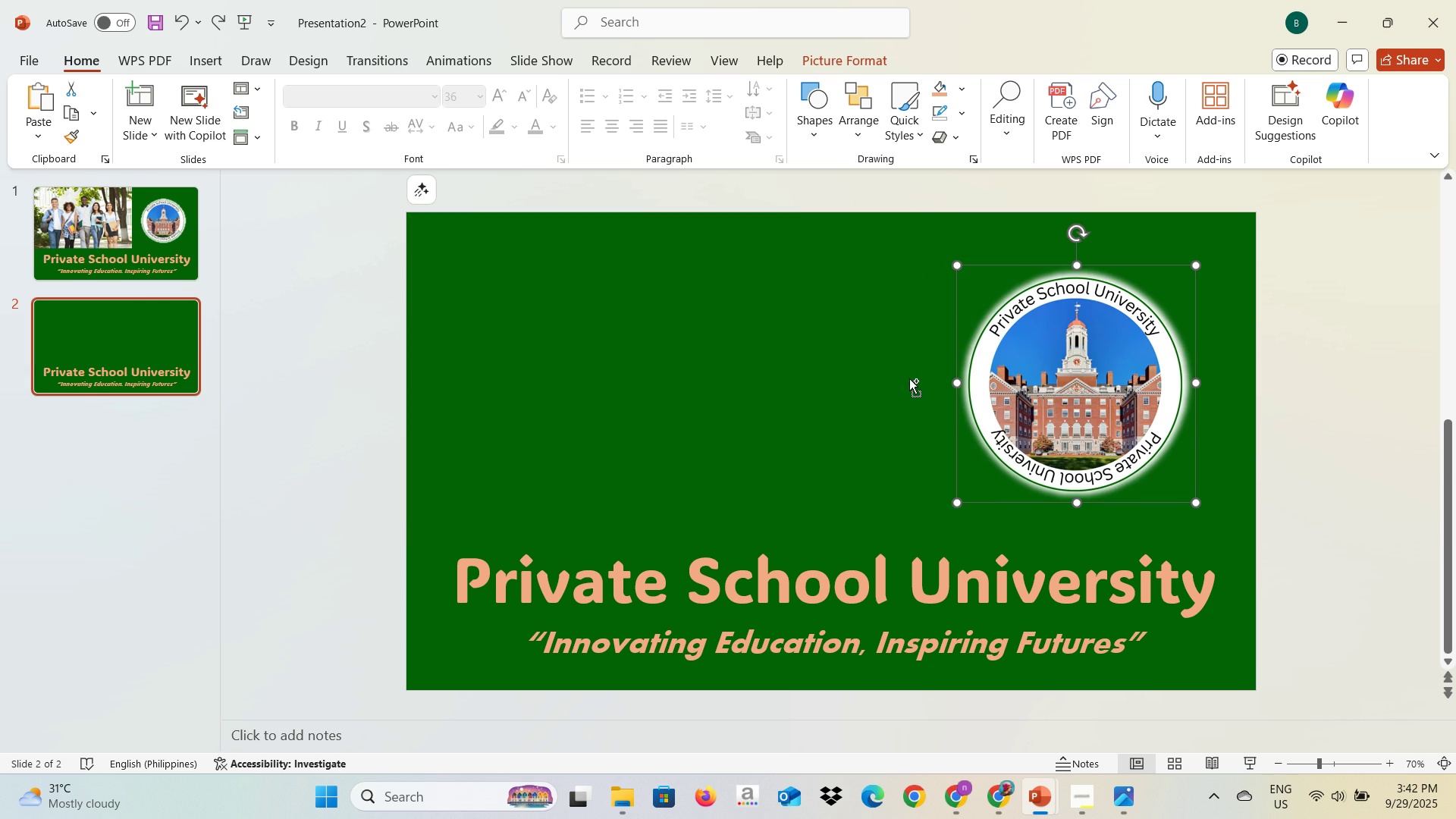 
key(Control+Z)
 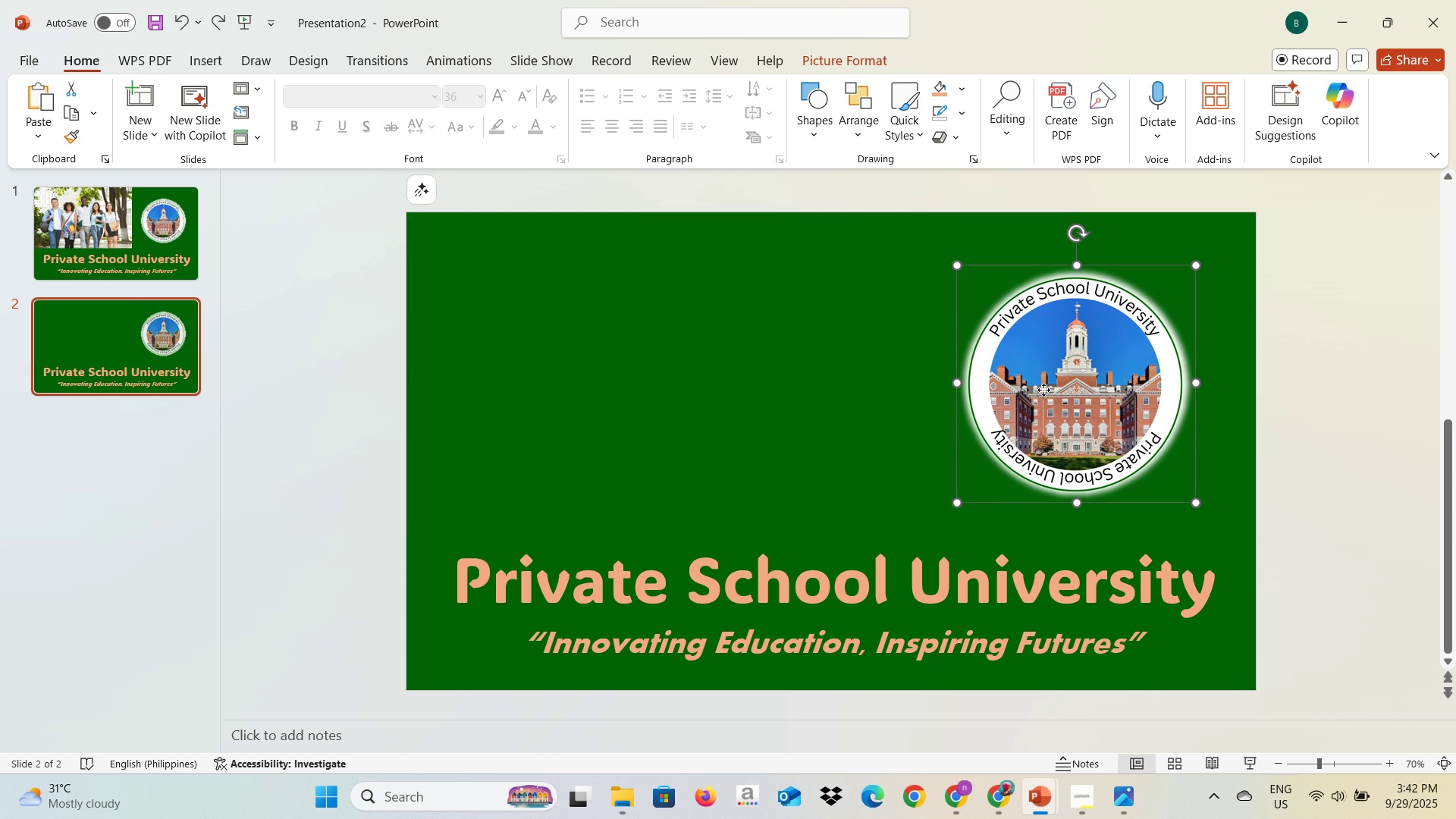 
left_click([1043, 390])
 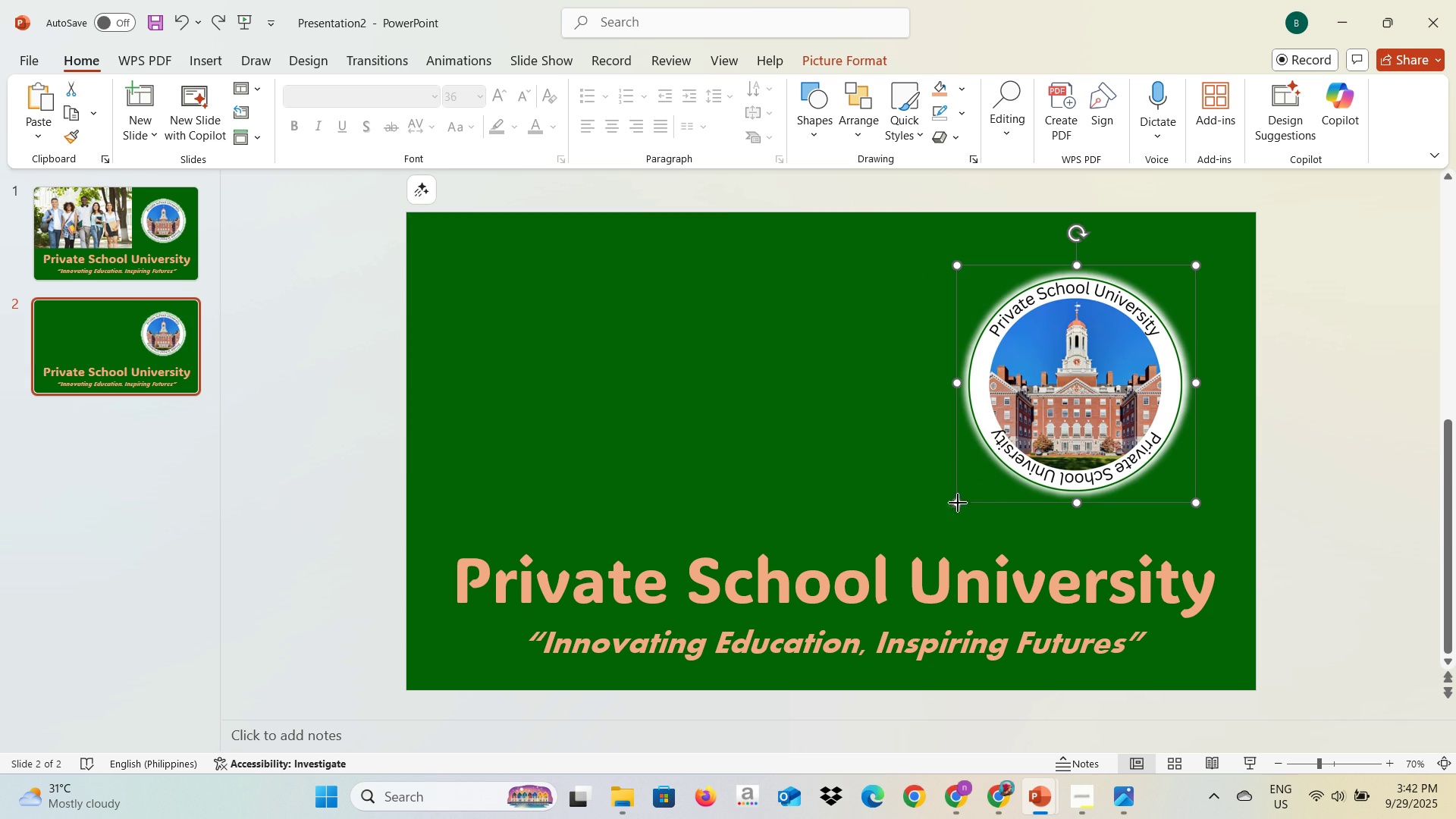 
left_click_drag(start_coordinate=[958, 503], to_coordinate=[1083, 306])
 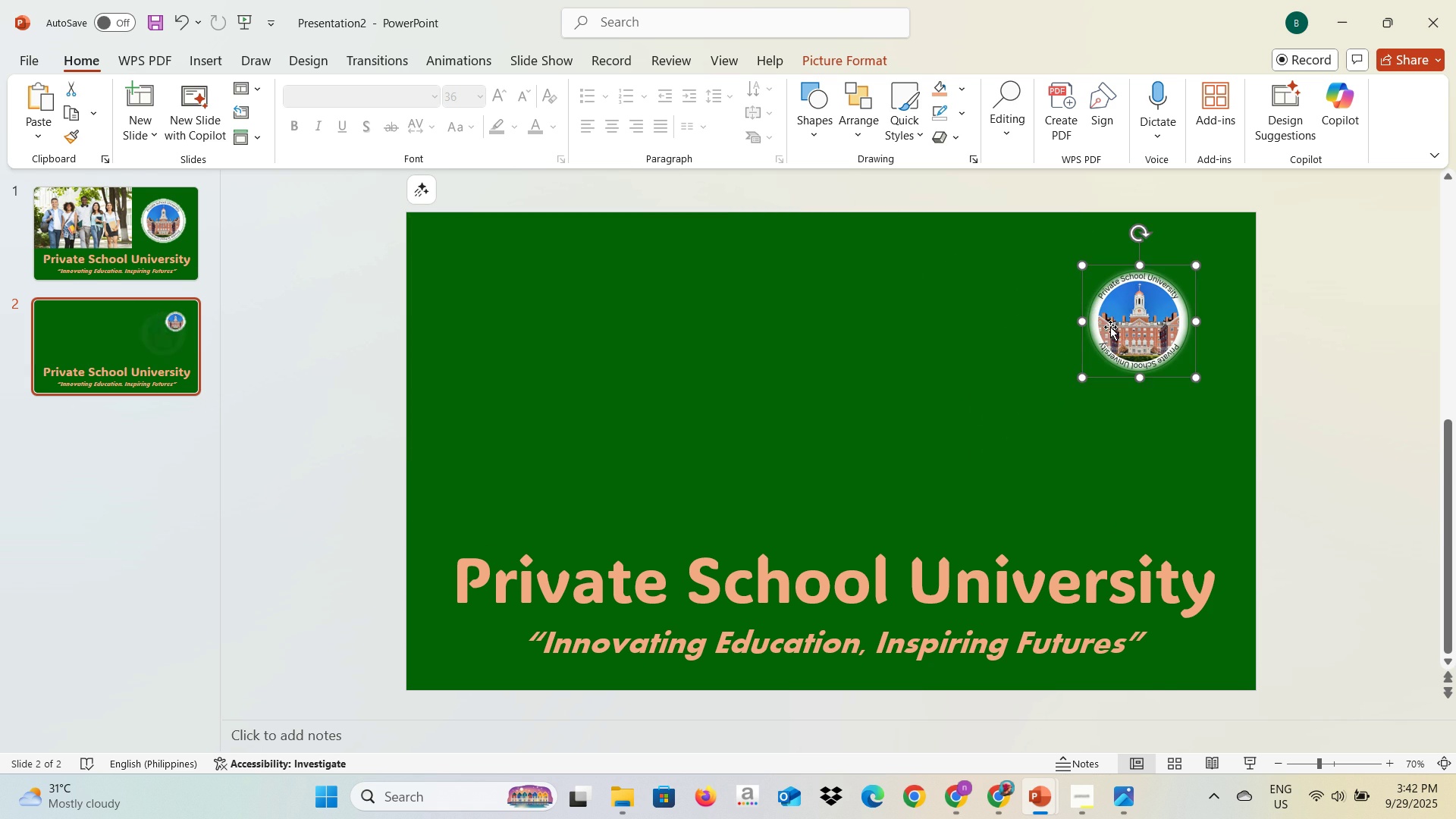 
left_click_drag(start_coordinate=[1110, 327], to_coordinate=[1137, 287])
 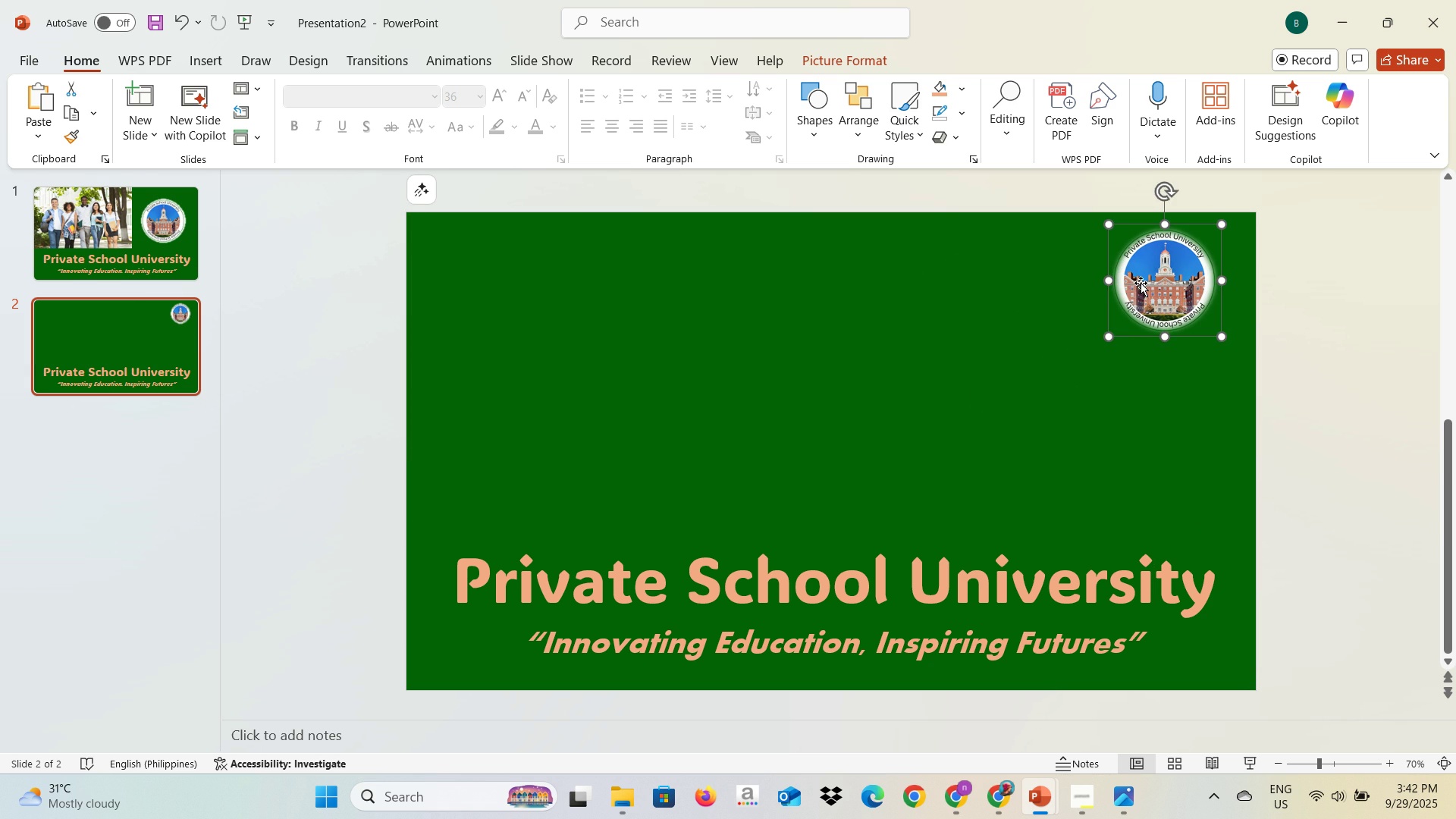 
left_click_drag(start_coordinate=[1141, 283], to_coordinate=[1141, 290])
 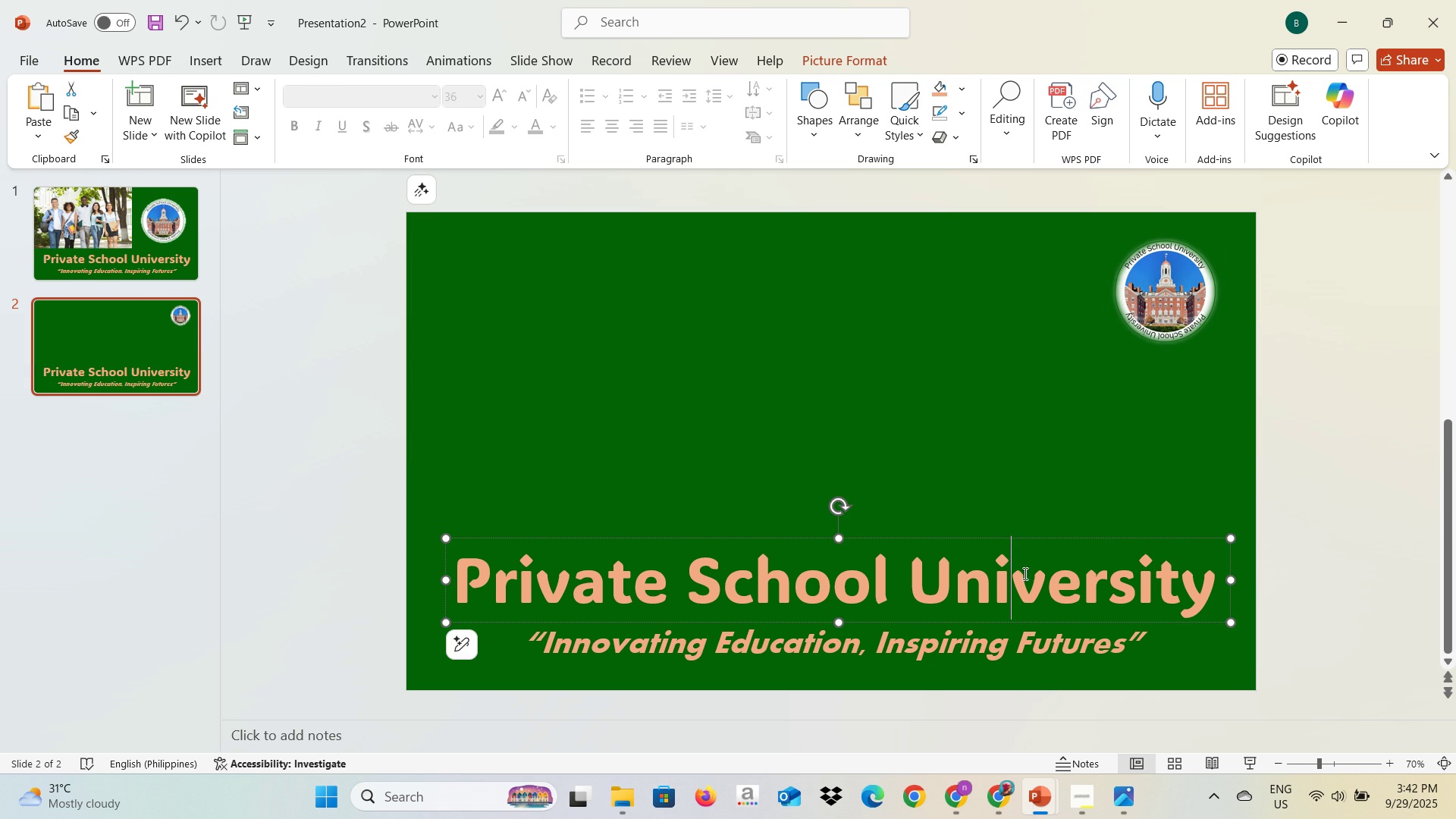 
left_click([1024, 573])
 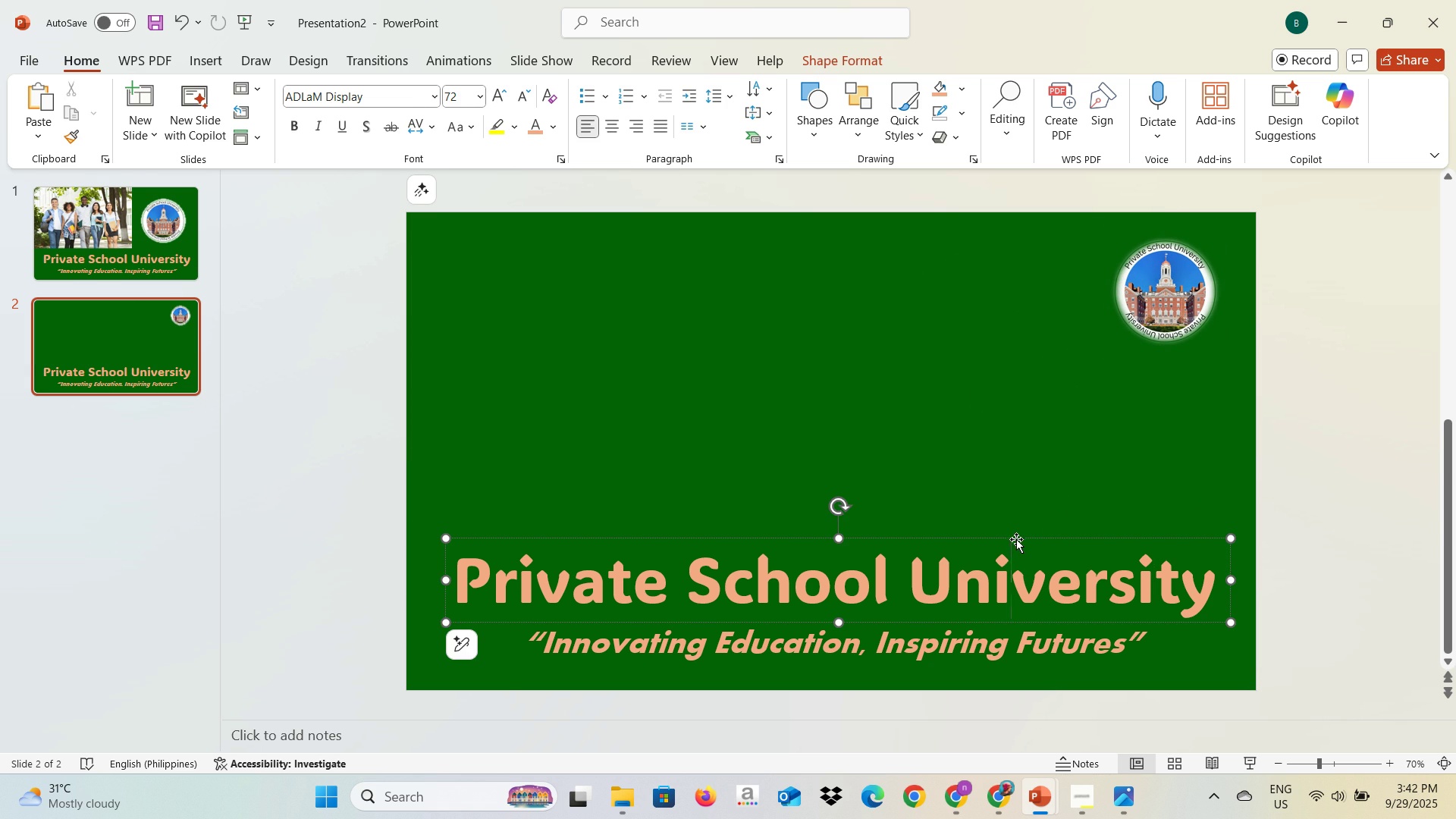 
left_click([1017, 538])
 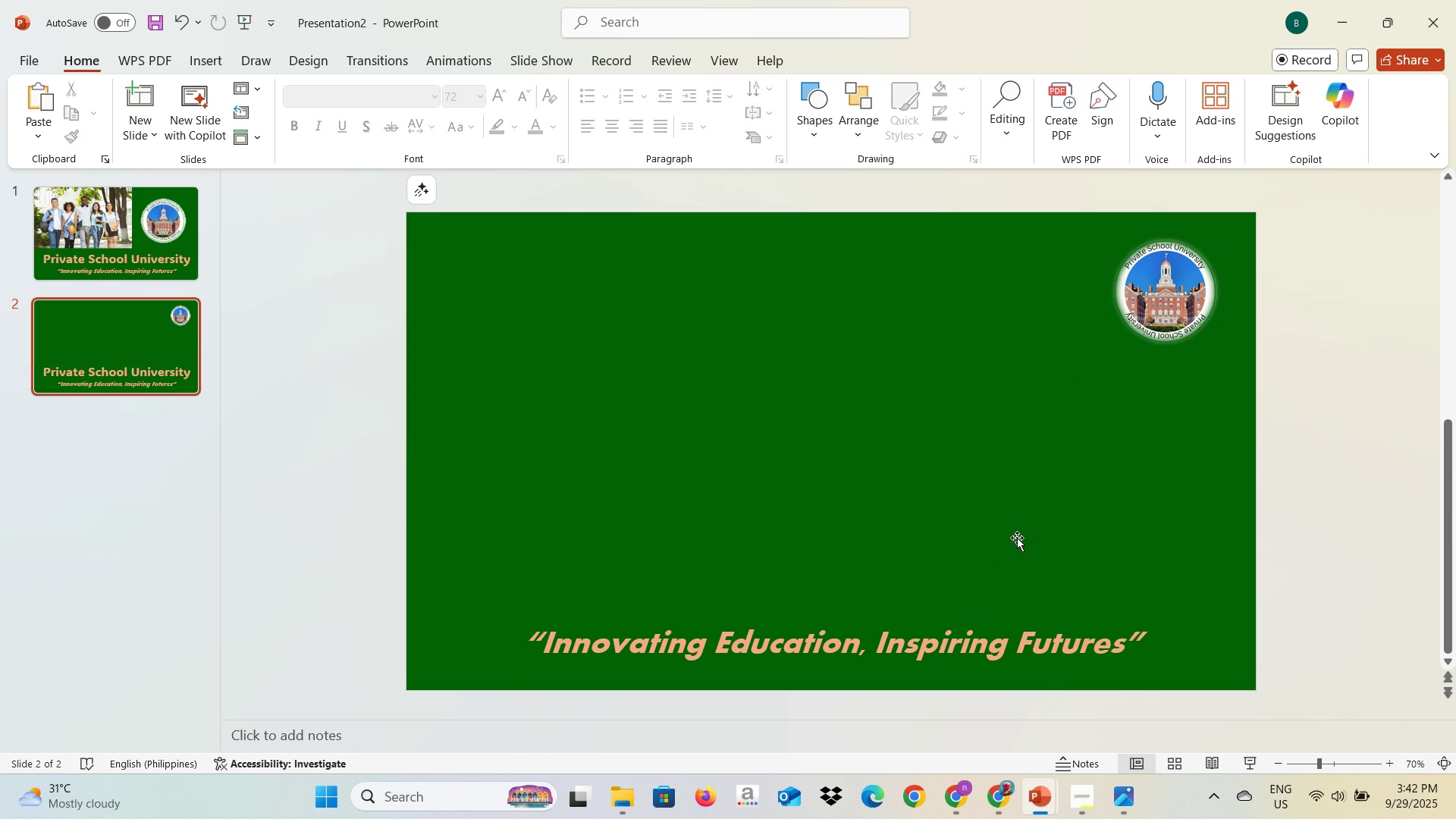 
key(Backspace)
 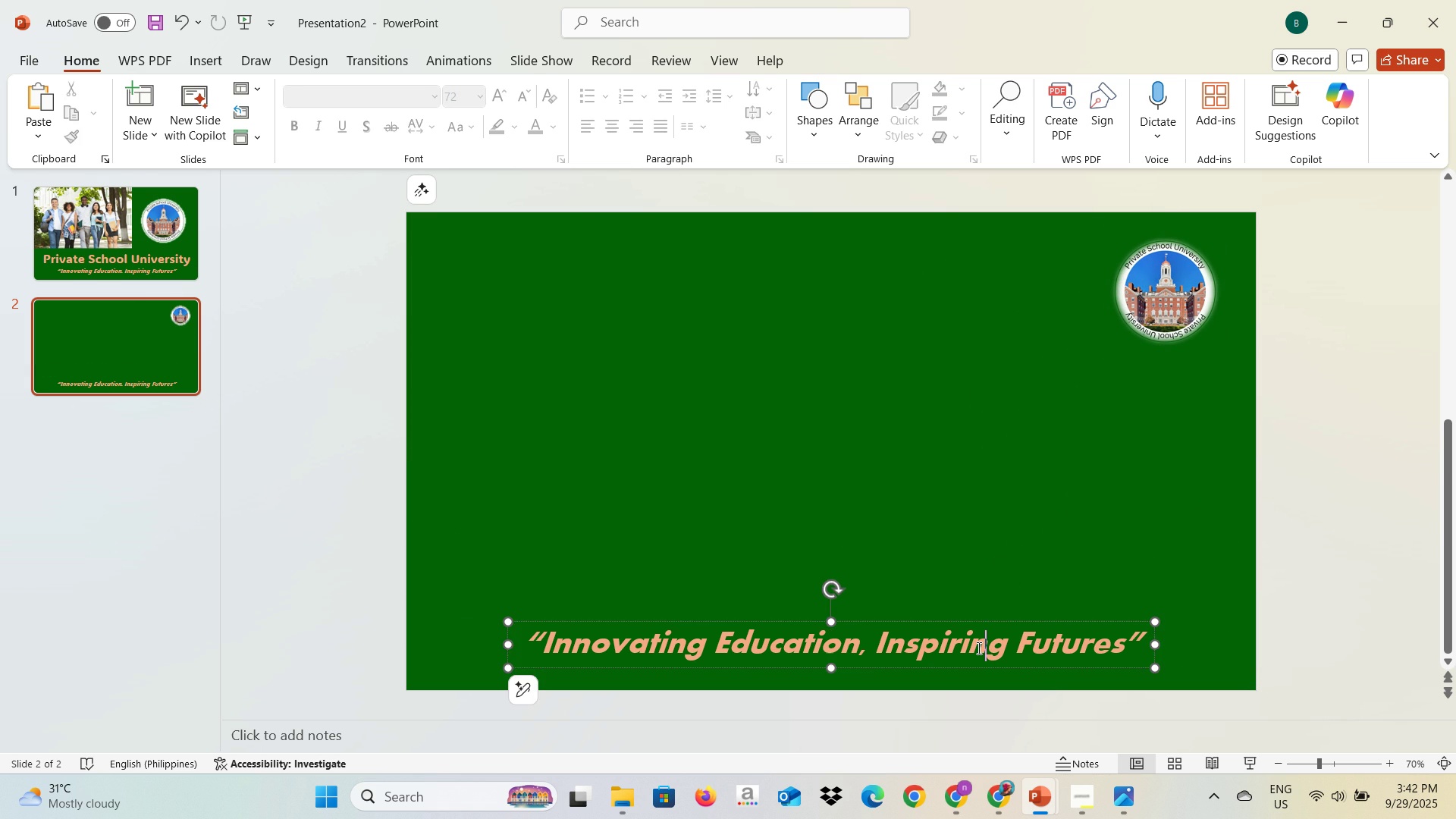 
left_click([977, 648])
 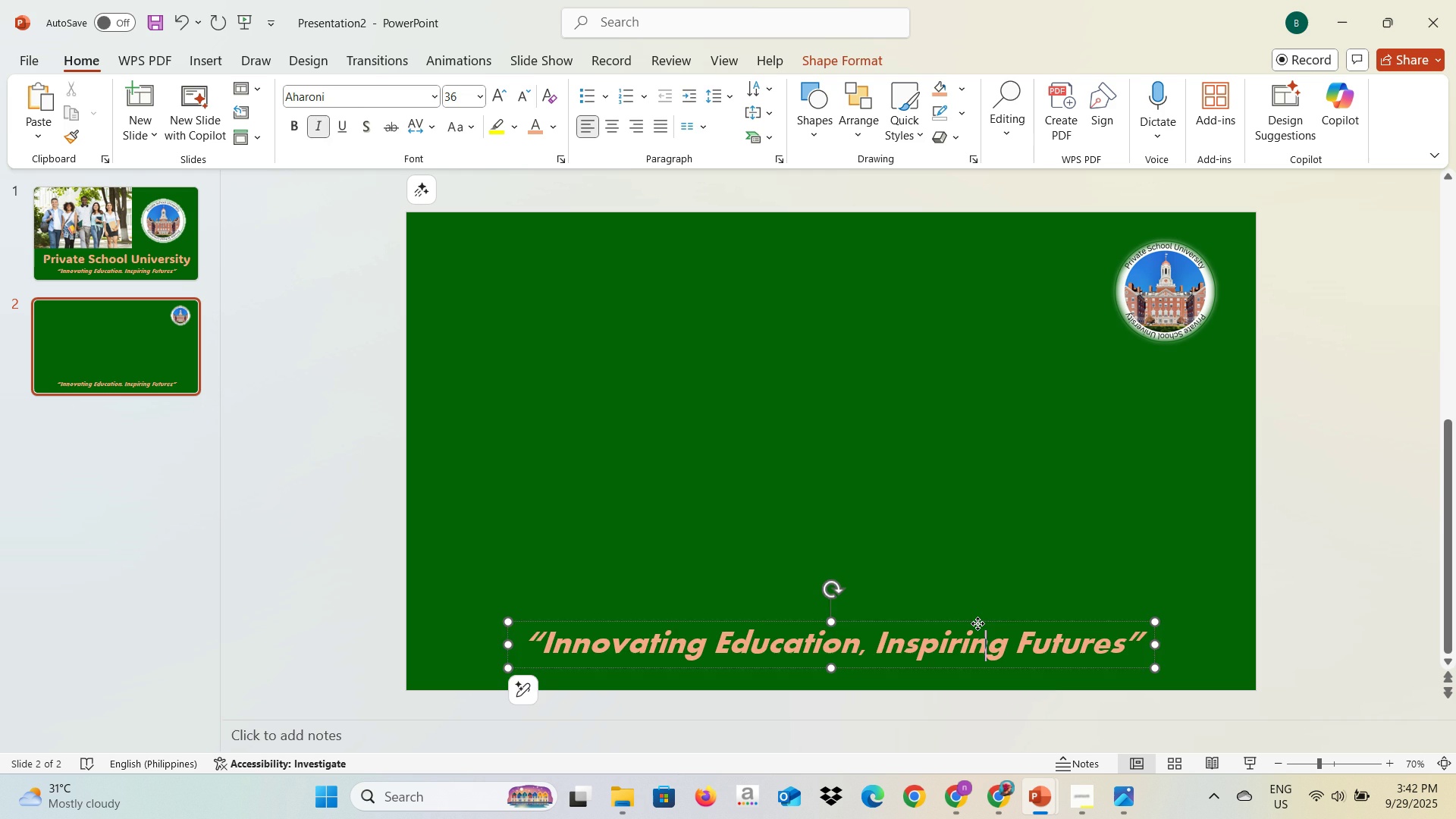 
left_click([977, 623])
 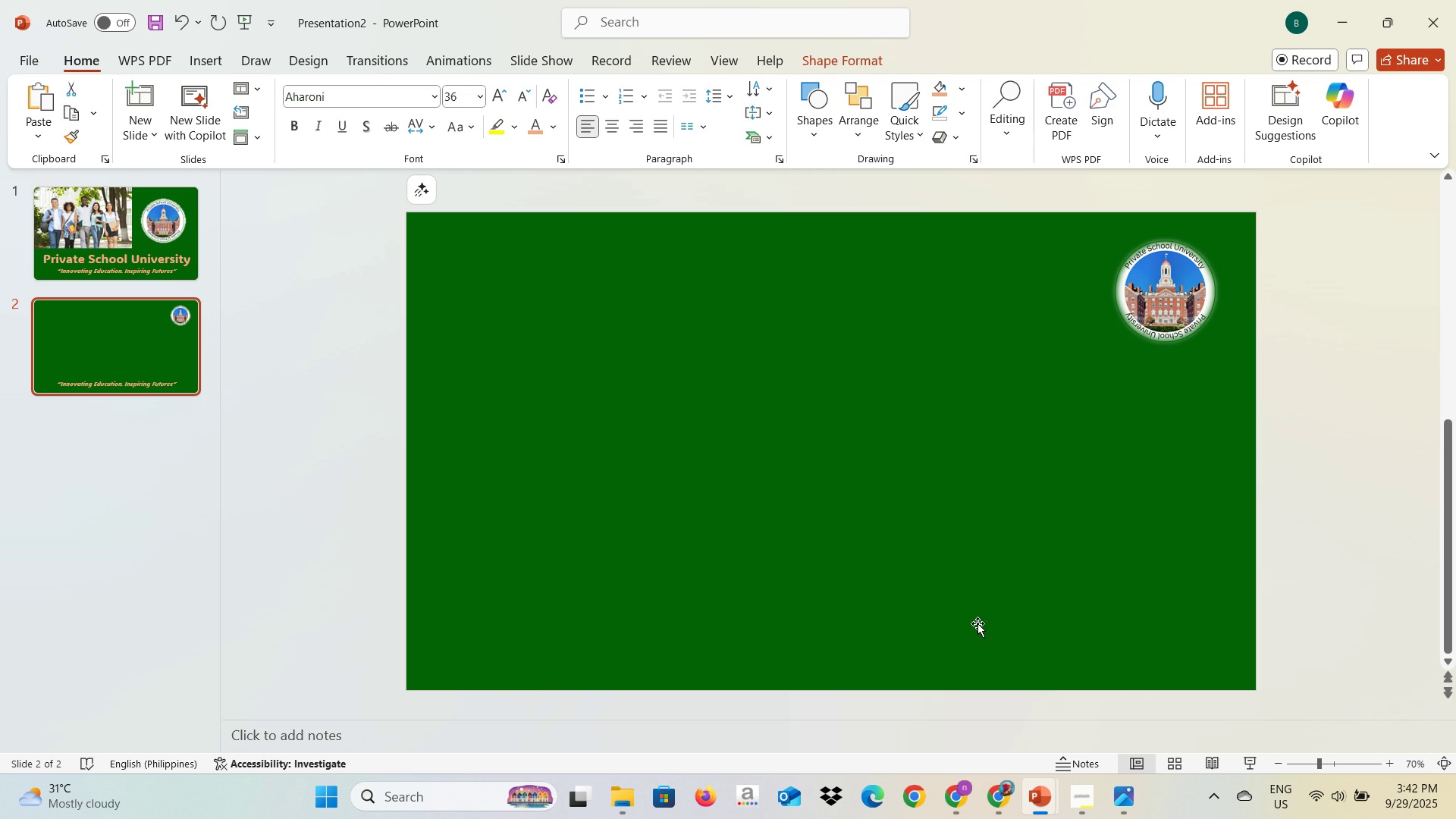 
key(Backspace)
 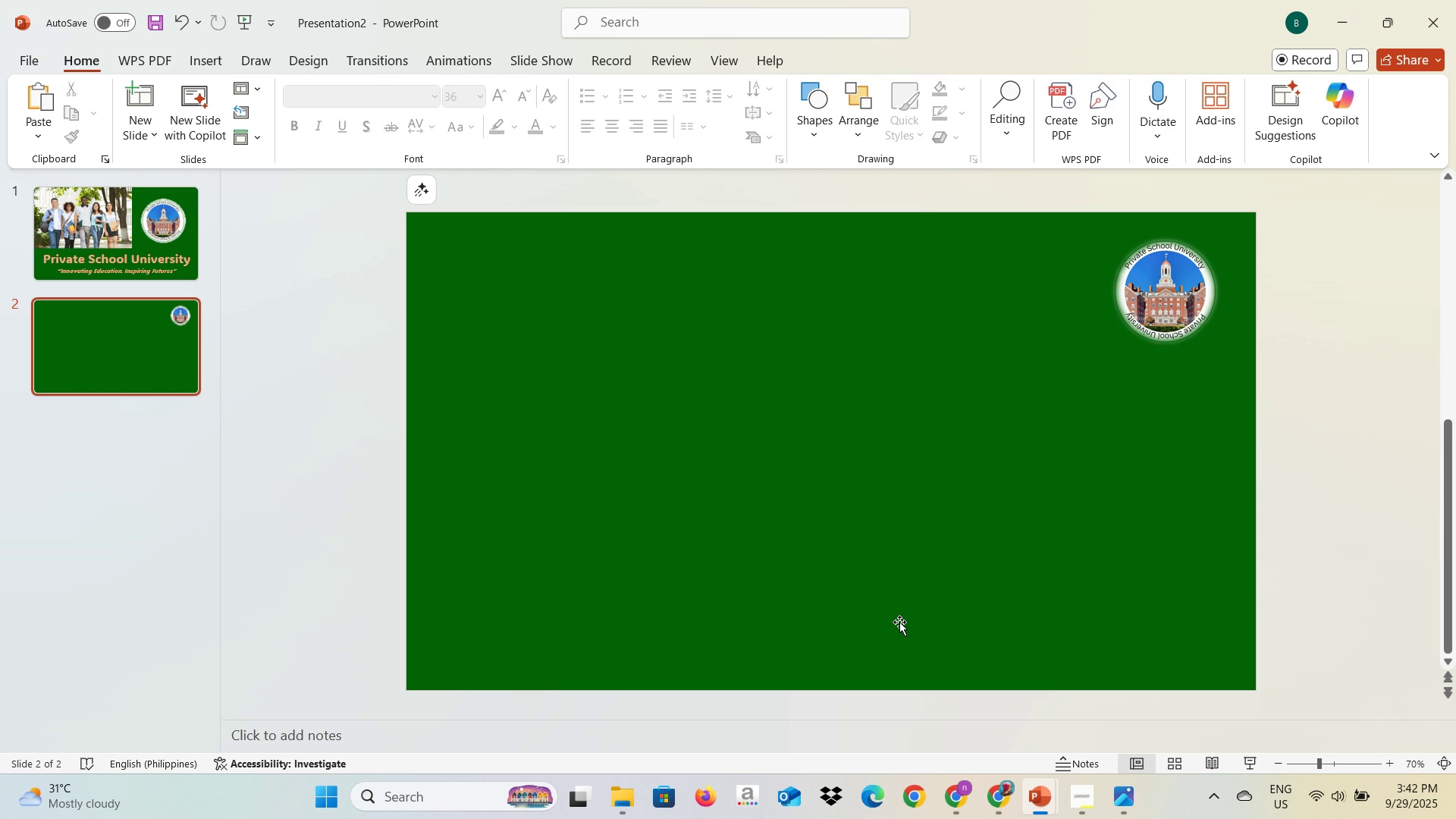 
key(Alt+AltLeft)
 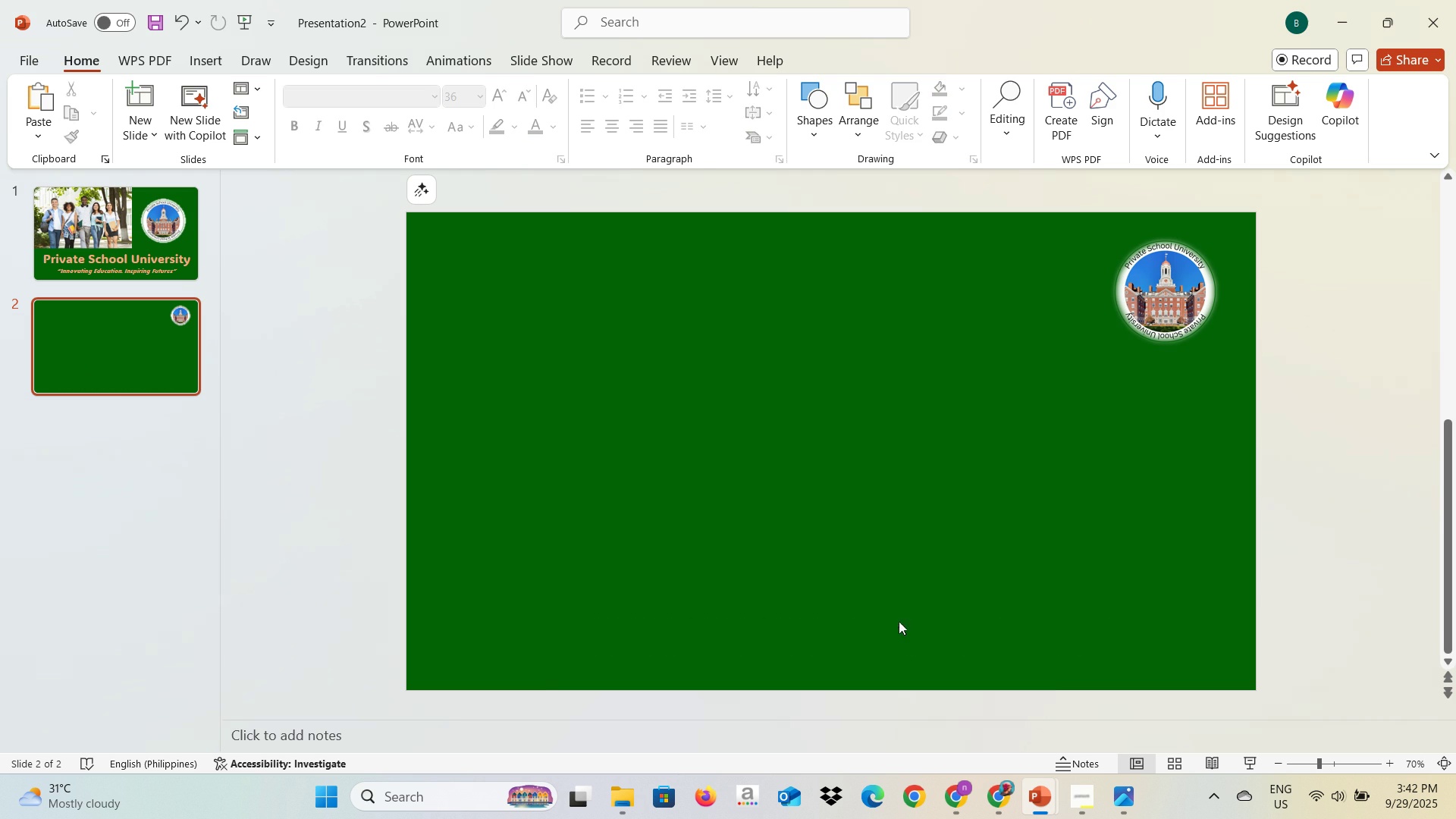 
key(Alt+Tab)
 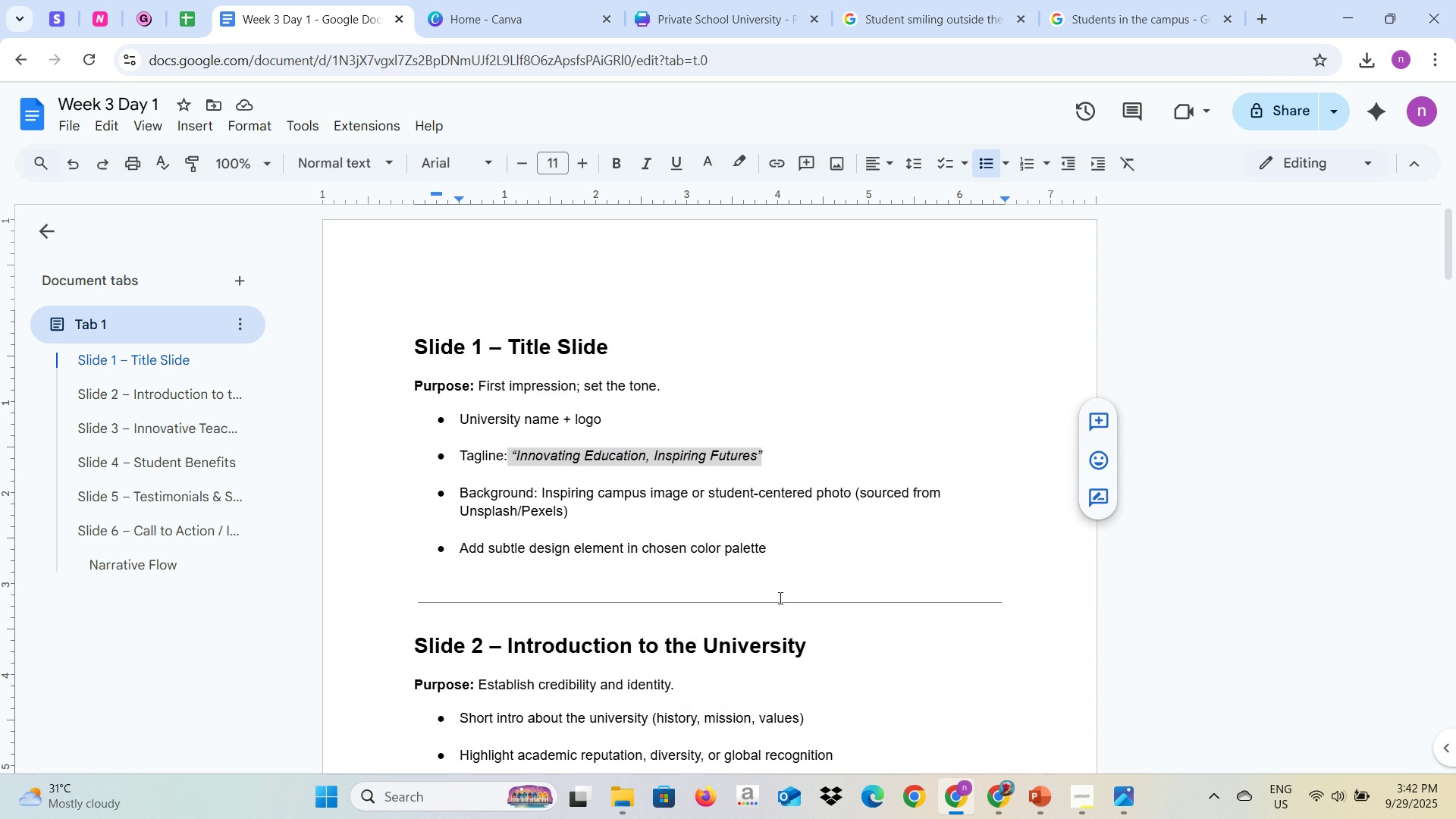 
scroll: coordinate [676, 600], scroll_direction: down, amount: 3.0
 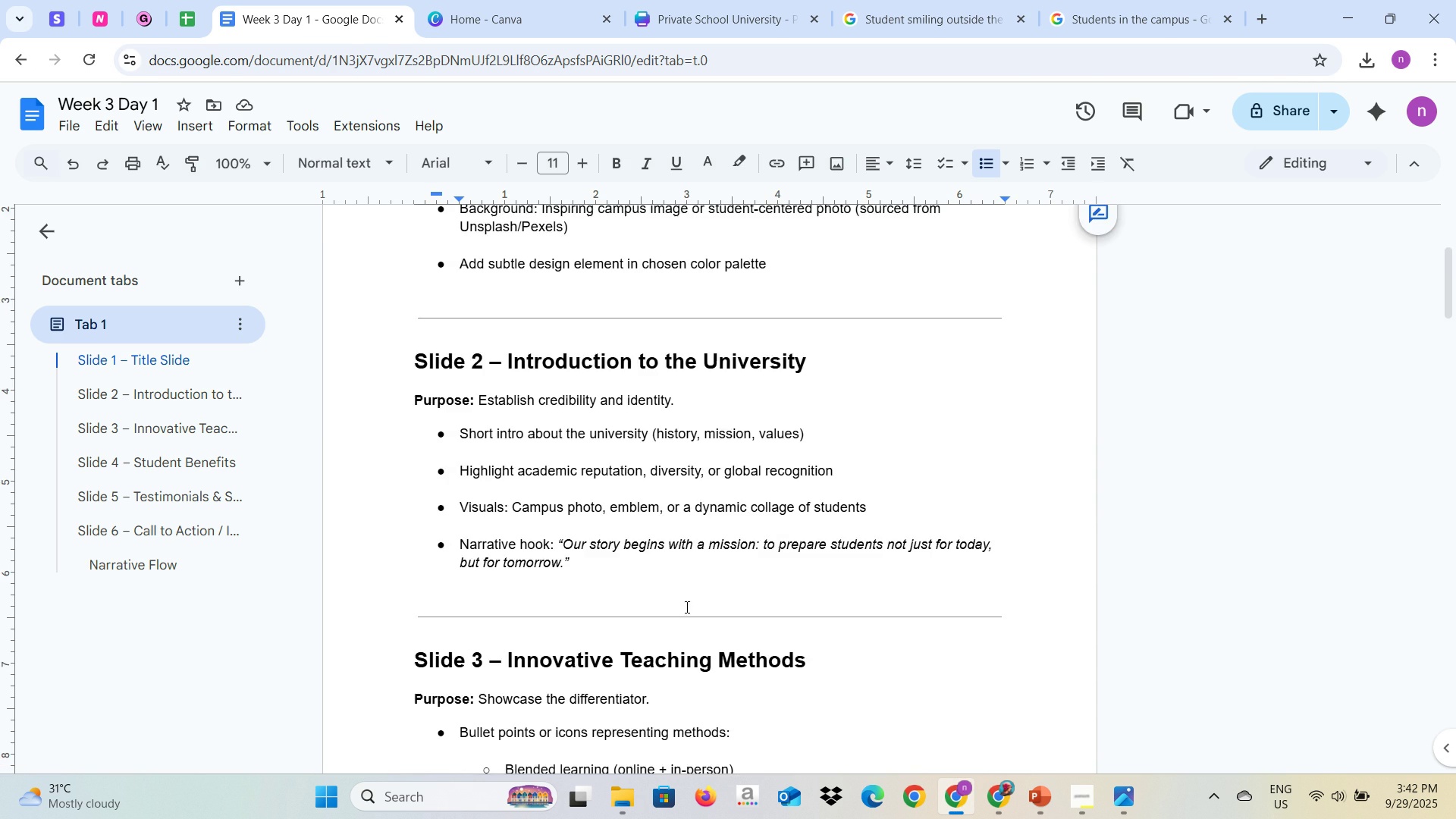 
key(Alt+AltLeft)
 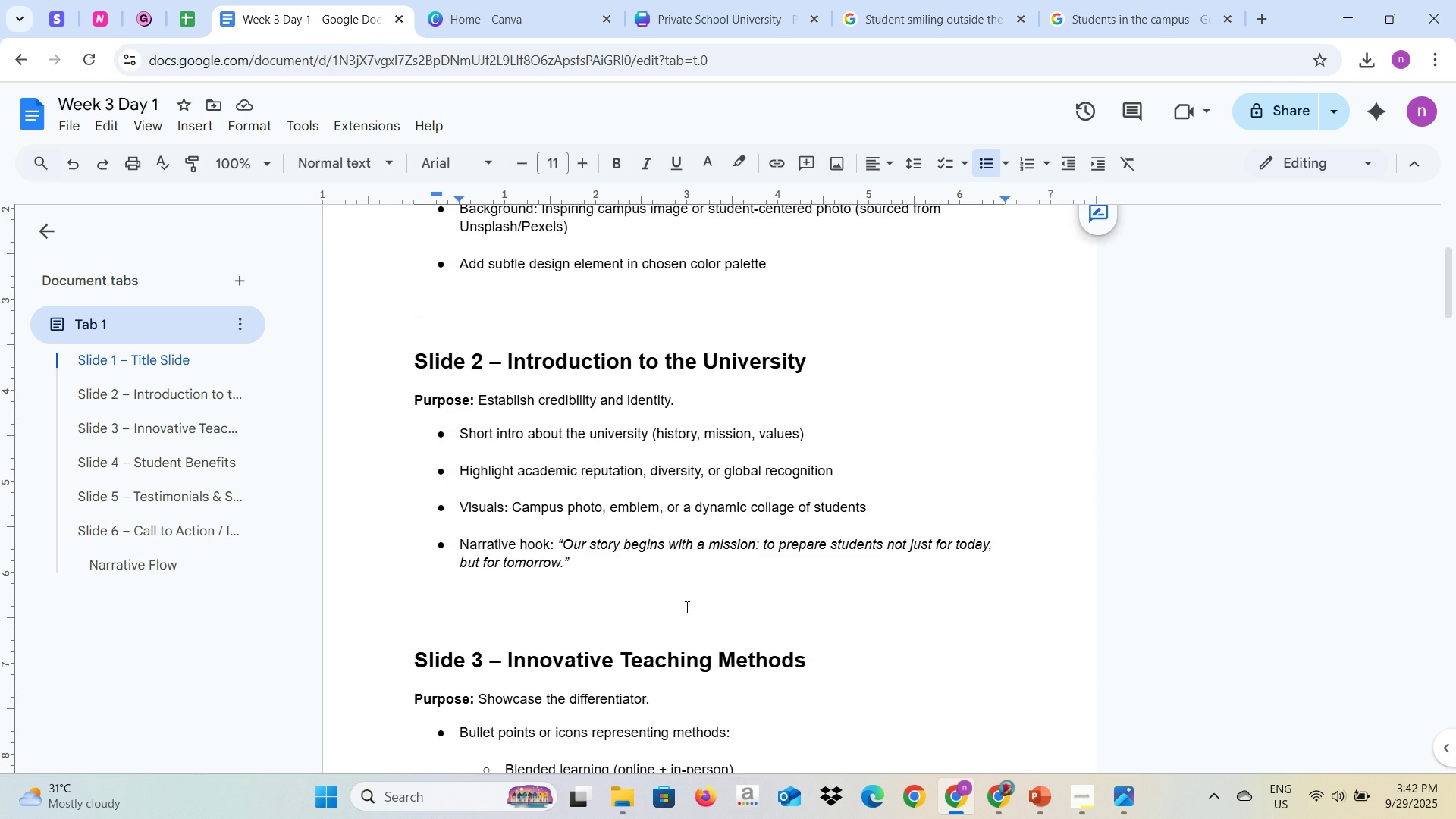 
key(Alt+Tab)
 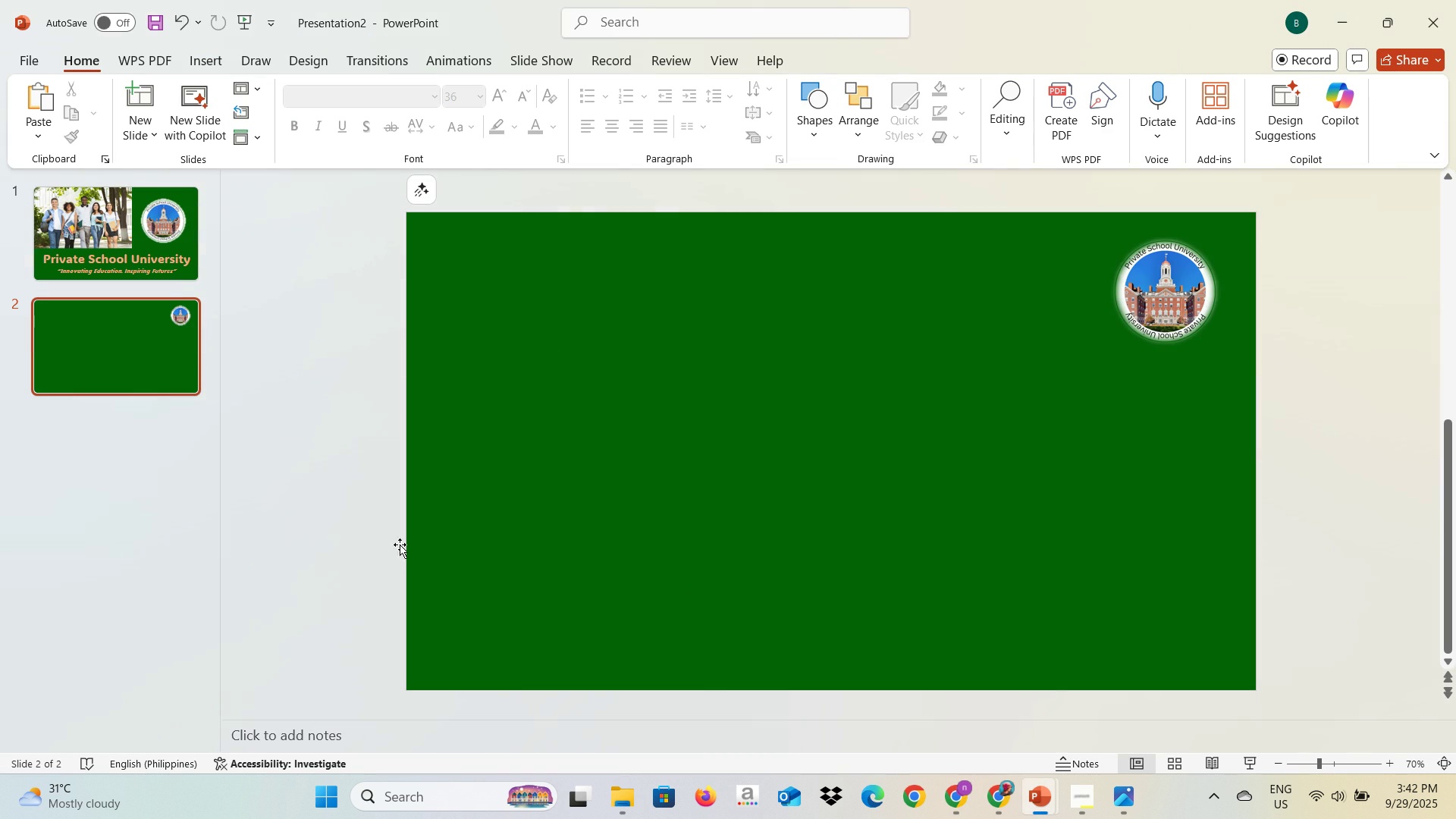 
key(Alt+Tab)
 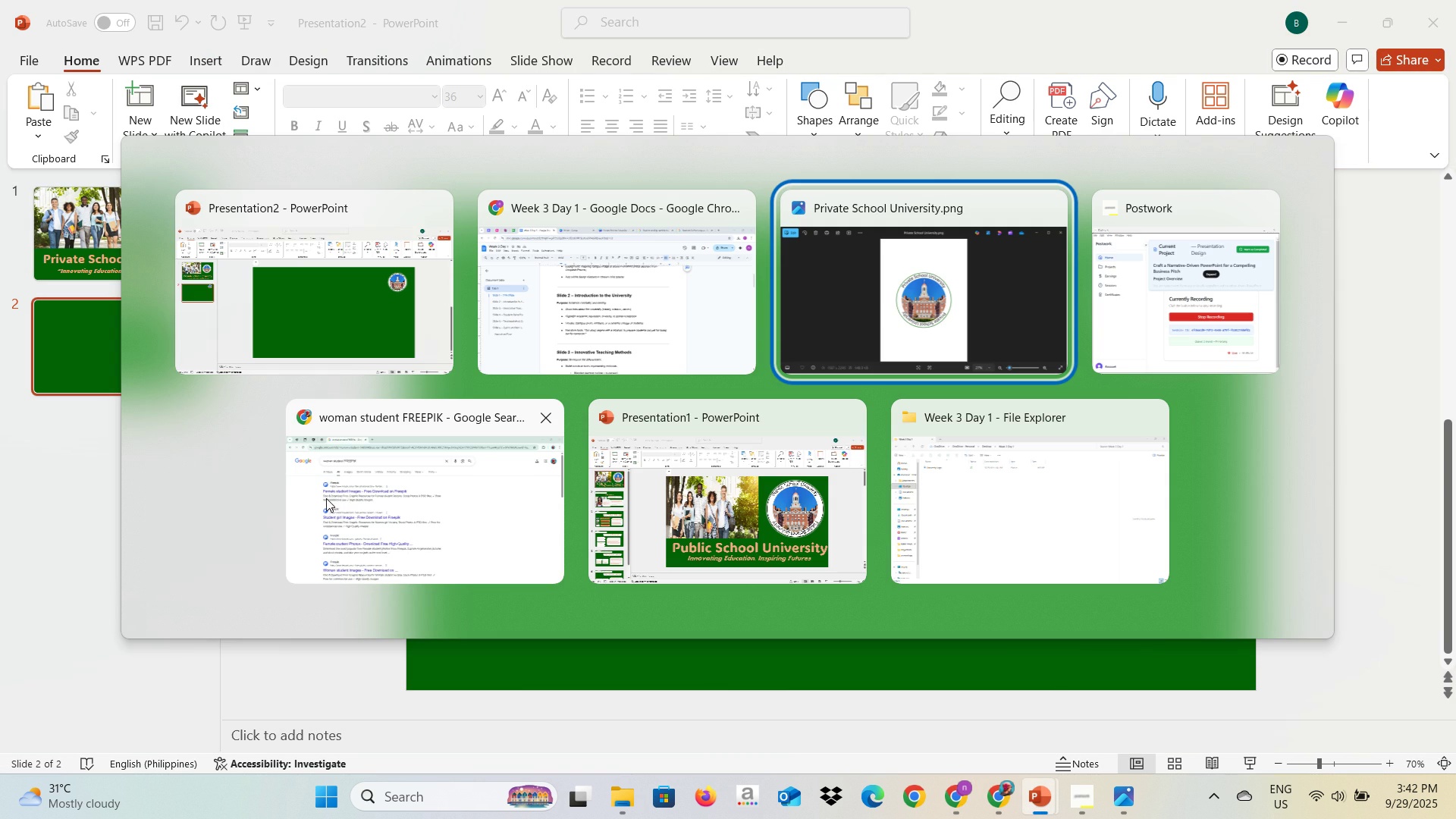 
key(Alt+Tab)
 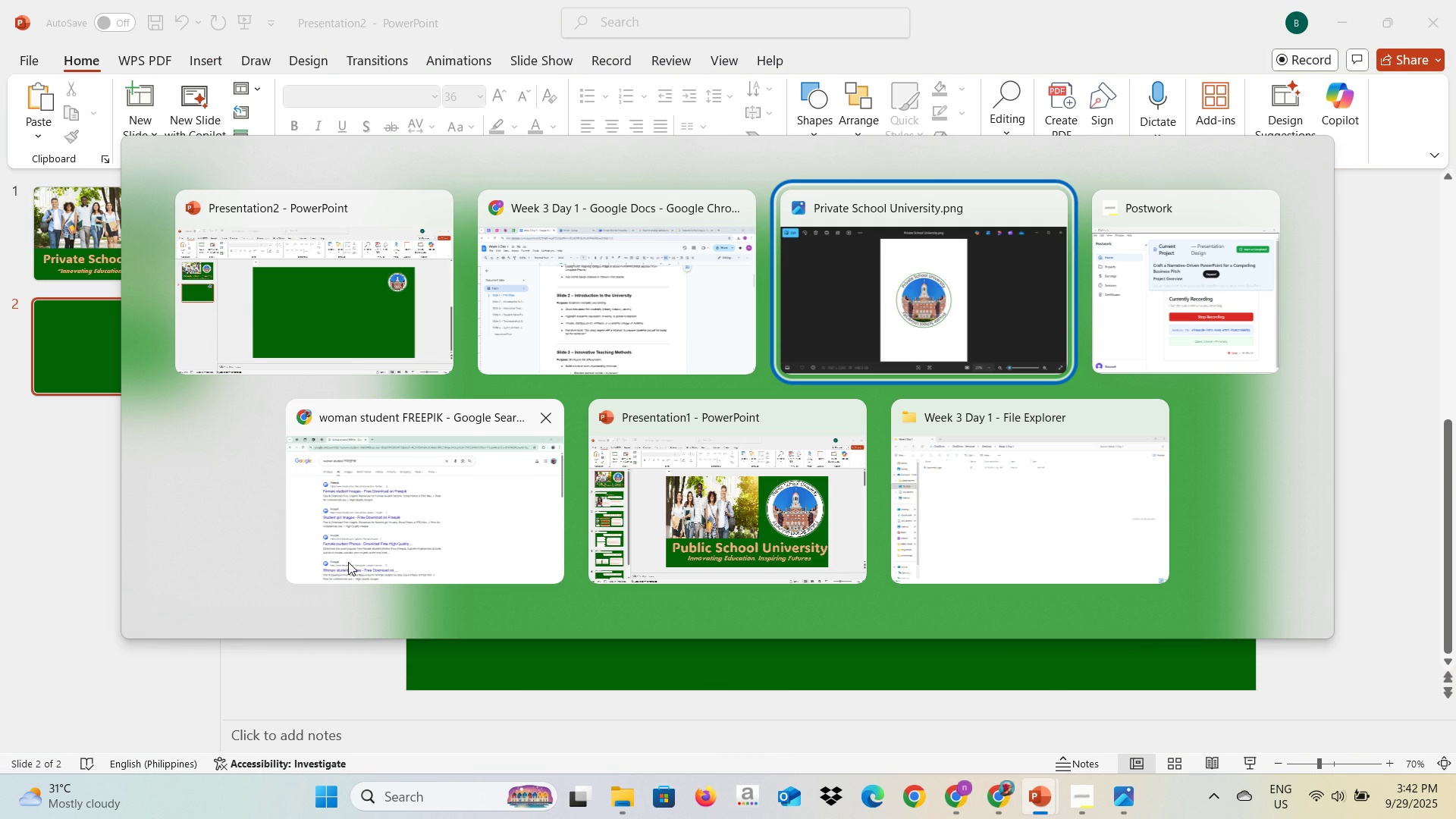 
left_click([359, 536])
 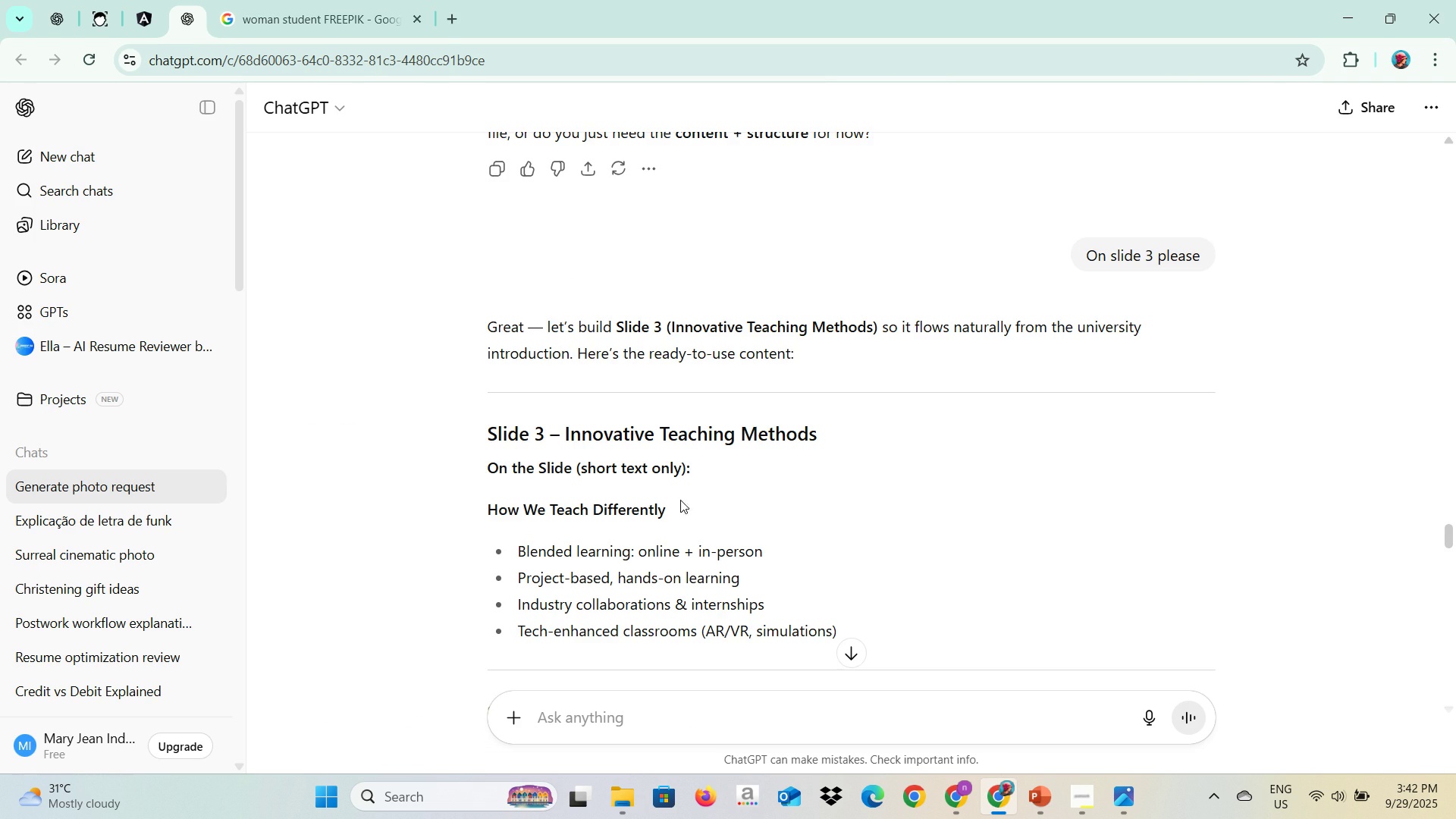 
scroll: coordinate [752, 541], scroll_direction: up, amount: 17.0
 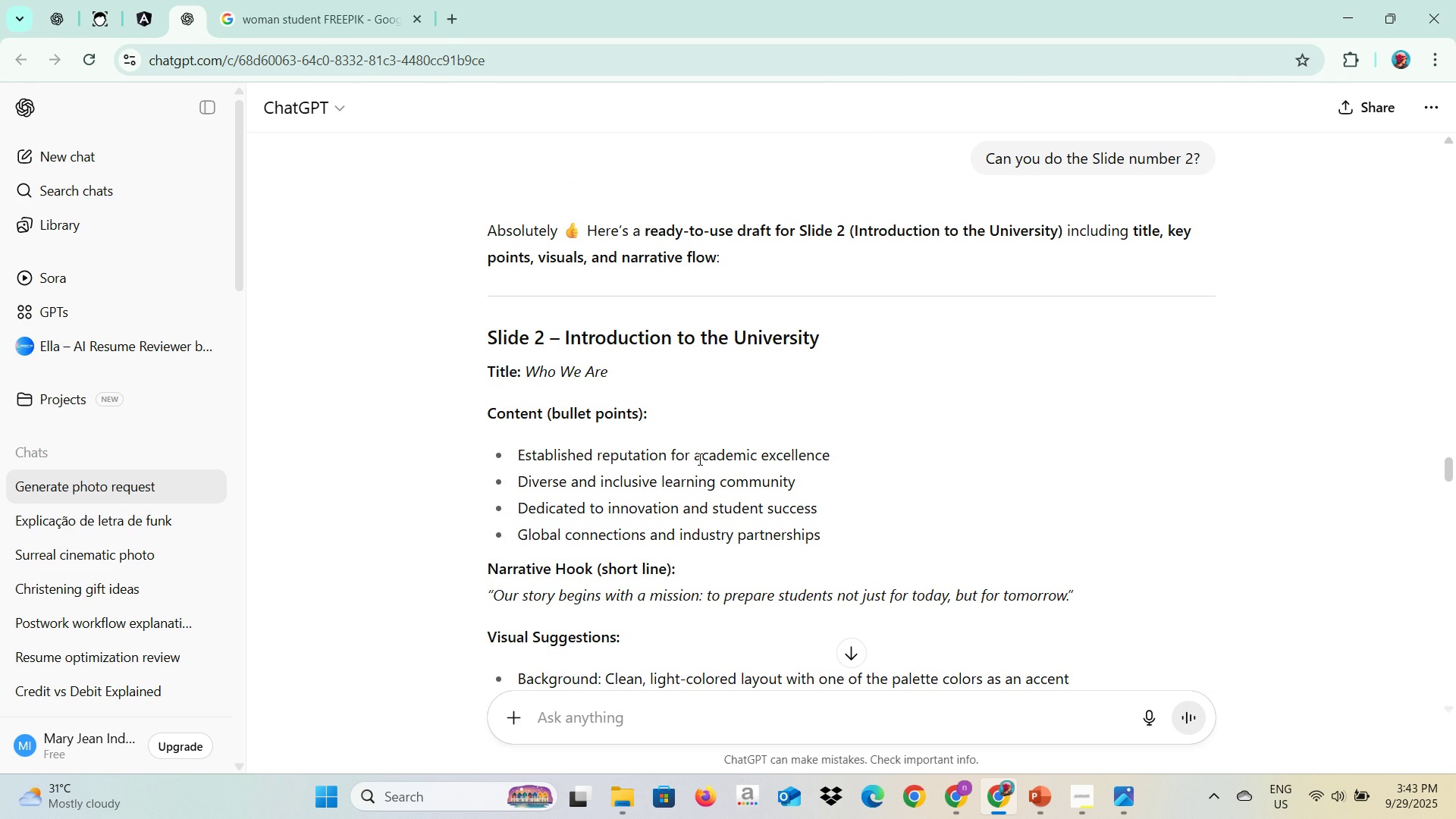 
key(Alt+AltLeft)
 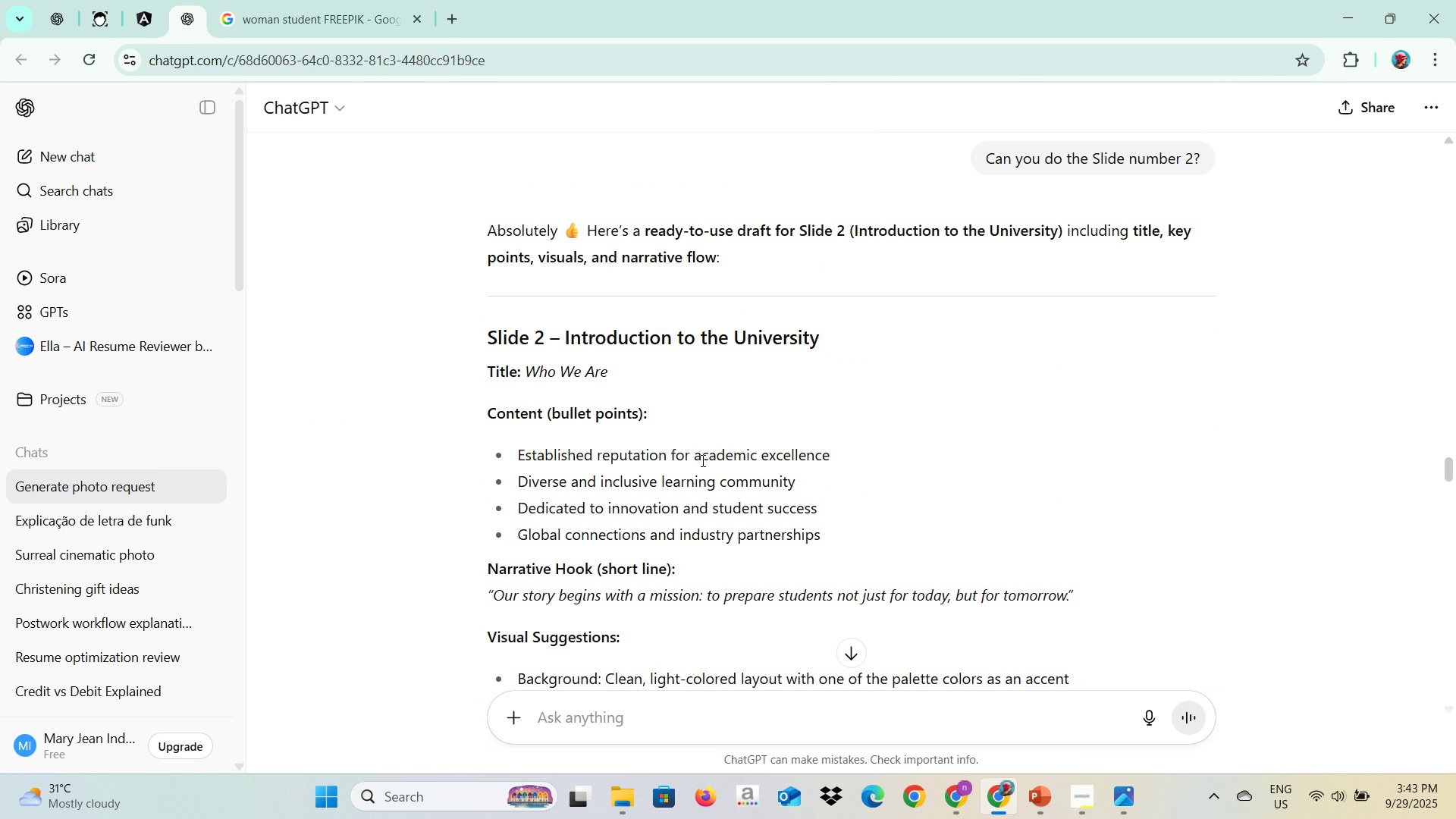 
key(Alt+Tab)
 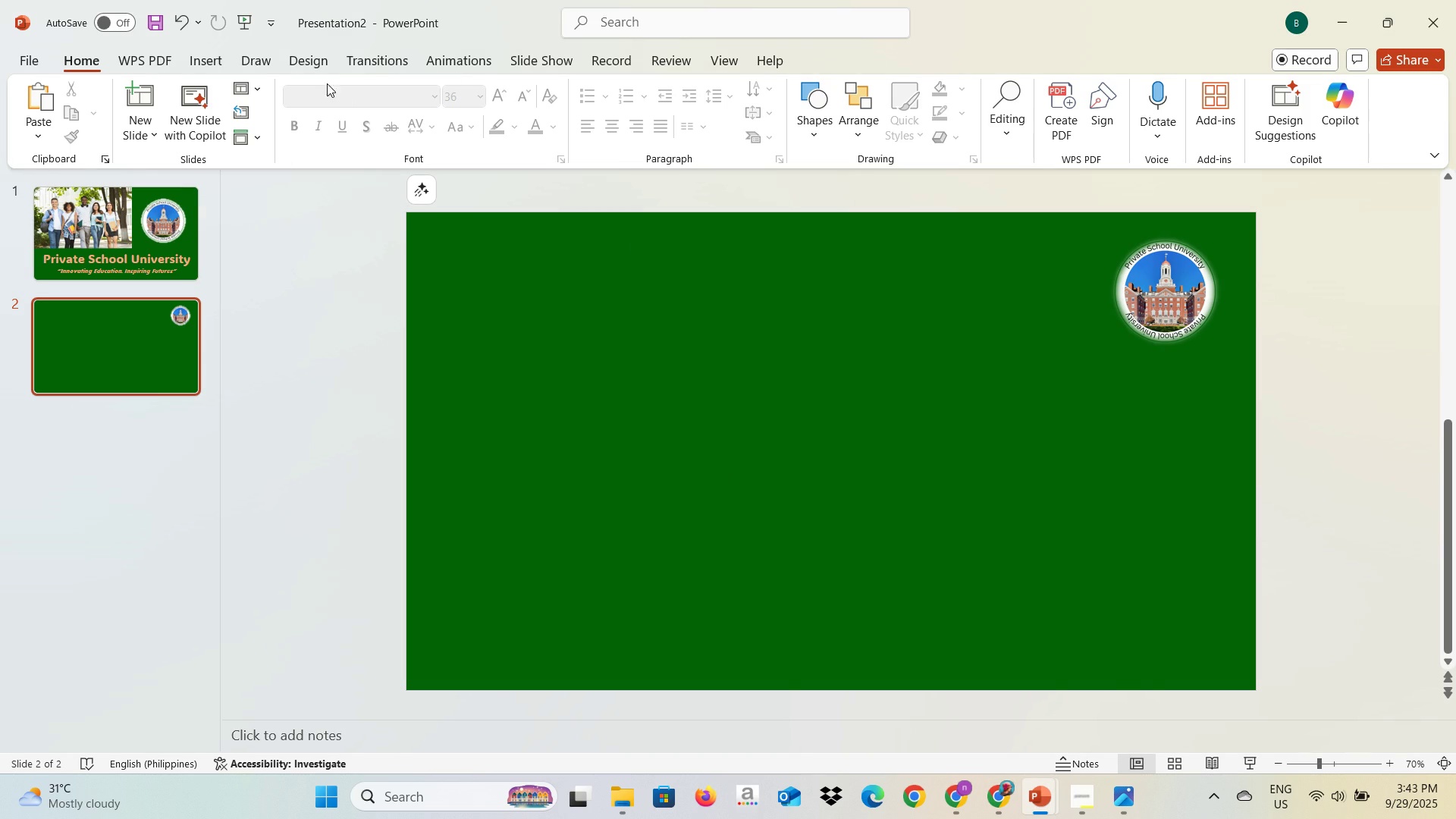 
left_click([208, 65])
 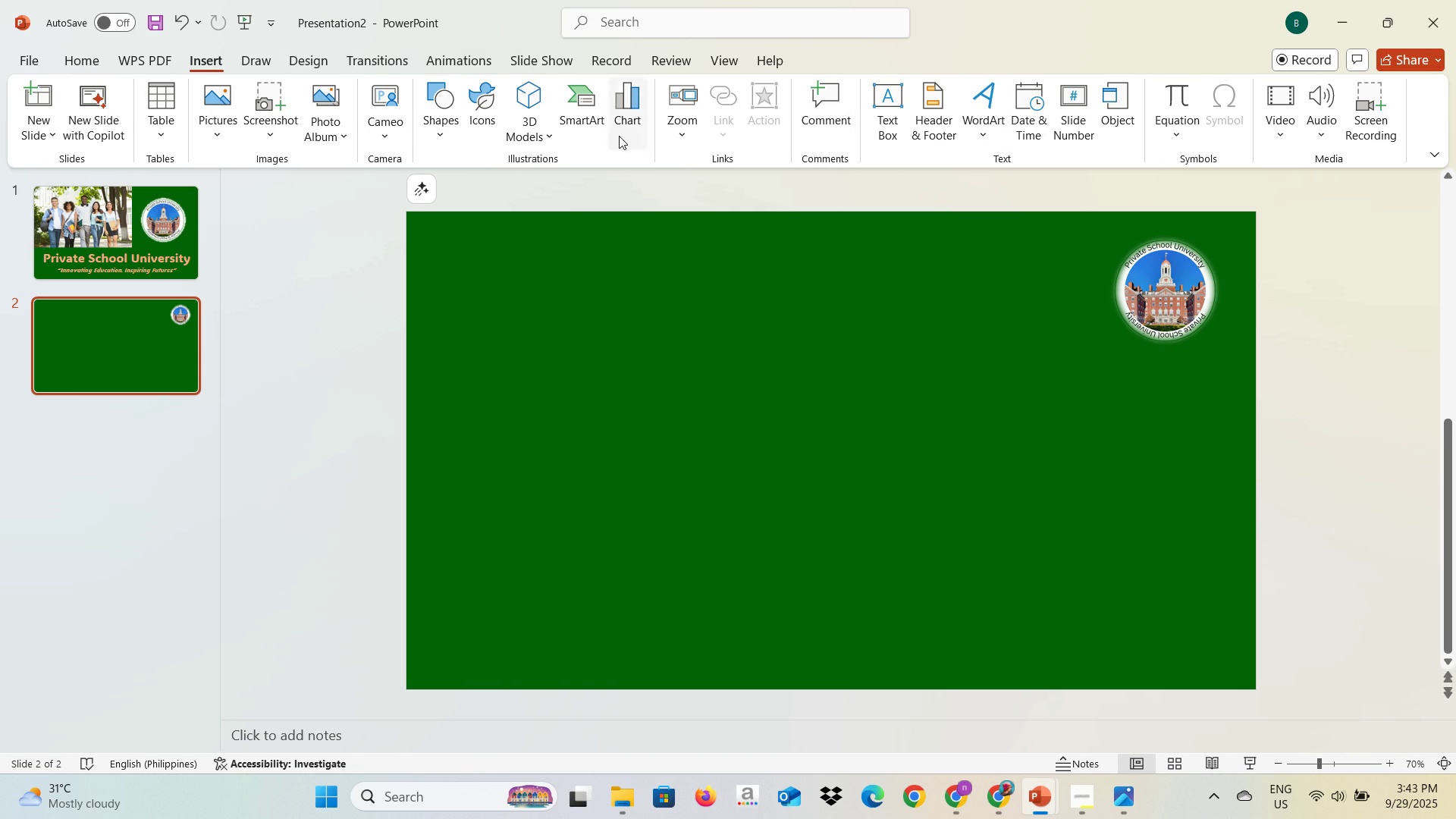 
left_click([447, 126])
 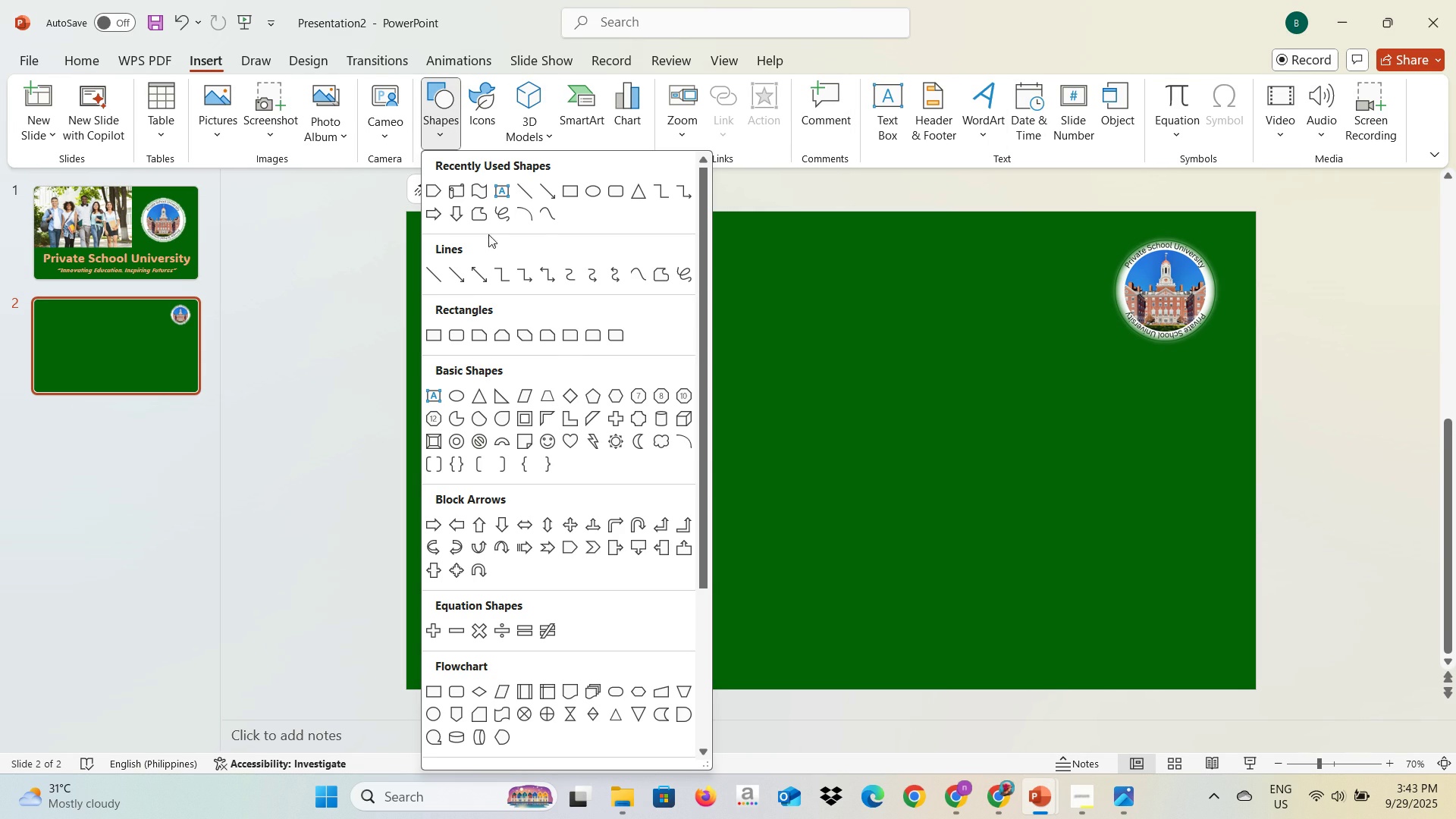 
mouse_move([455, 217])
 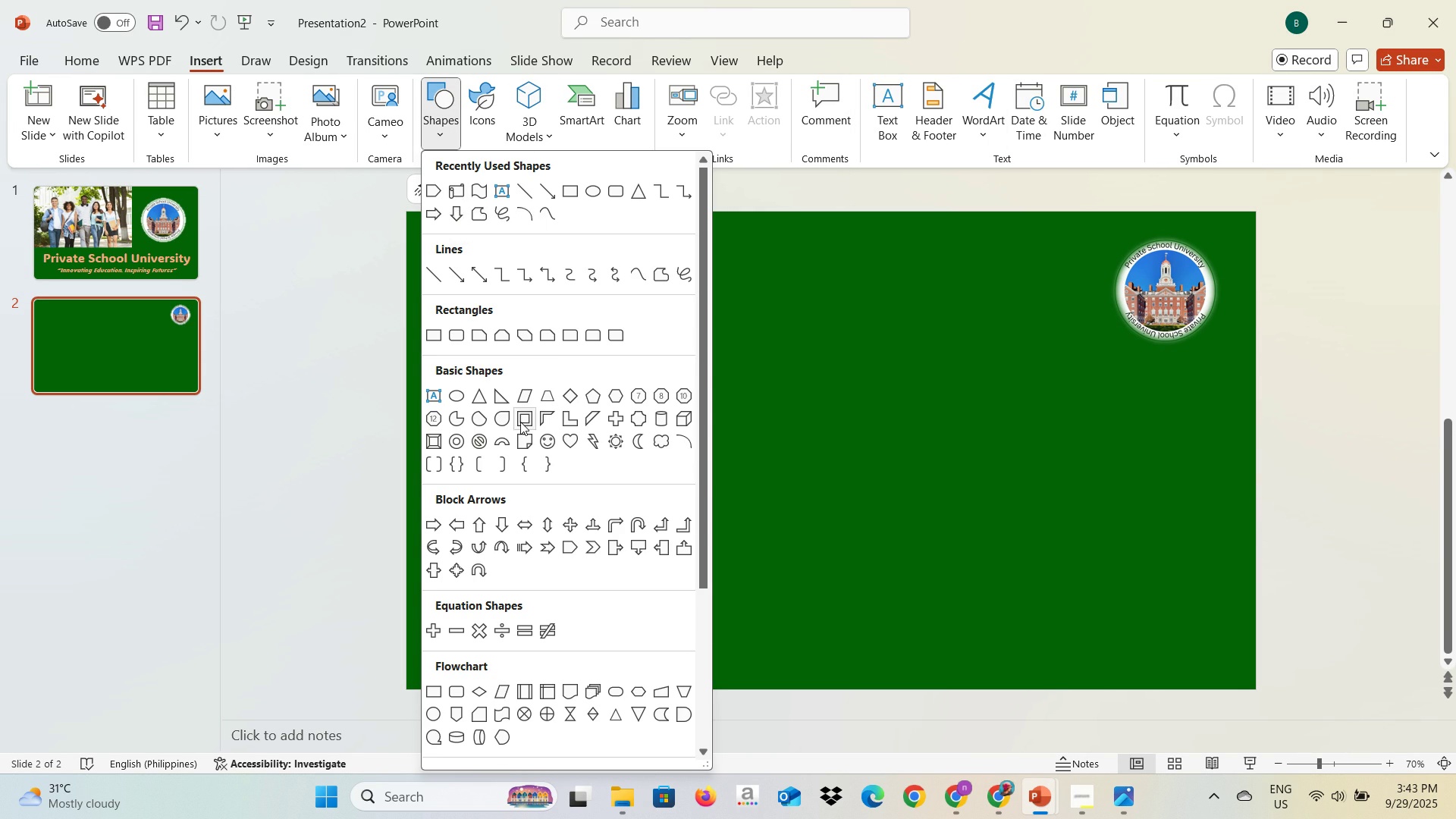 
scroll: coordinate [522, 424], scroll_direction: down, amount: 6.0
 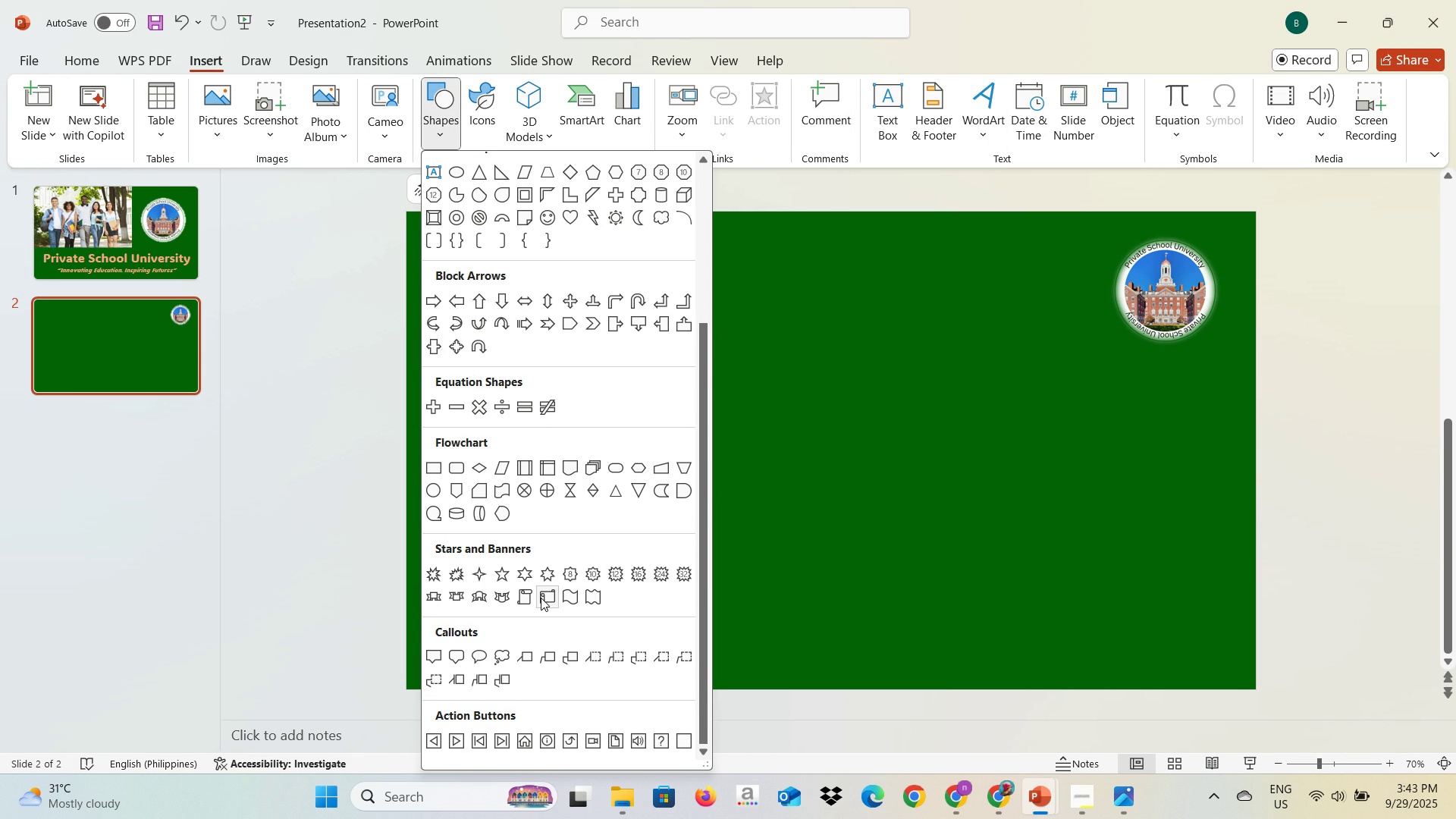 
scroll: coordinate [547, 516], scroll_direction: up, amount: 4.0
 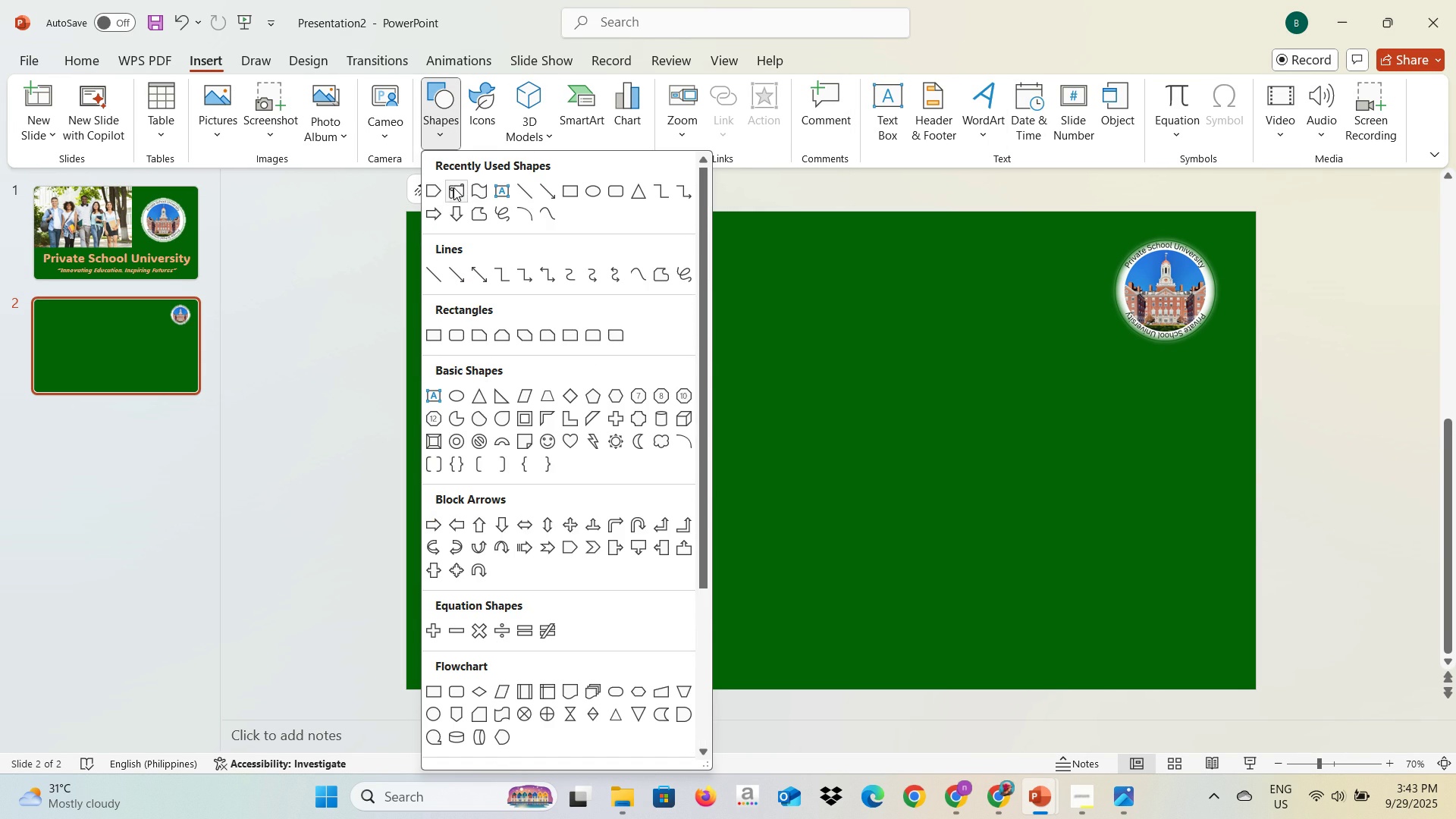 
left_click([453, 187])
 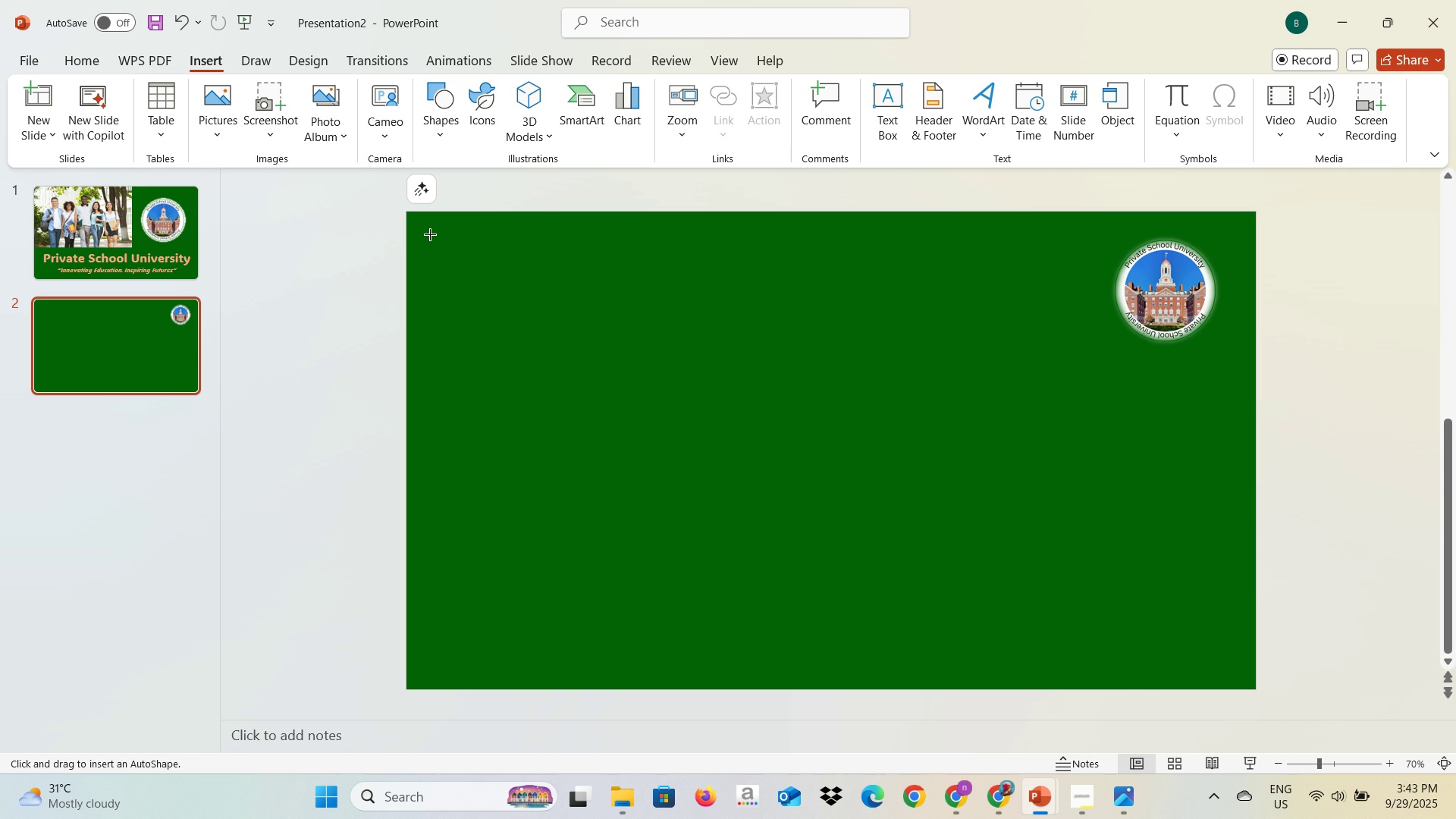 
left_click_drag(start_coordinate=[428, 234], to_coordinate=[660, 304])
 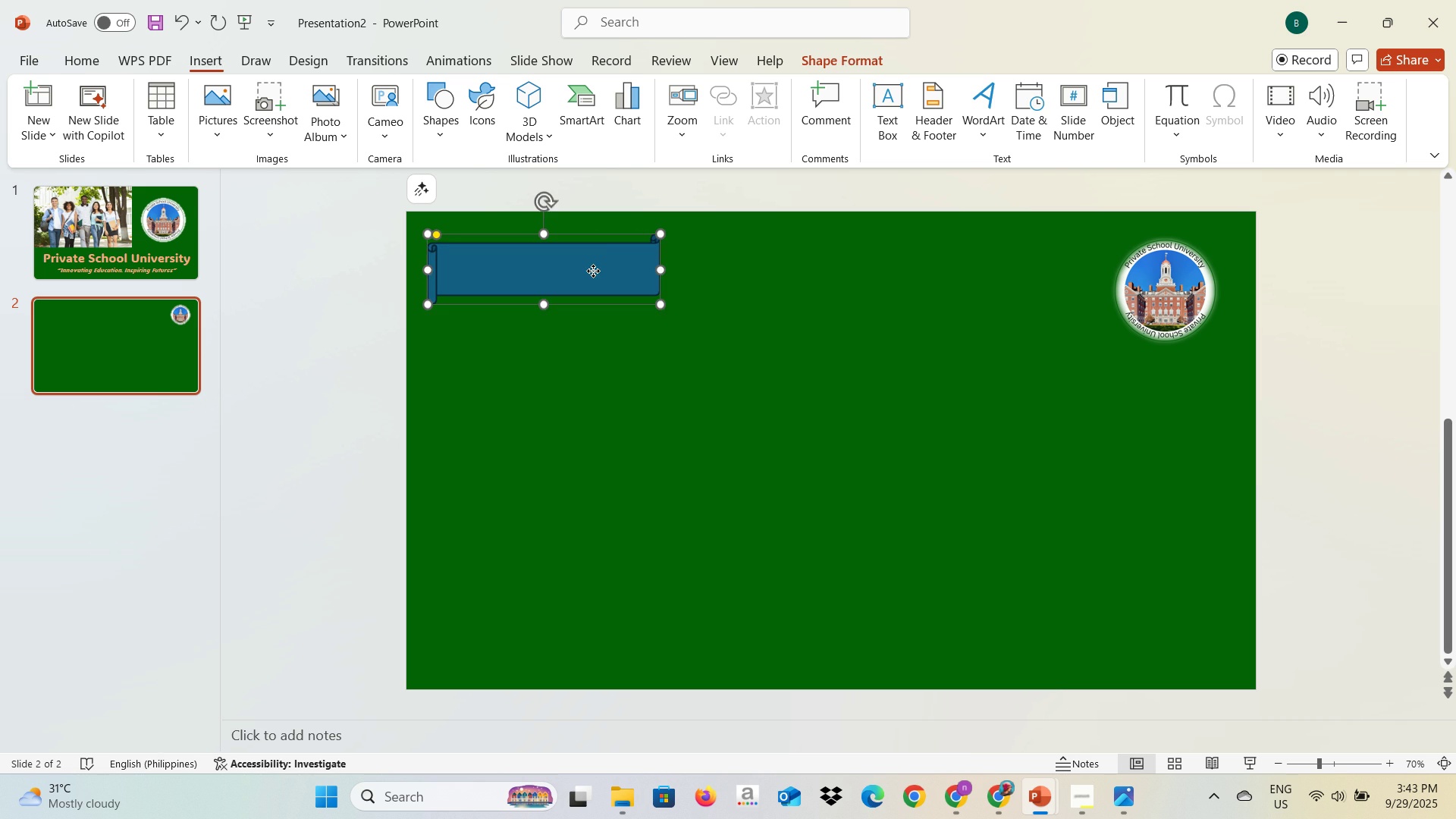 
left_click_drag(start_coordinate=[593, 271], to_coordinate=[556, 262])
 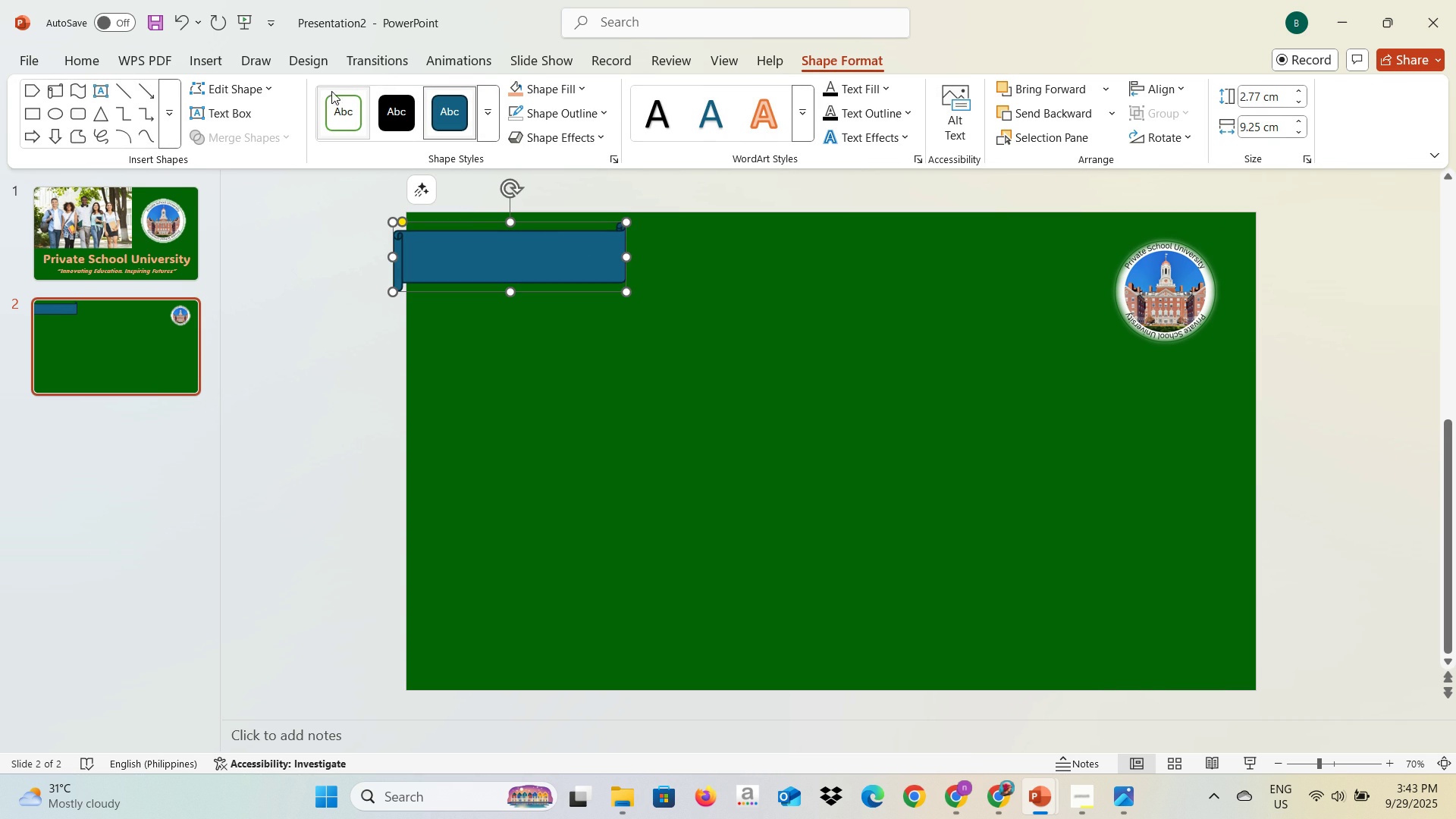 
left_click([331, 105])
 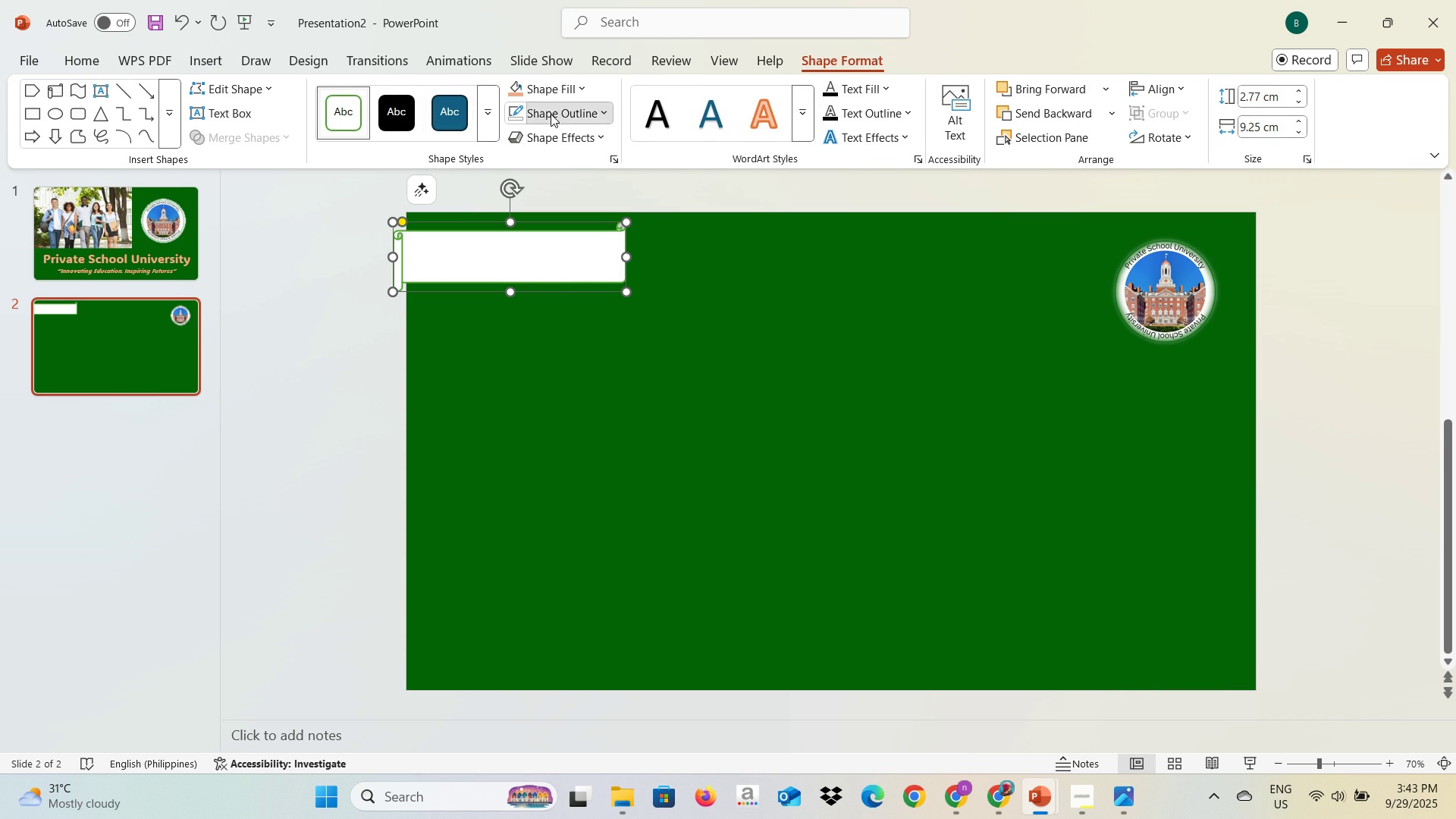 
left_click([551, 114])
 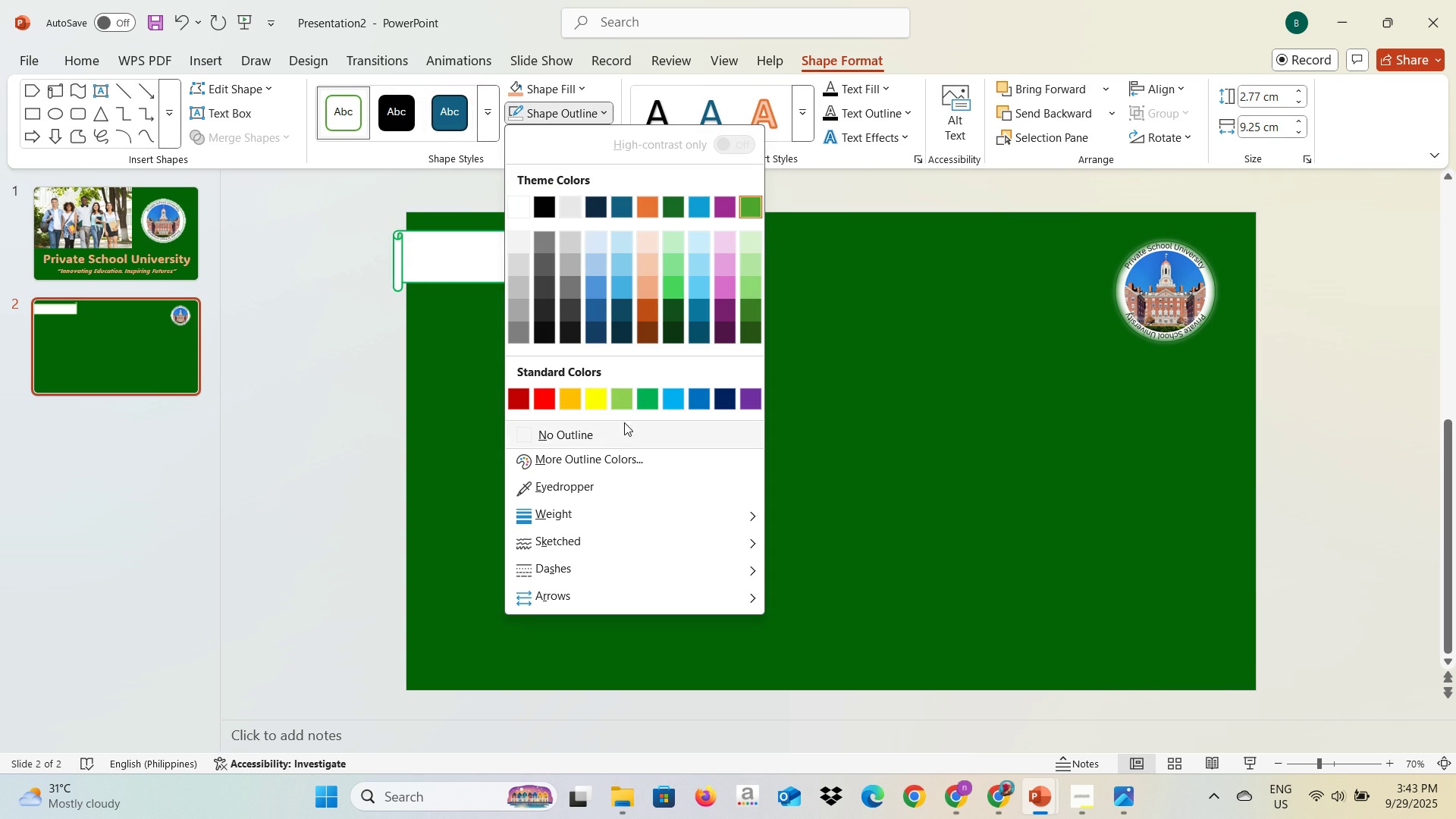 
left_click([624, 431])
 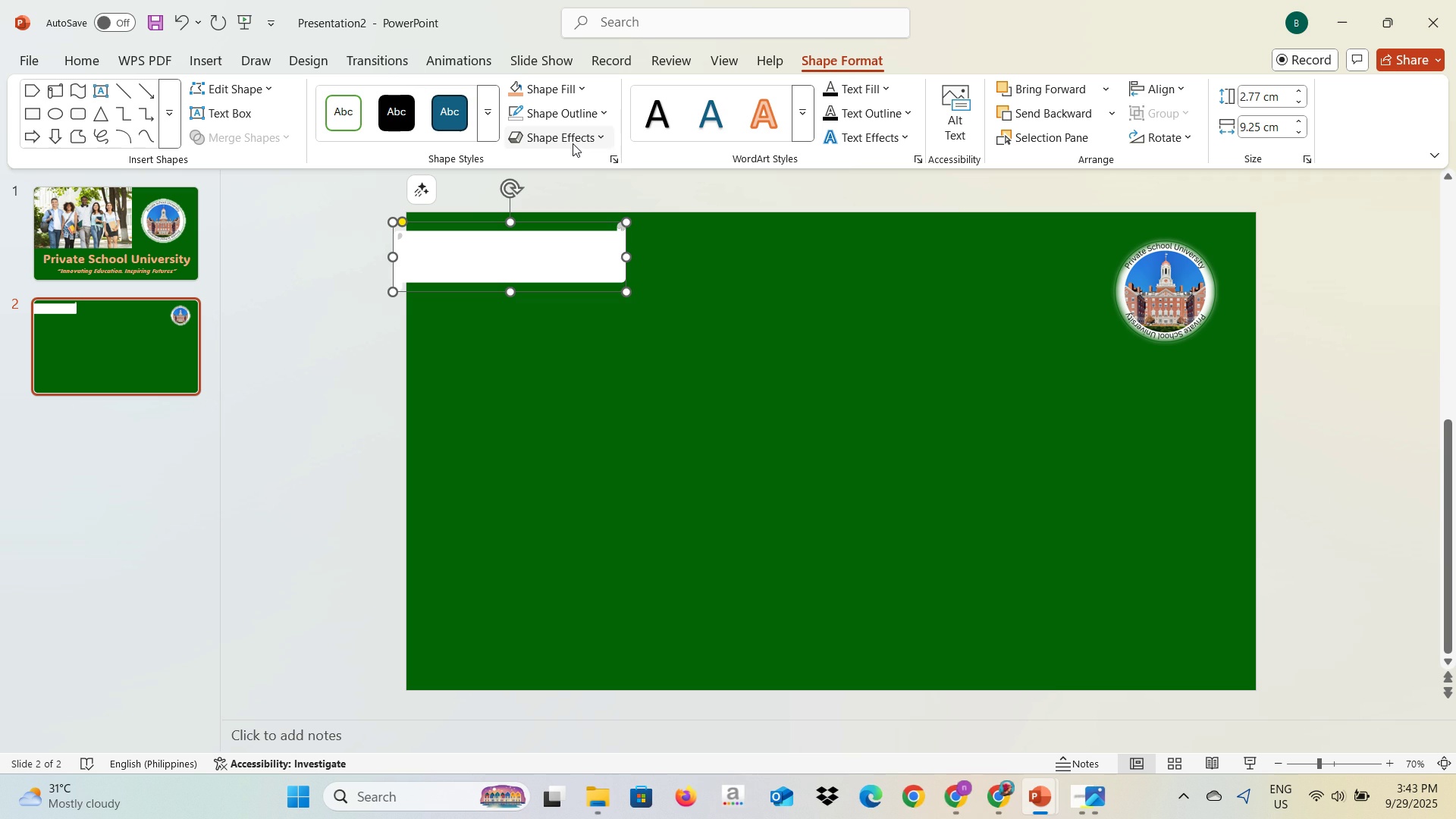 
left_click([573, 143])
 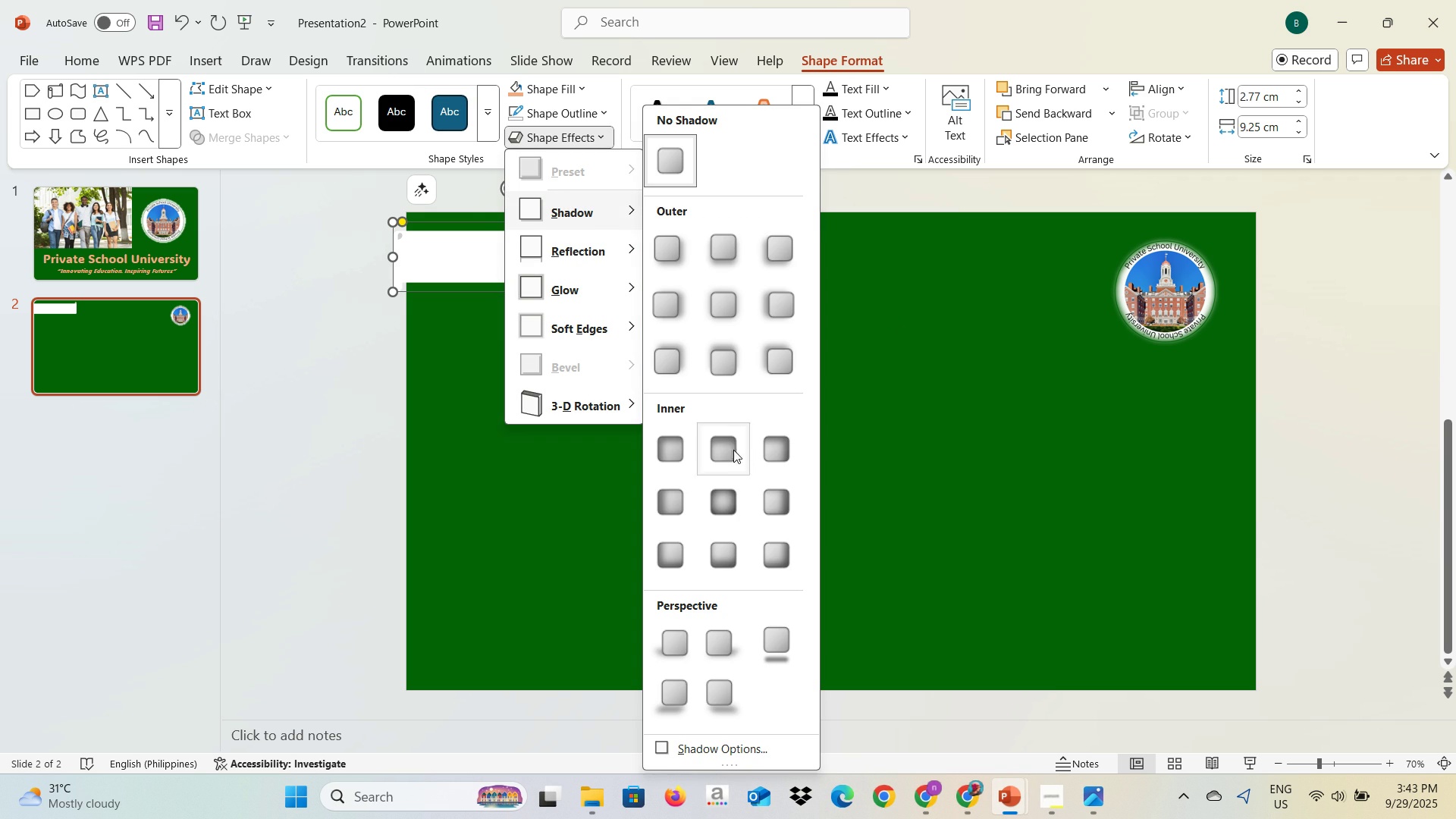 
left_click([840, 368])
 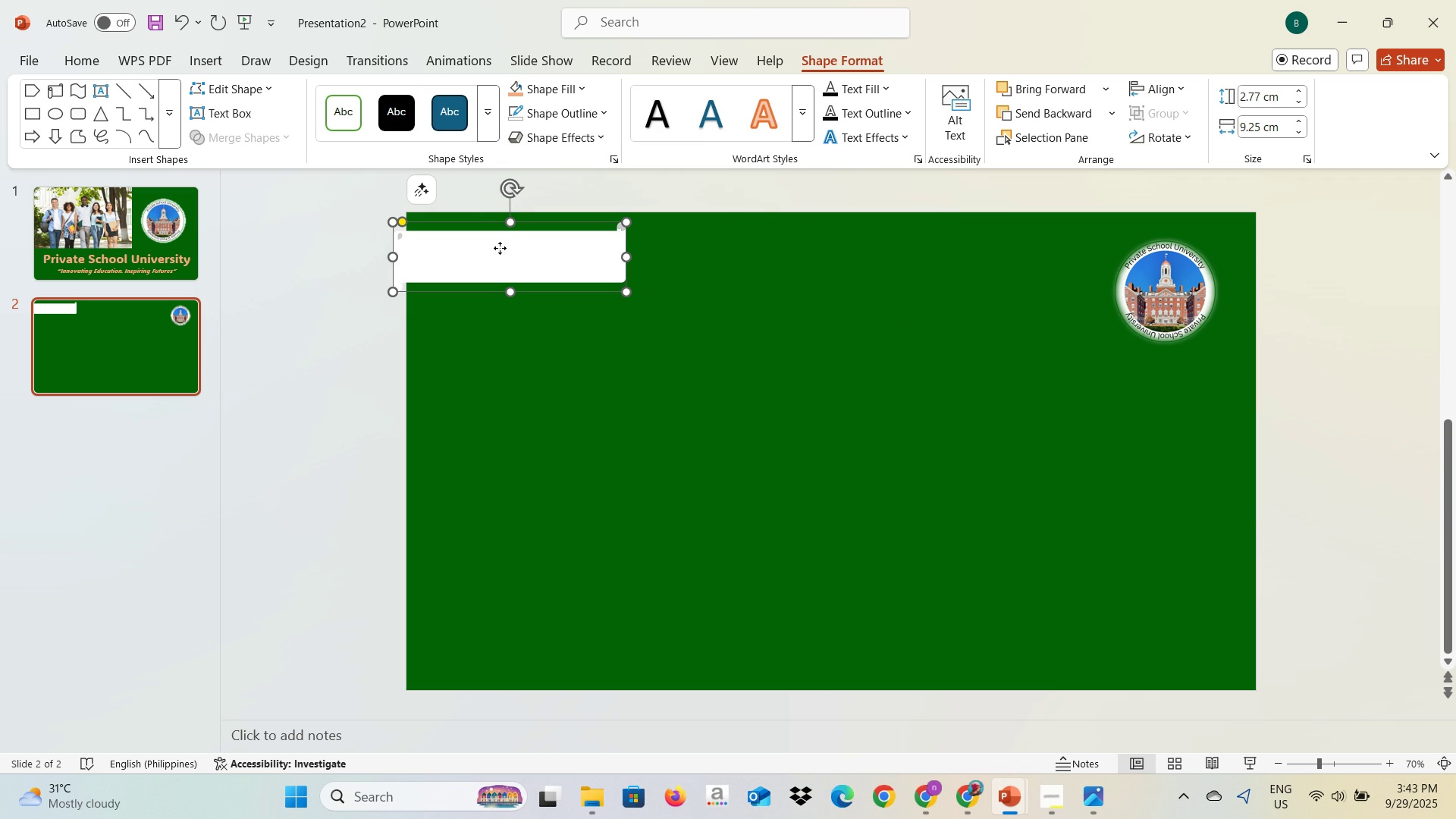 
left_click([500, 248])
 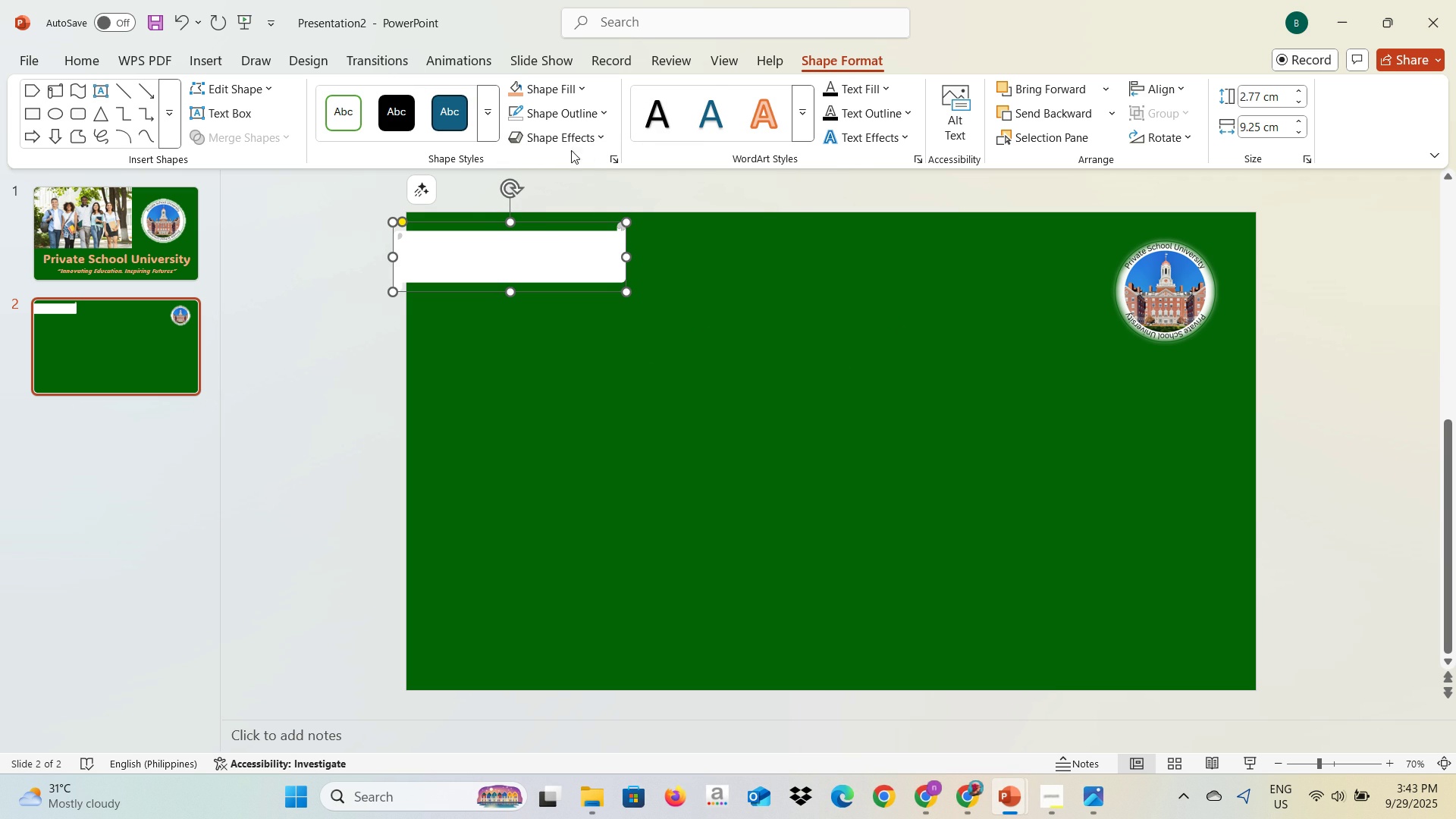 
left_click([578, 139])
 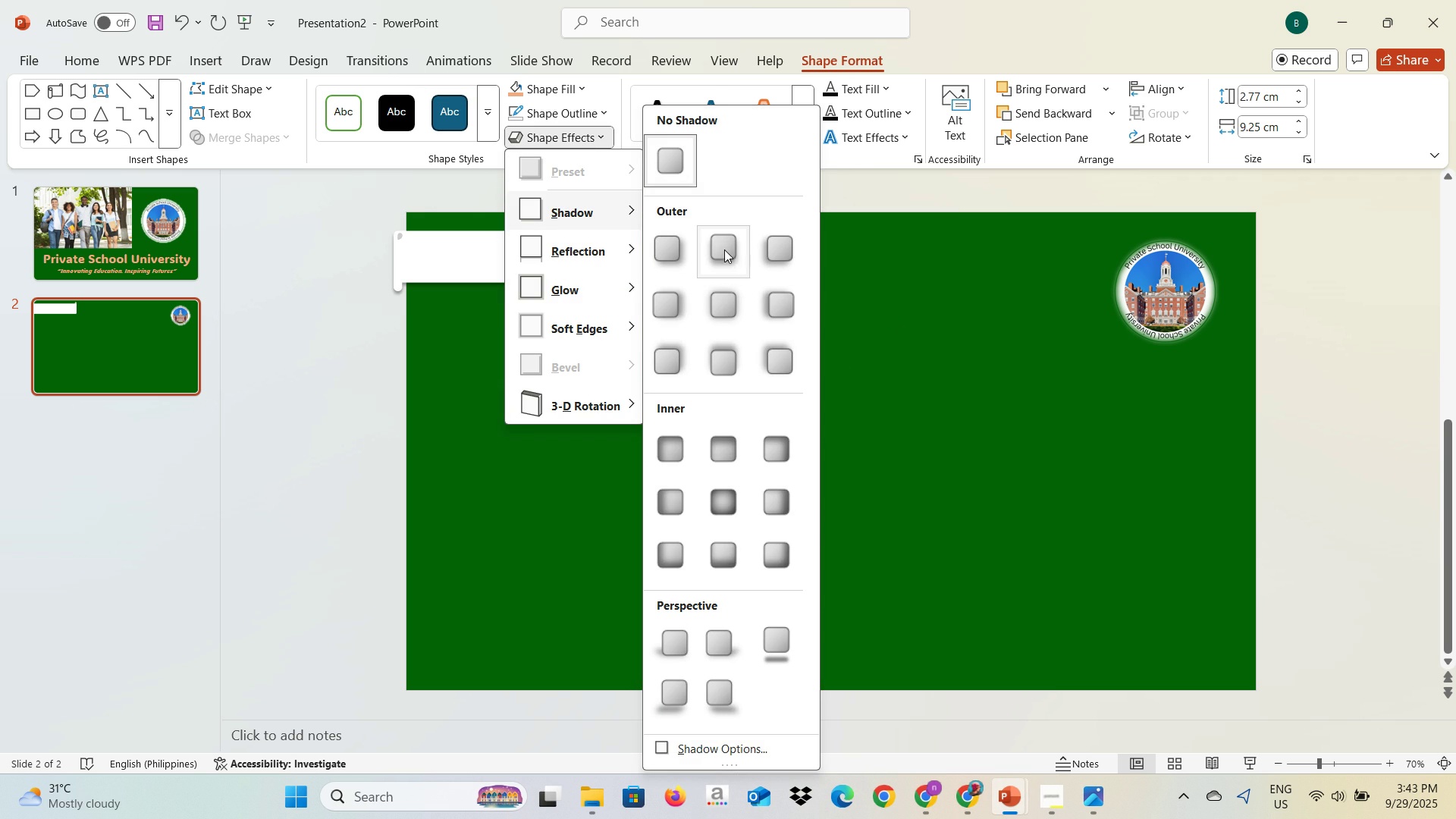 
mouse_move([676, 318])
 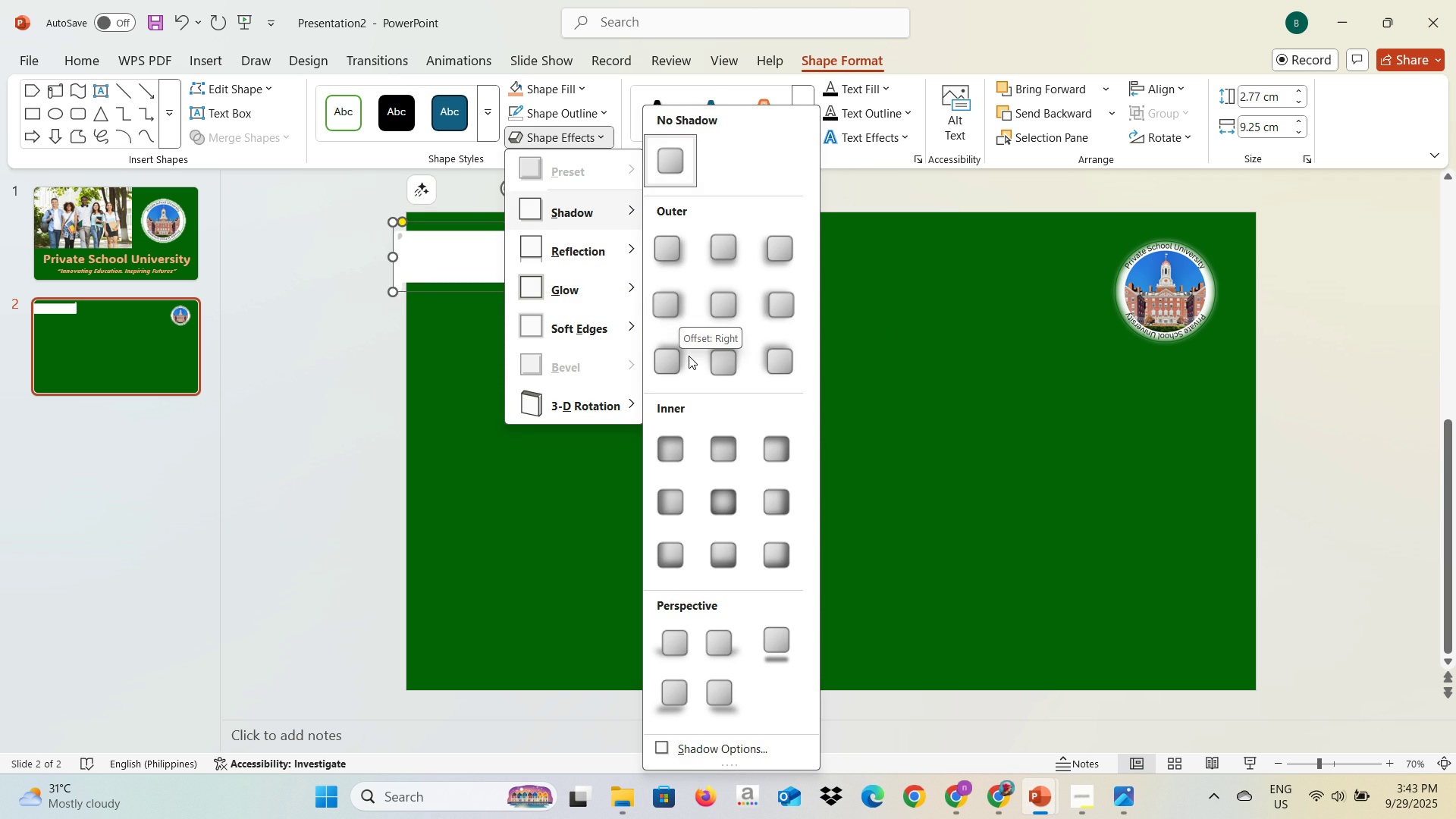 
mouse_move([667, 360])
 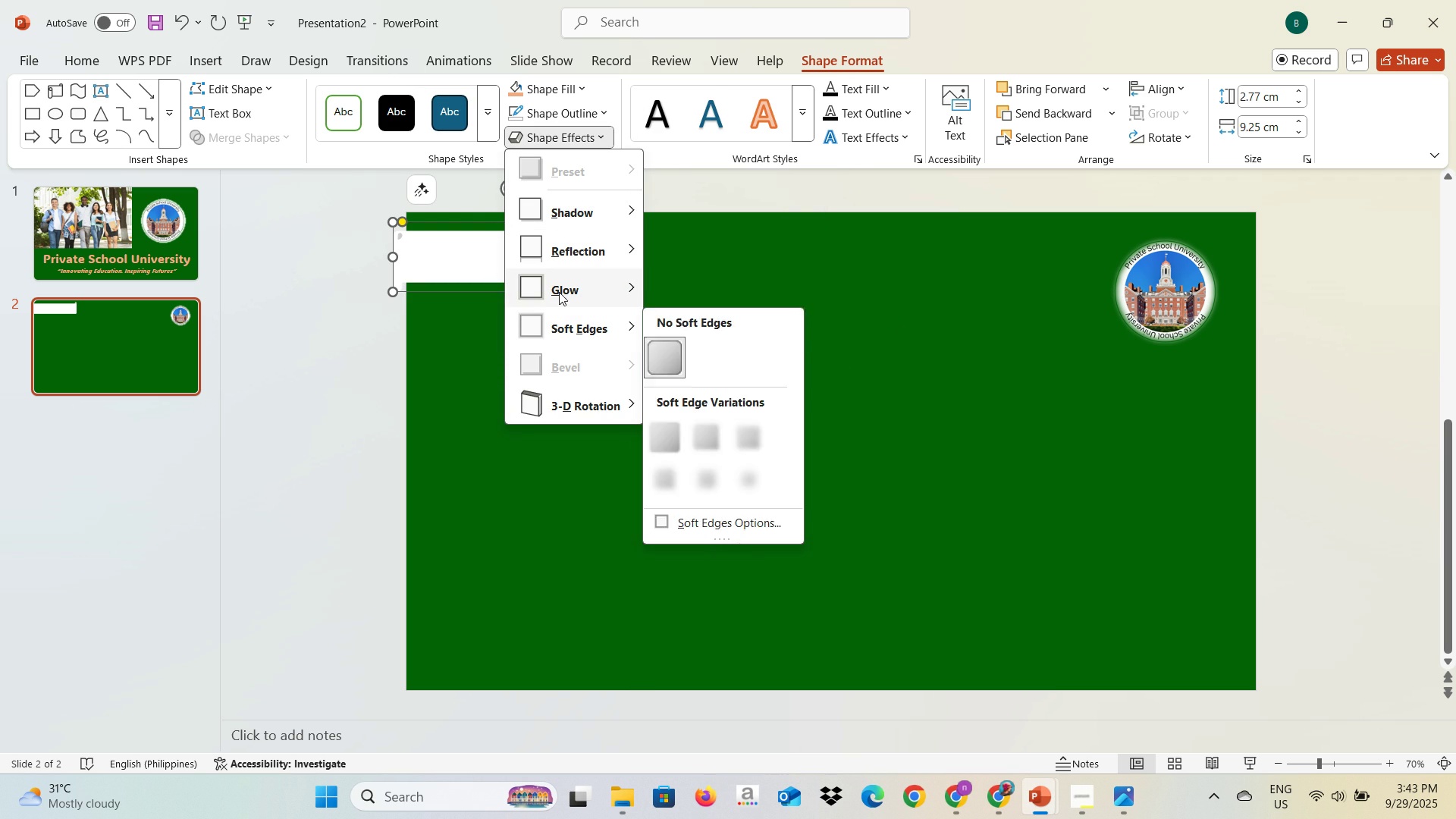 
left_click([559, 292])
 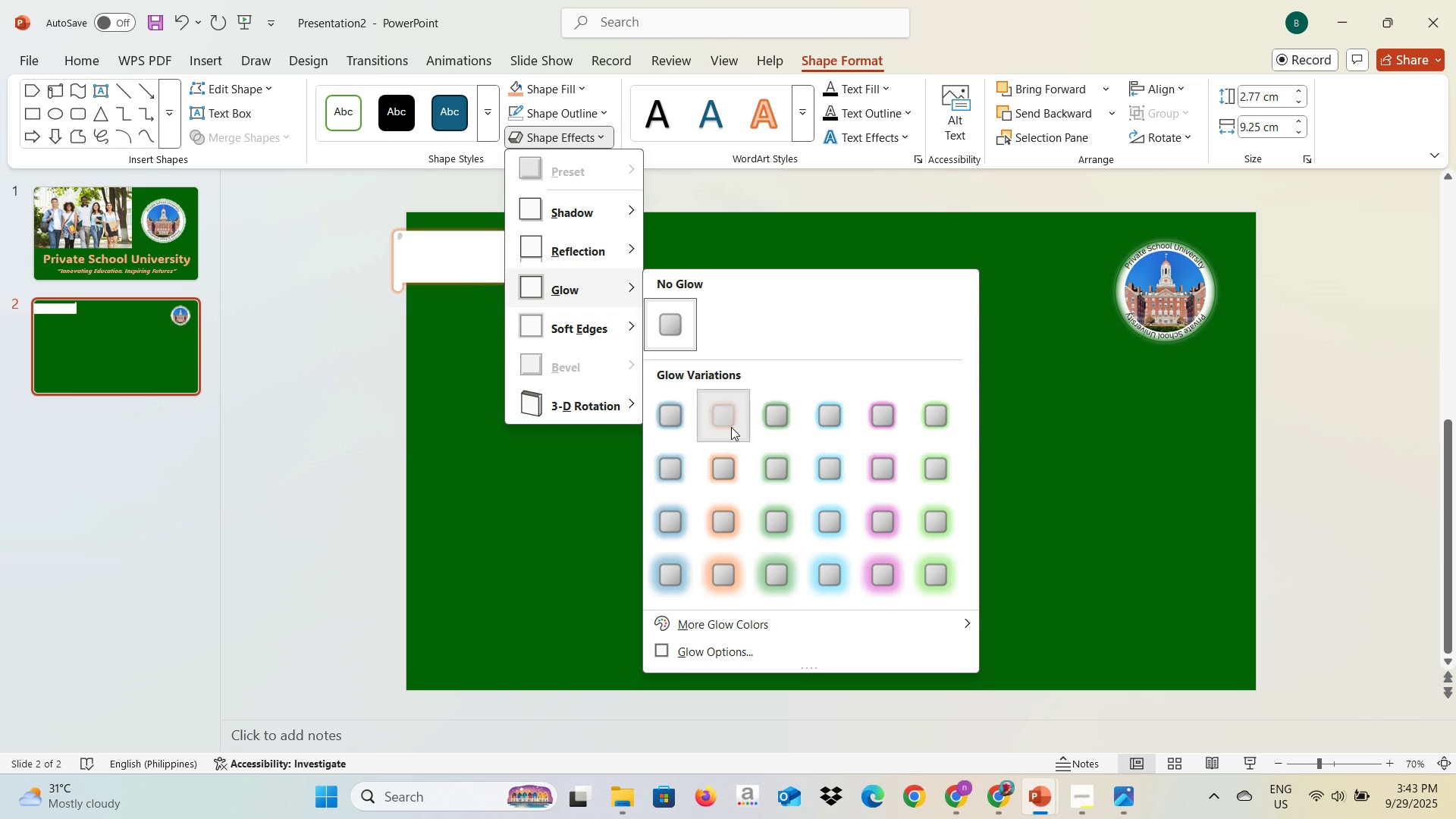 
left_click([731, 344])
 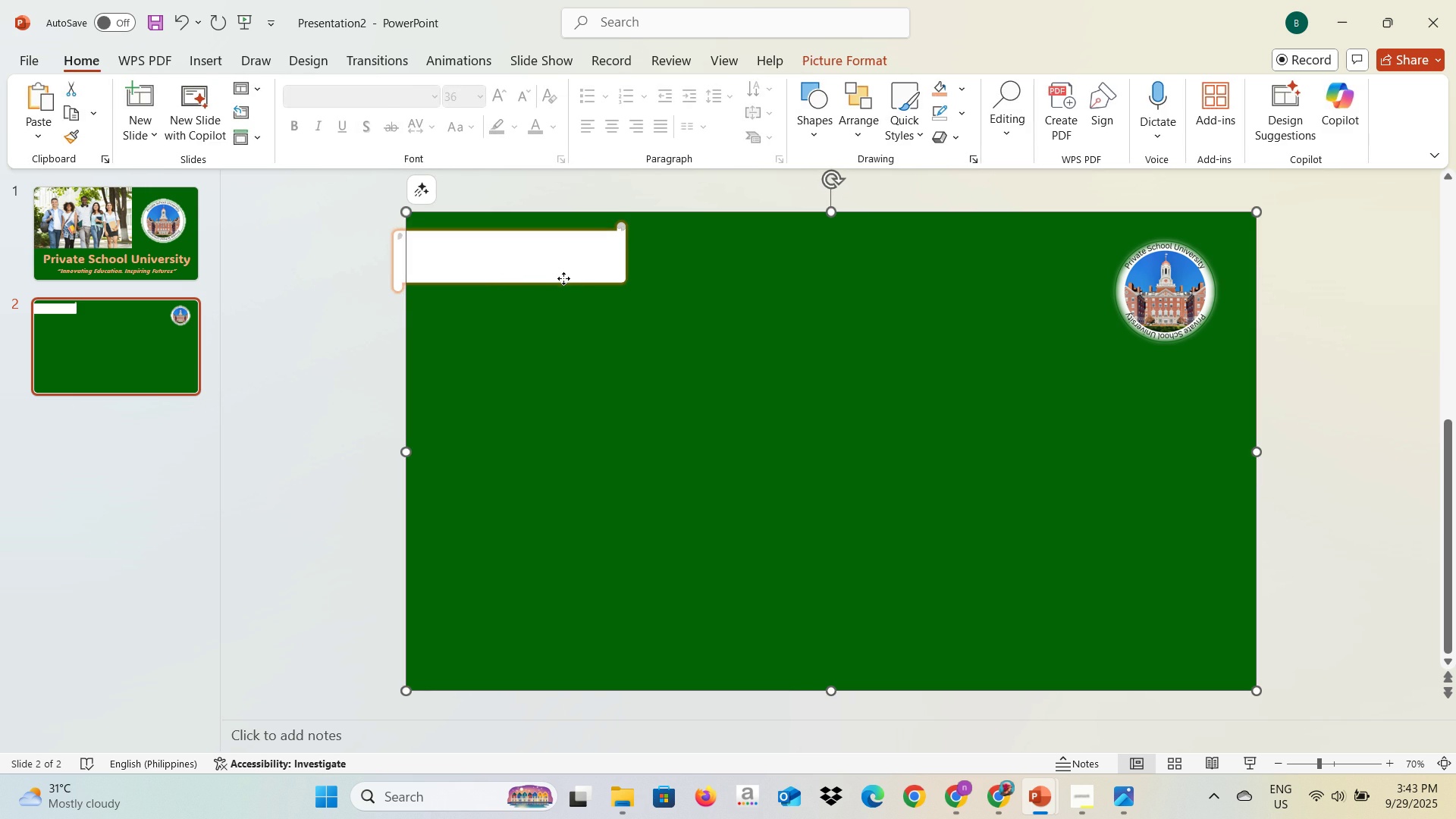 
left_click([563, 278])
 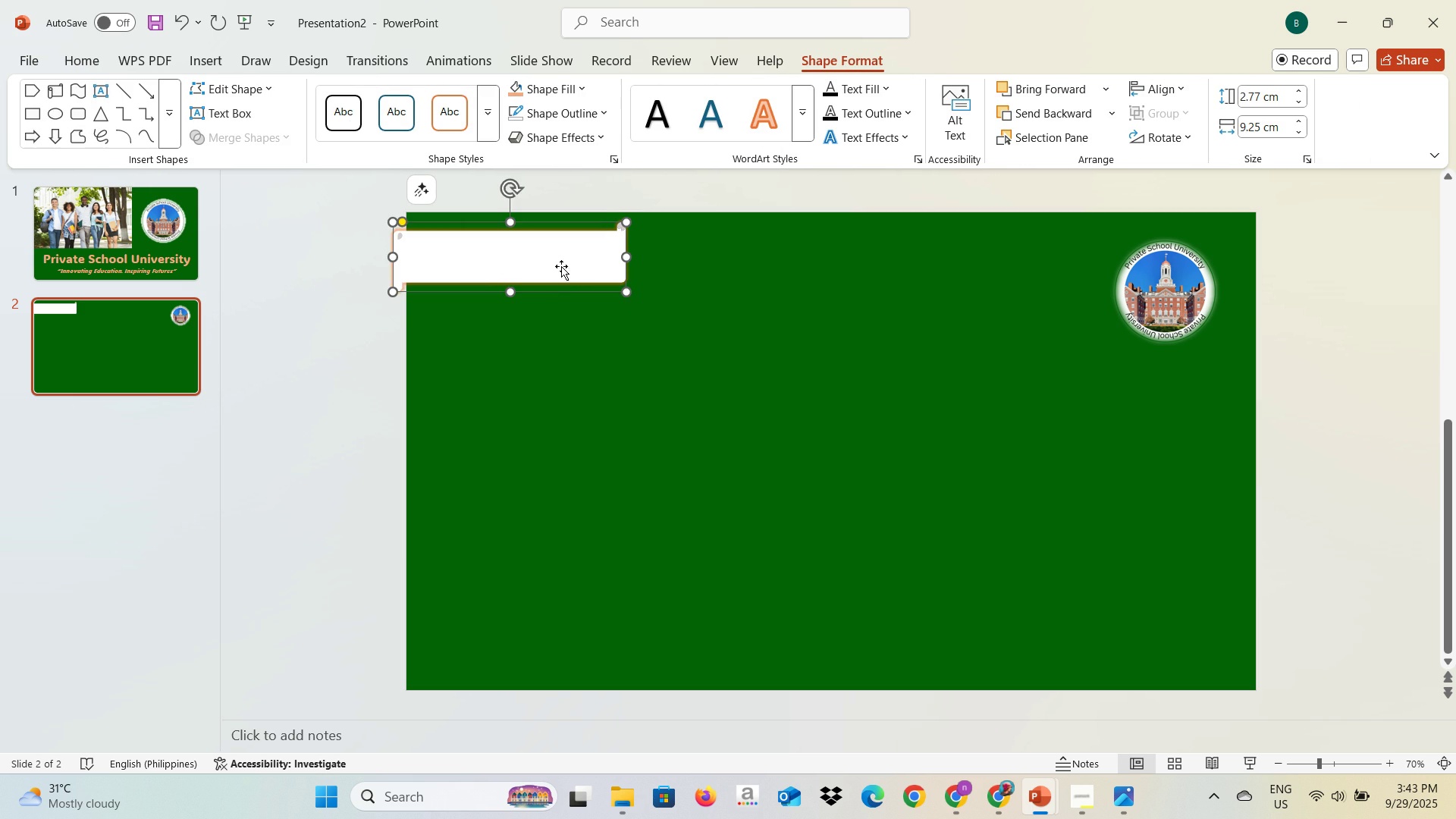 
left_click_drag(start_coordinate=[561, 266], to_coordinate=[591, 319])
 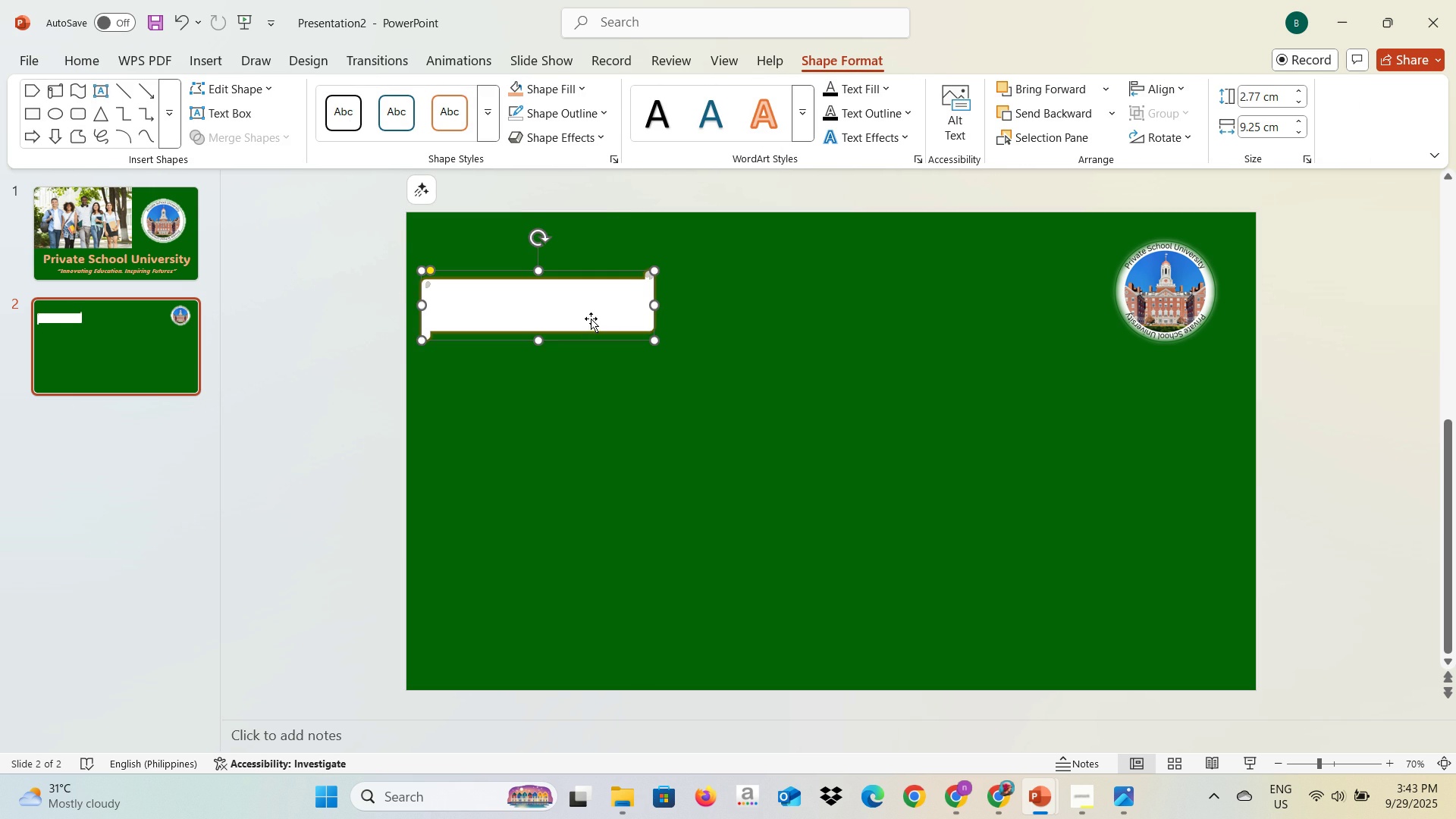 
left_click_drag(start_coordinate=[591, 318], to_coordinate=[479, 312])
 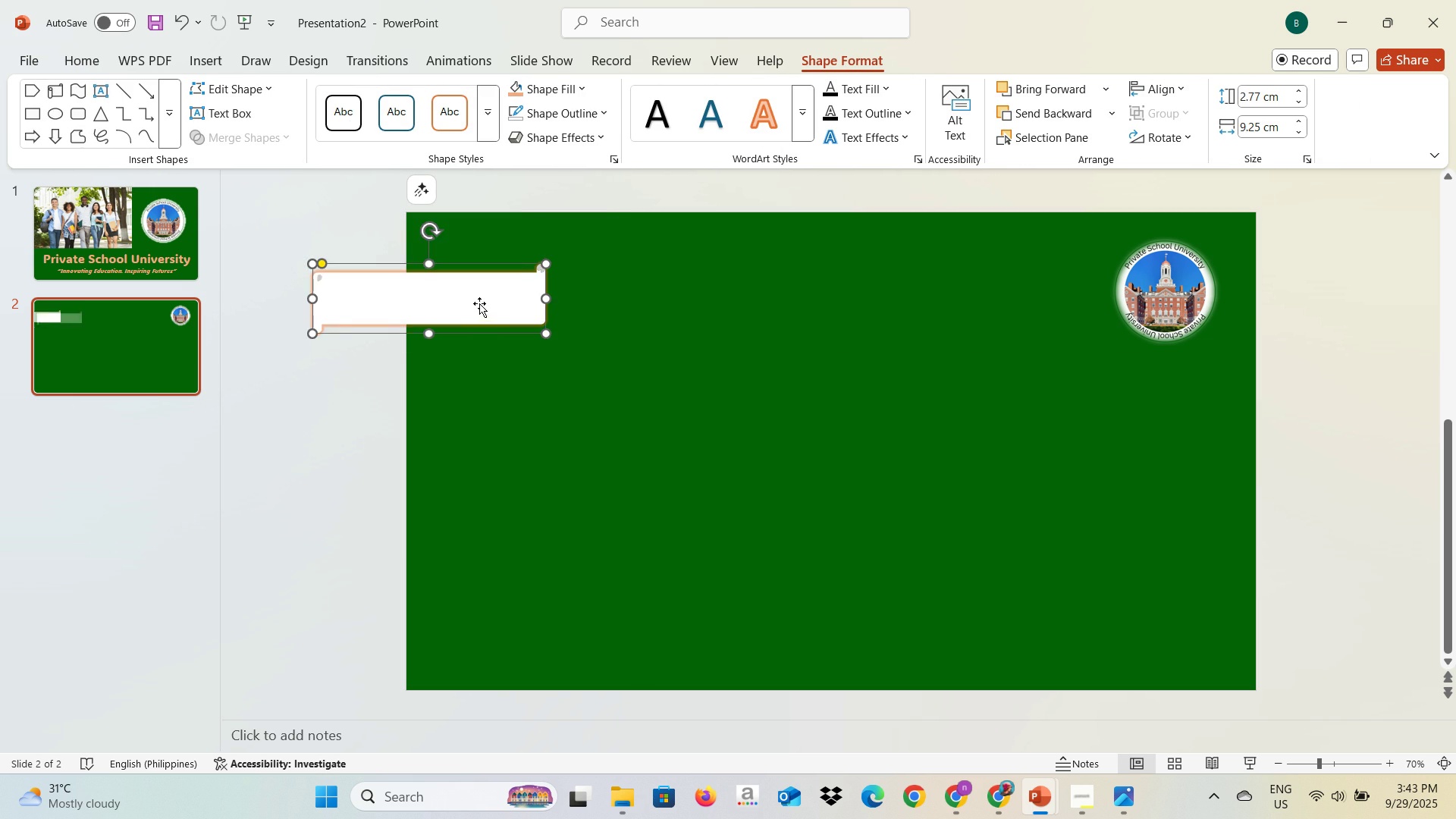 
left_click_drag(start_coordinate=[479, 304], to_coordinate=[560, 254])
 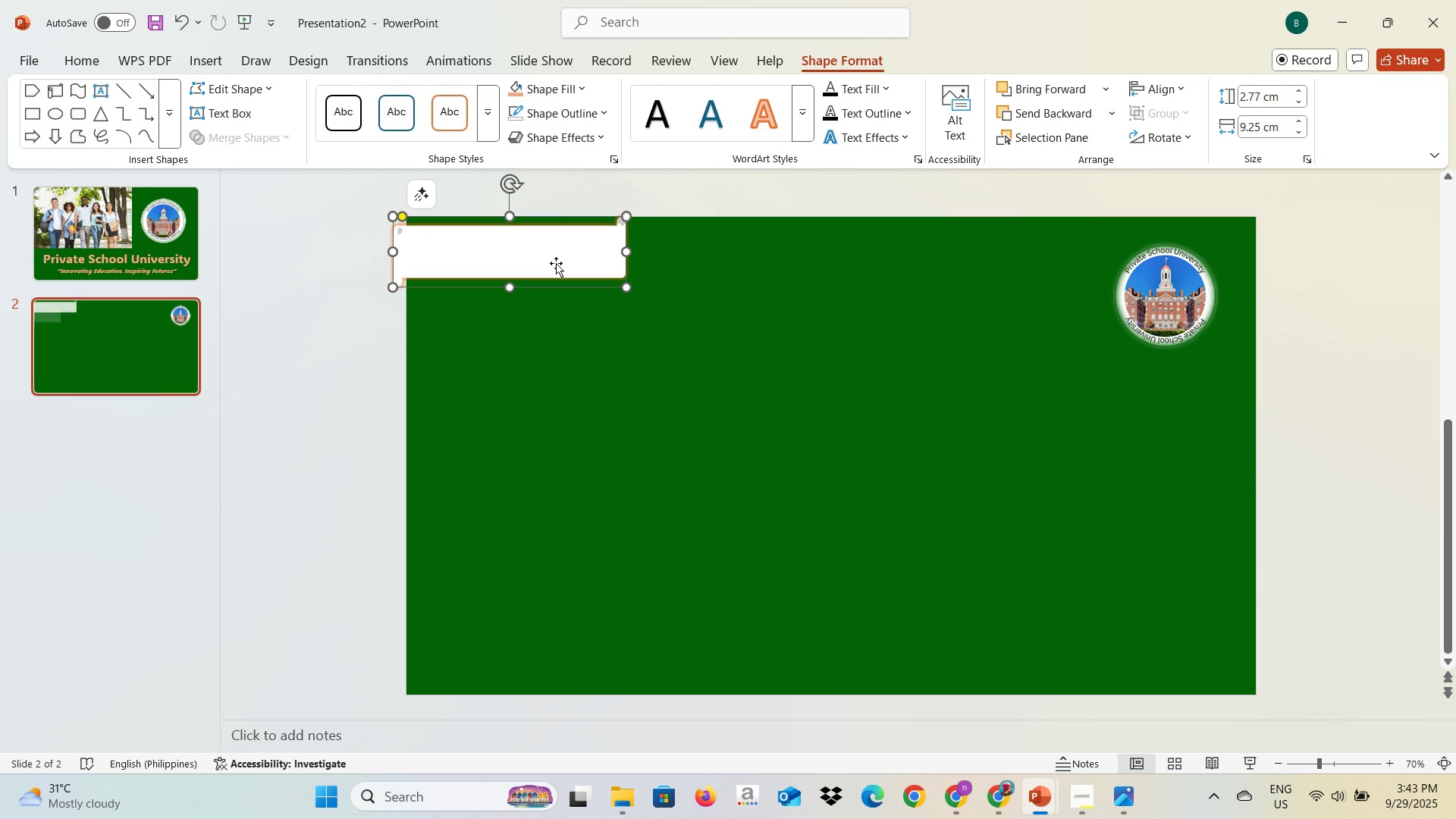 
left_click_drag(start_coordinate=[556, 263], to_coordinate=[552, 264])
 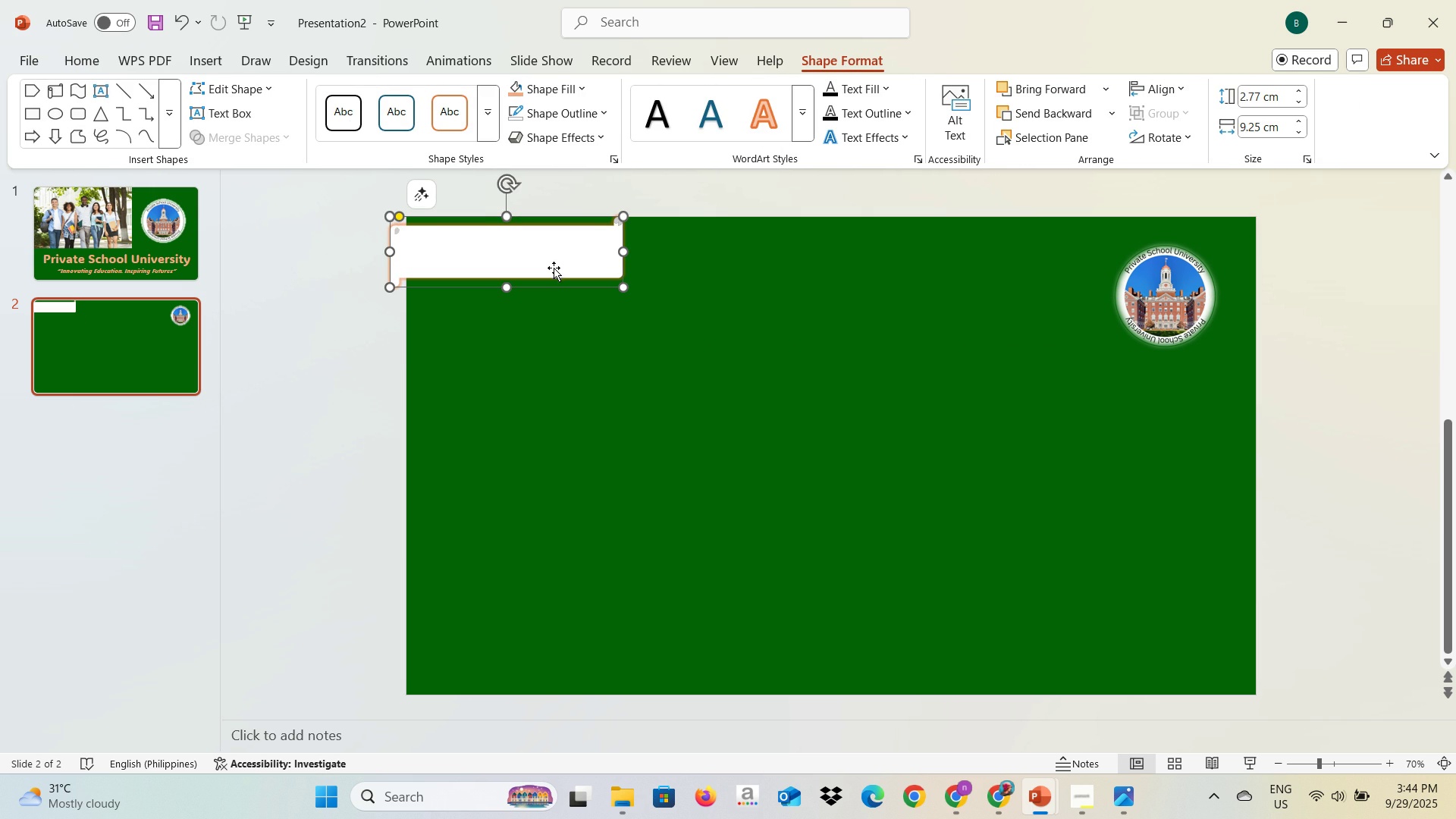 
left_click_drag(start_coordinate=[554, 268], to_coordinate=[554, 275])
 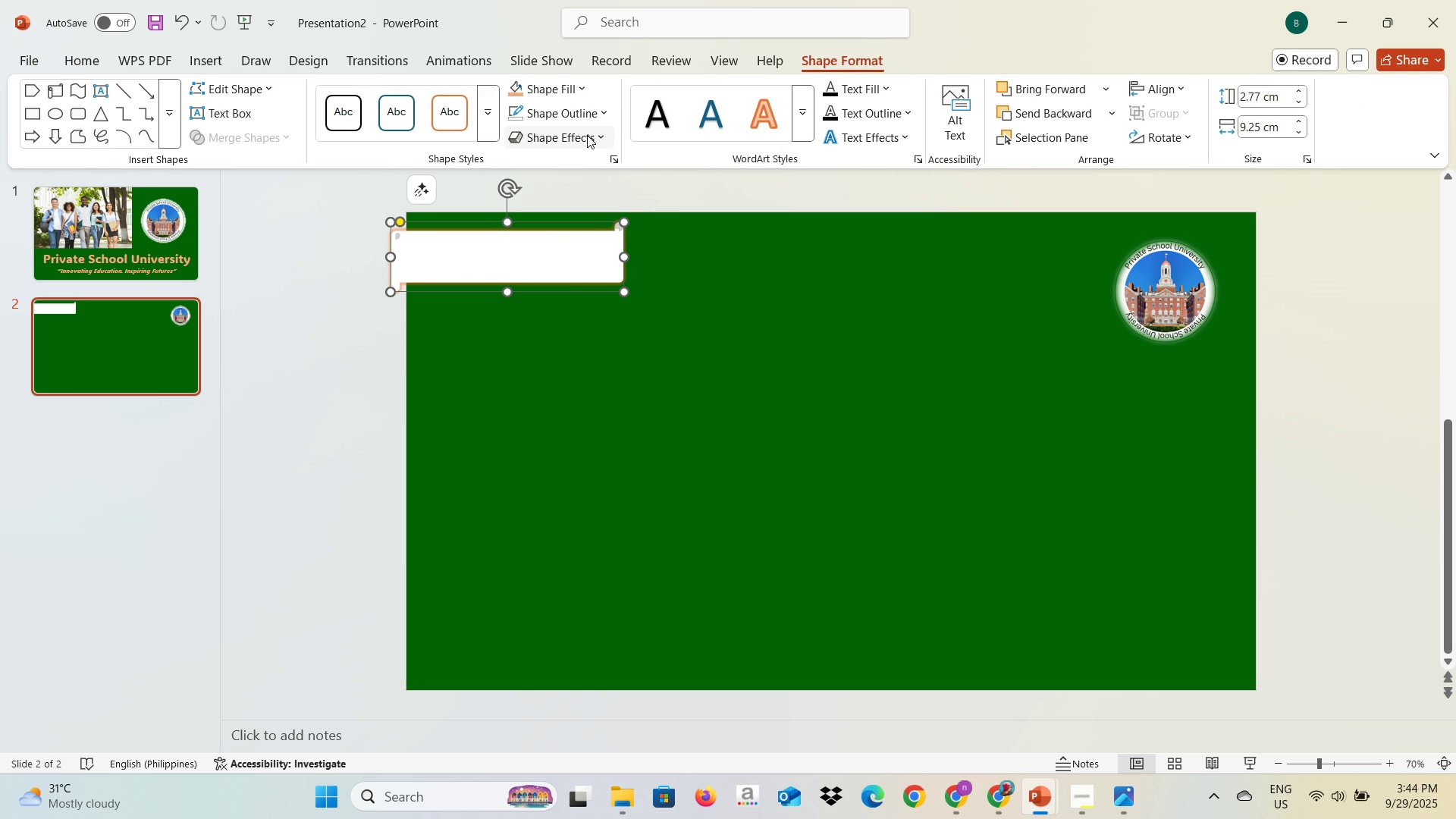 
left_click([587, 136])
 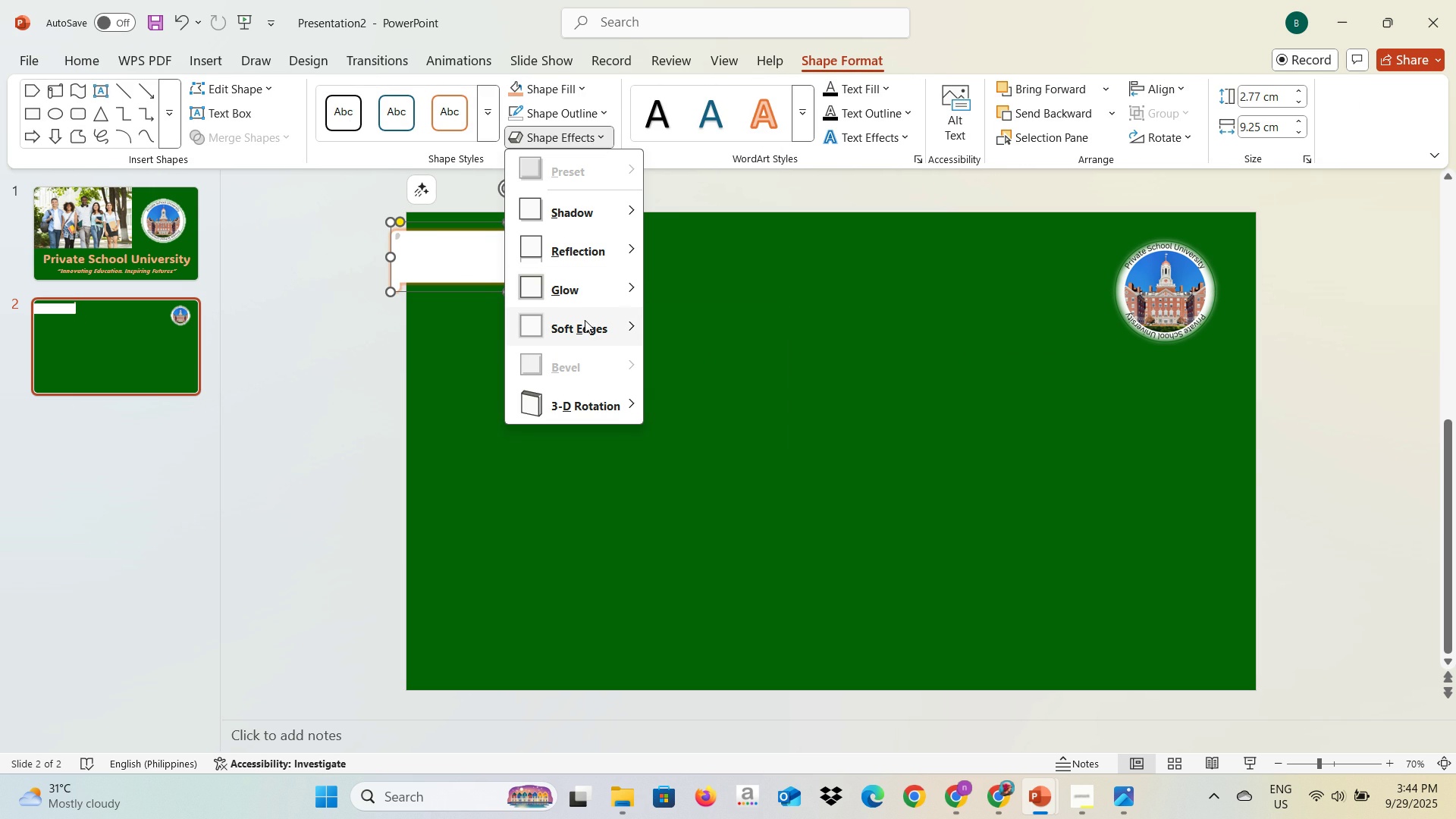 
mouse_move([607, 336])
 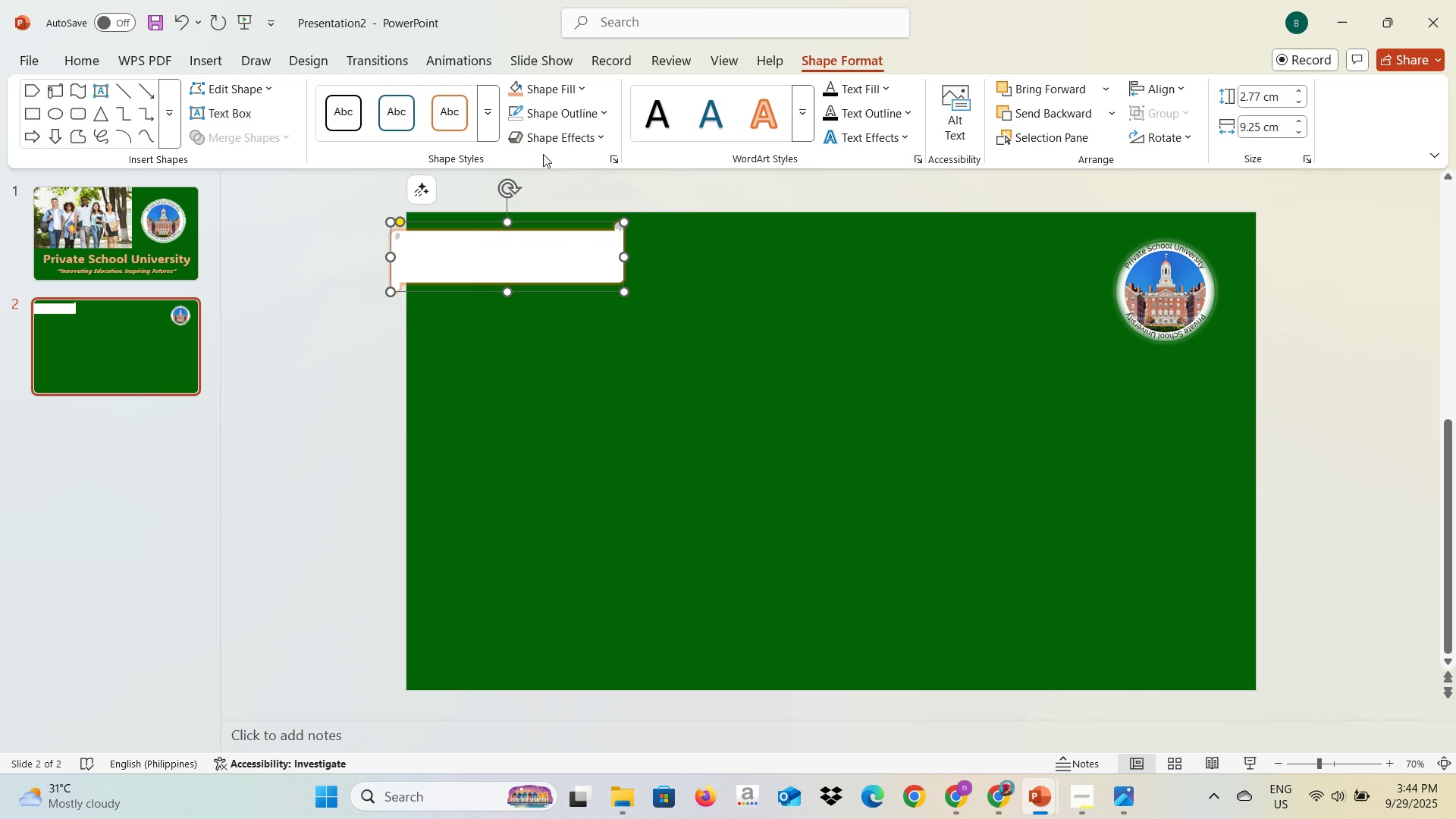 
left_click([563, 145])
 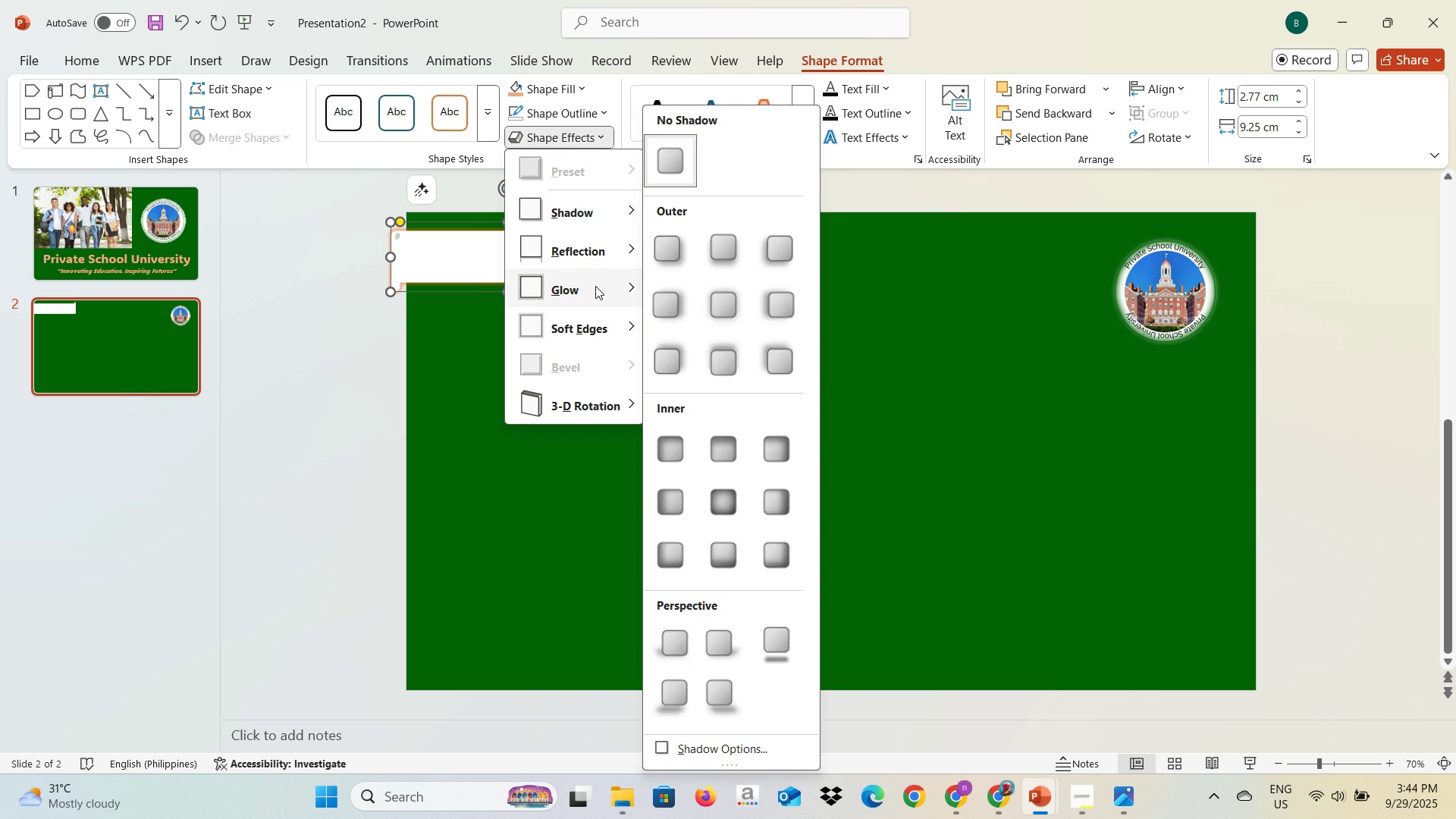 
left_click([596, 287])
 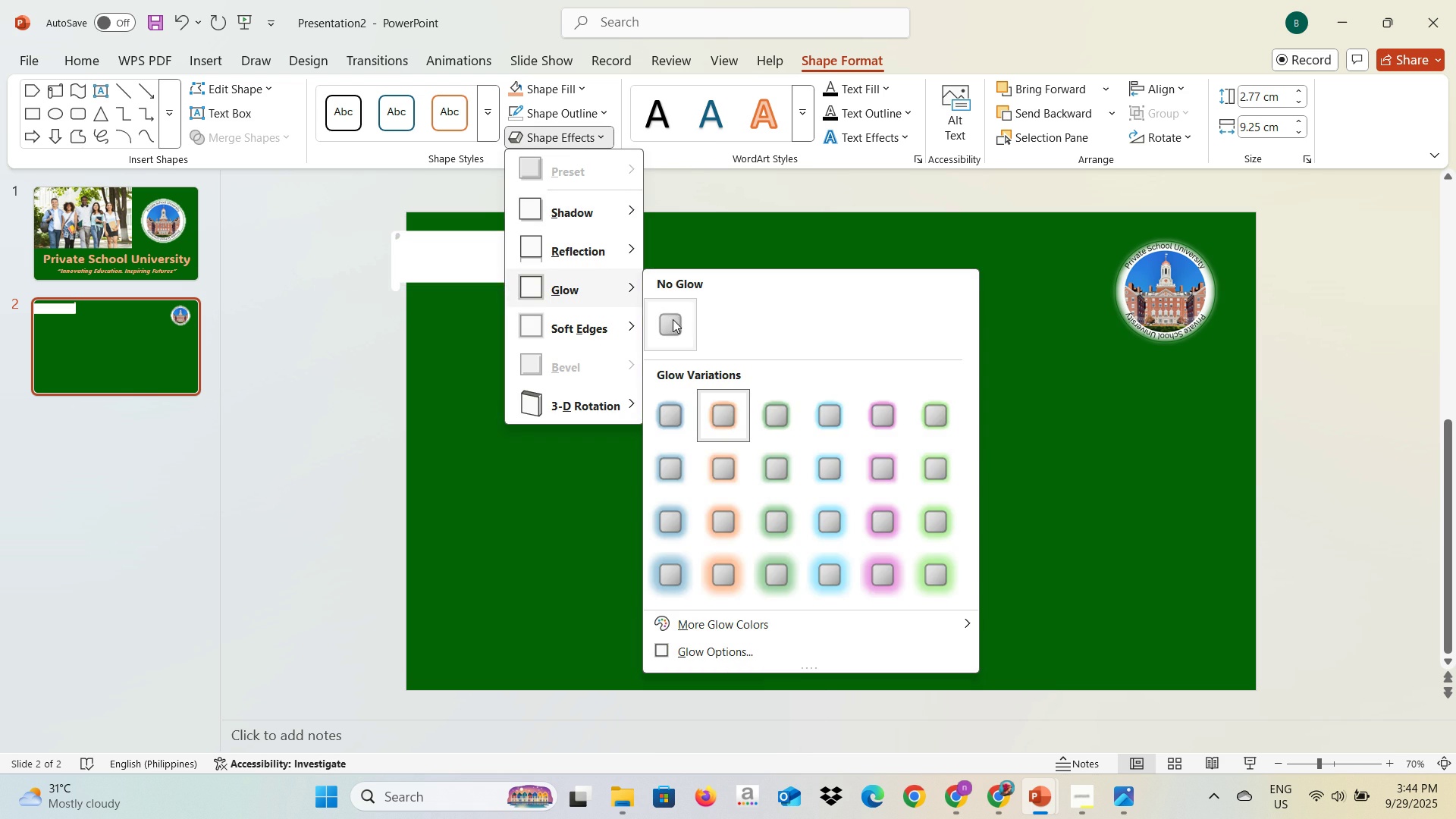 
left_click([673, 319])
 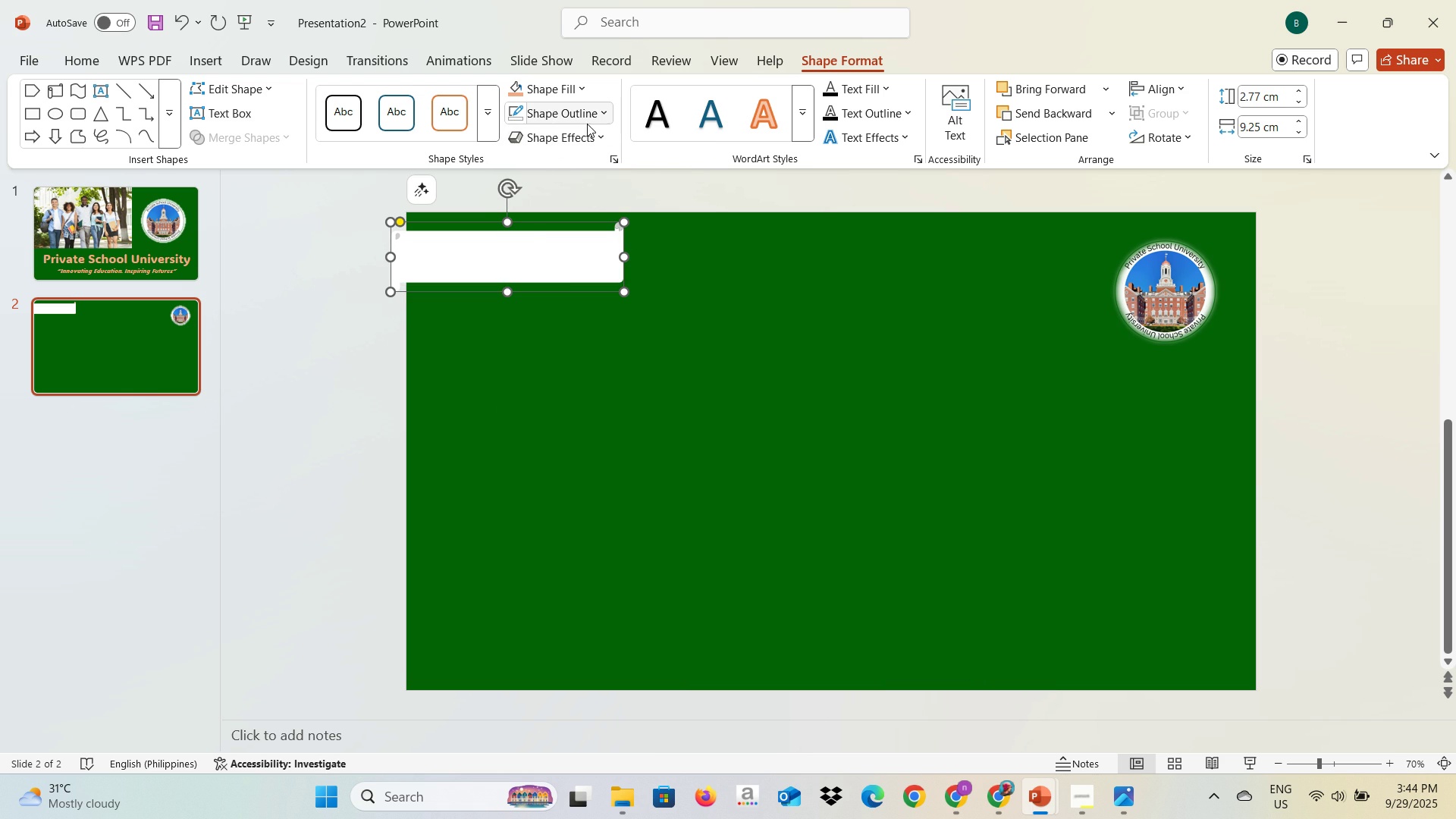 
left_click([590, 121])
 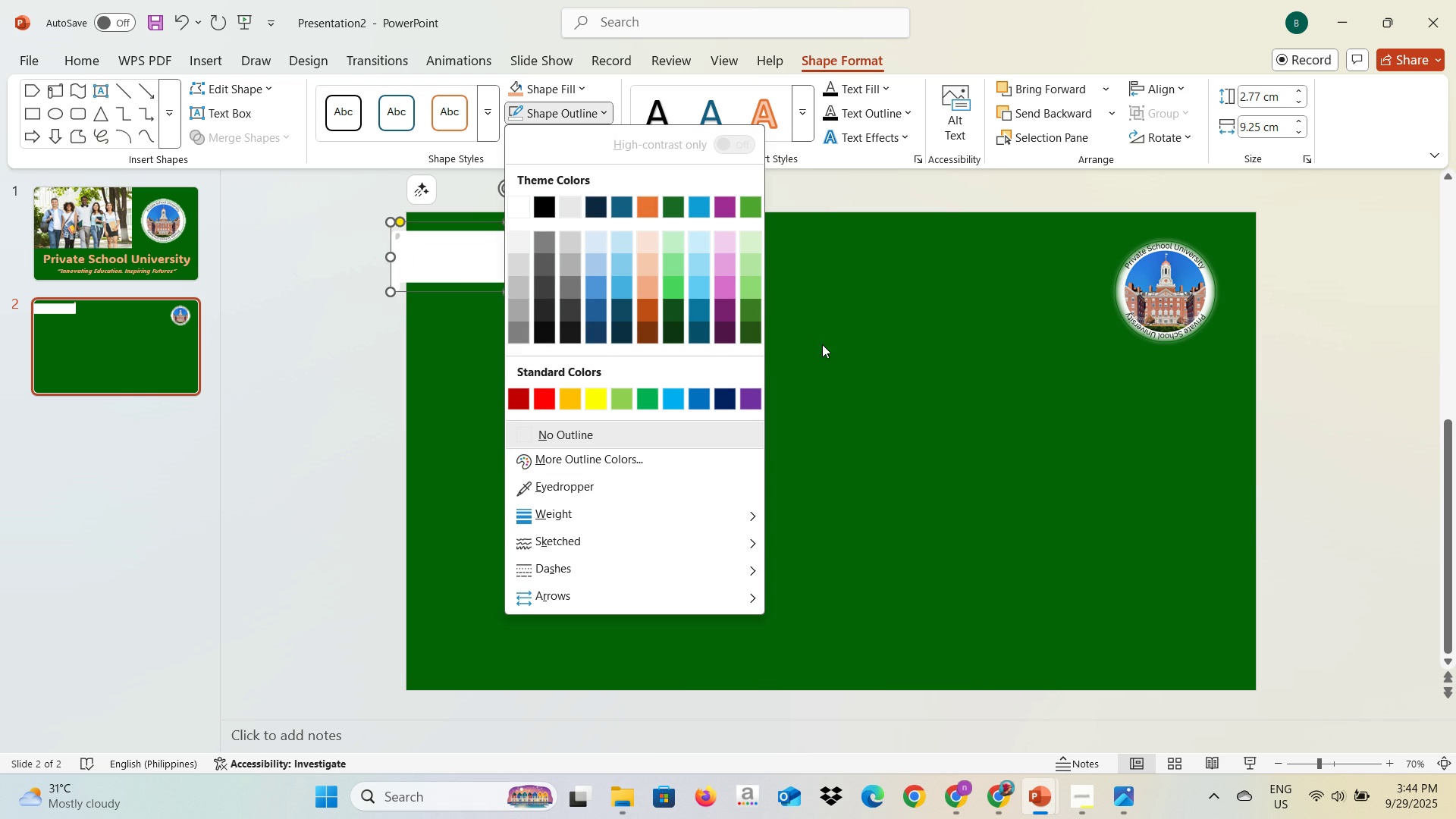 
left_click([822, 344])
 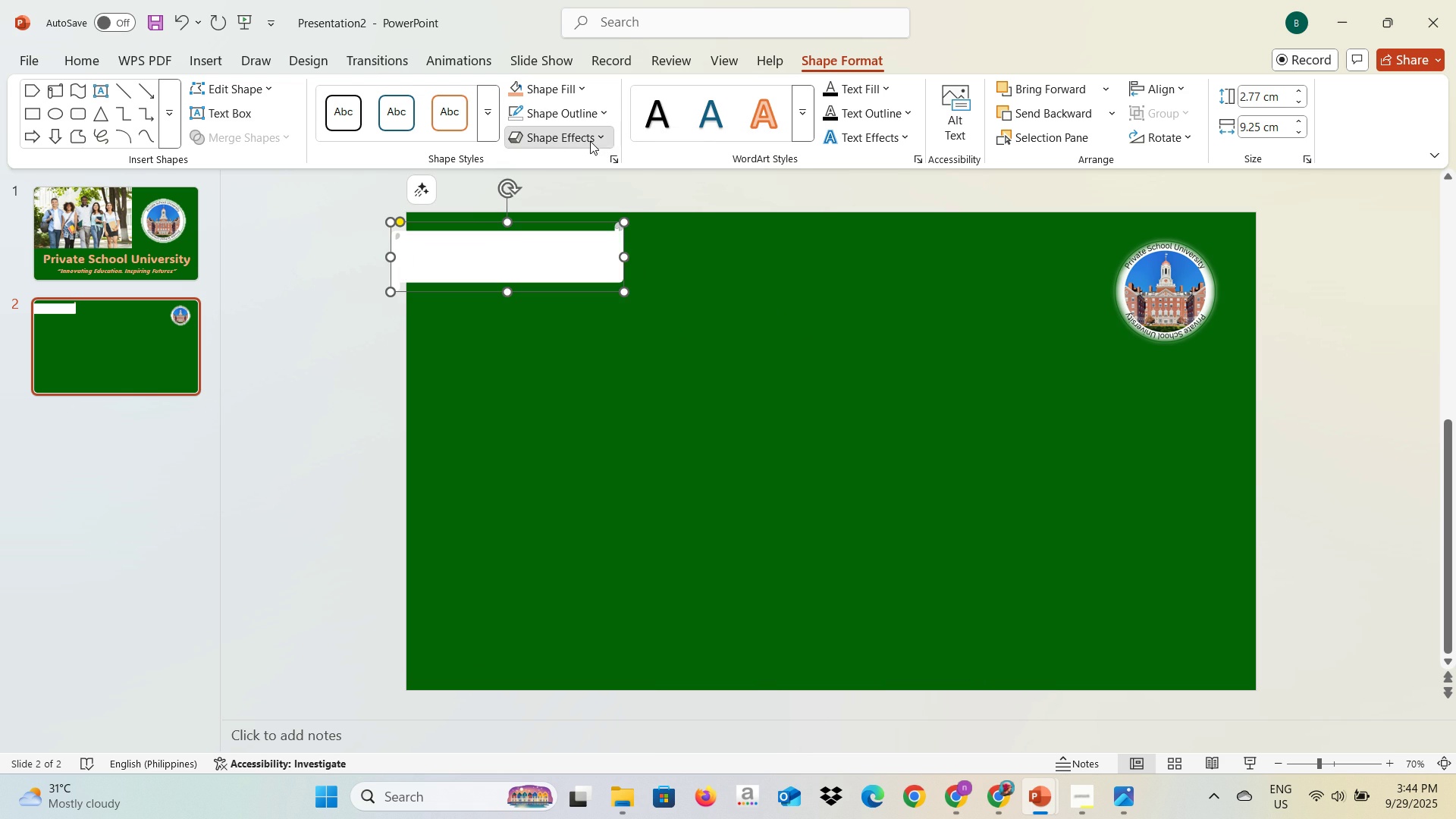 
left_click([590, 141])
 